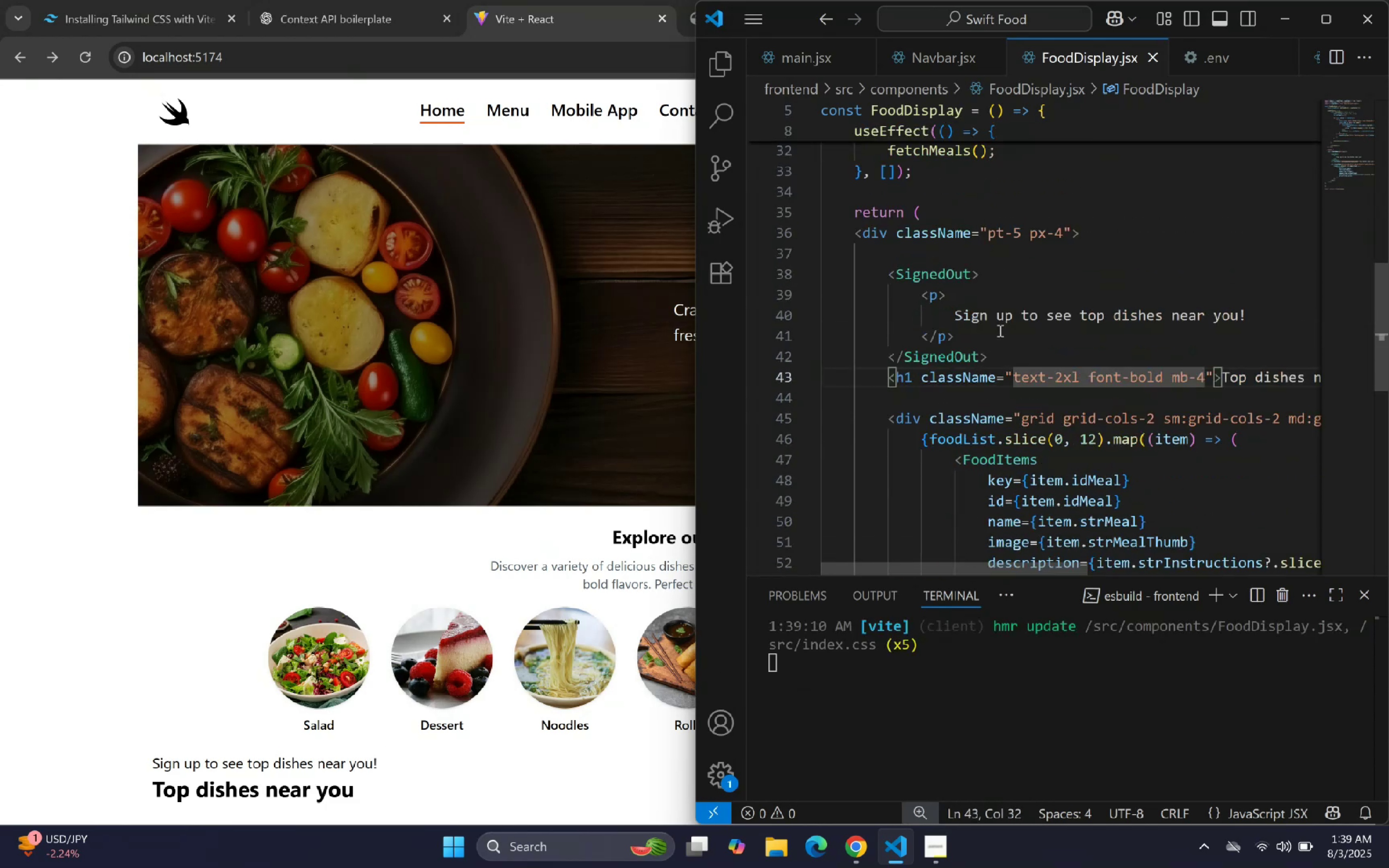 
left_click_drag(start_coordinate=[1010, 354], to_coordinate=[1011, 356])
 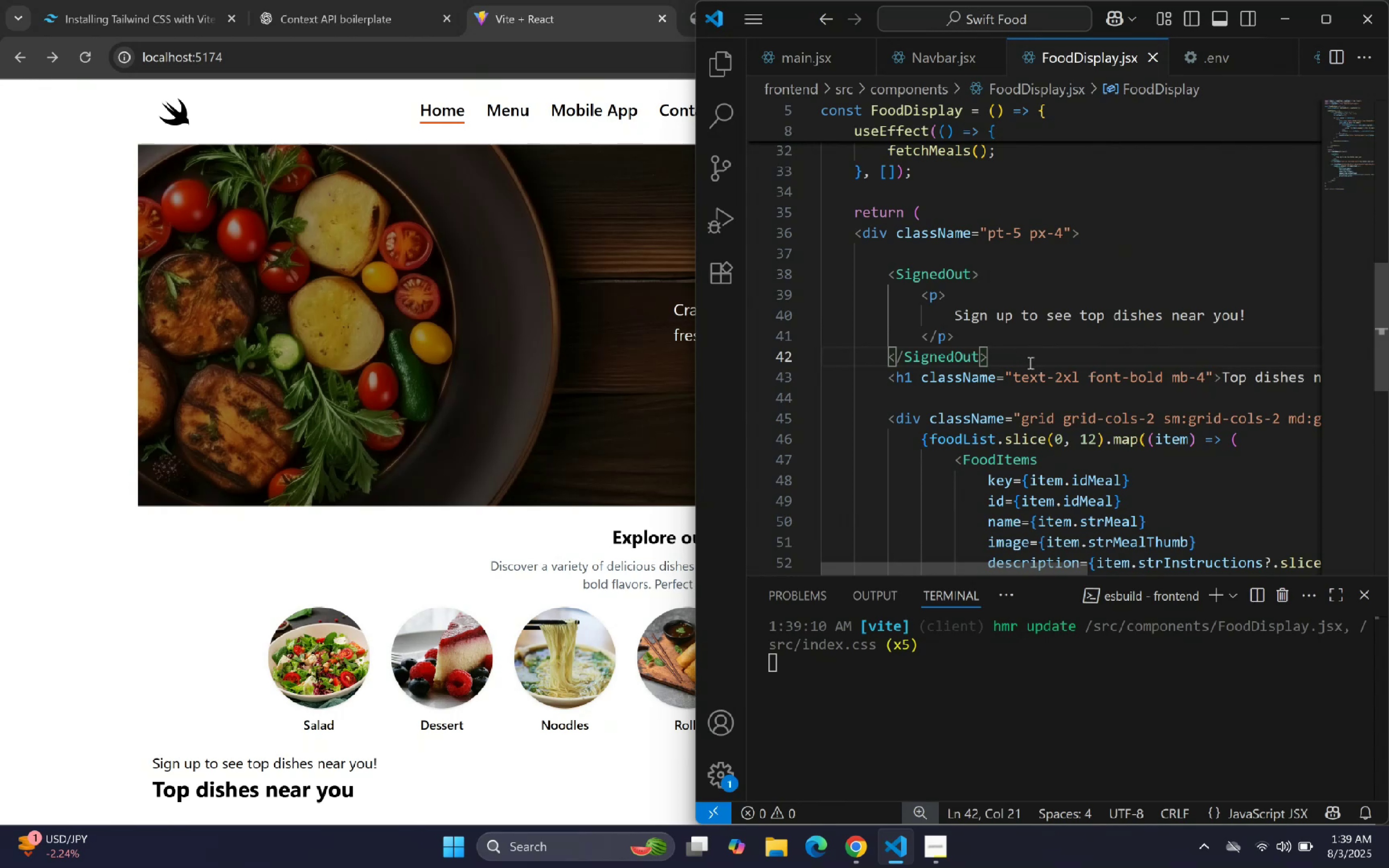 
wait(7.87)
 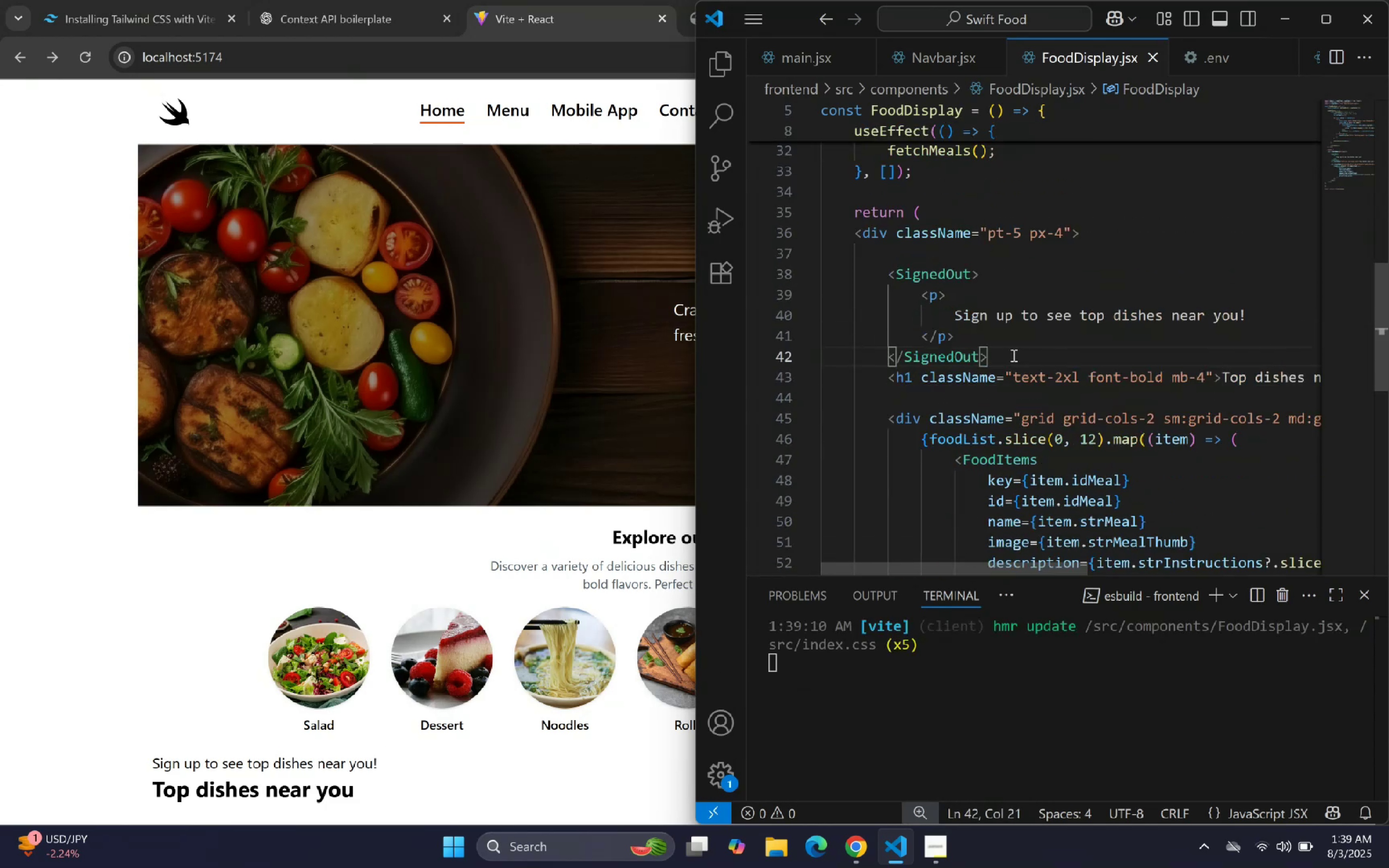 
scroll: coordinate [1032, 361], scroll_direction: none, amount: 0.0
 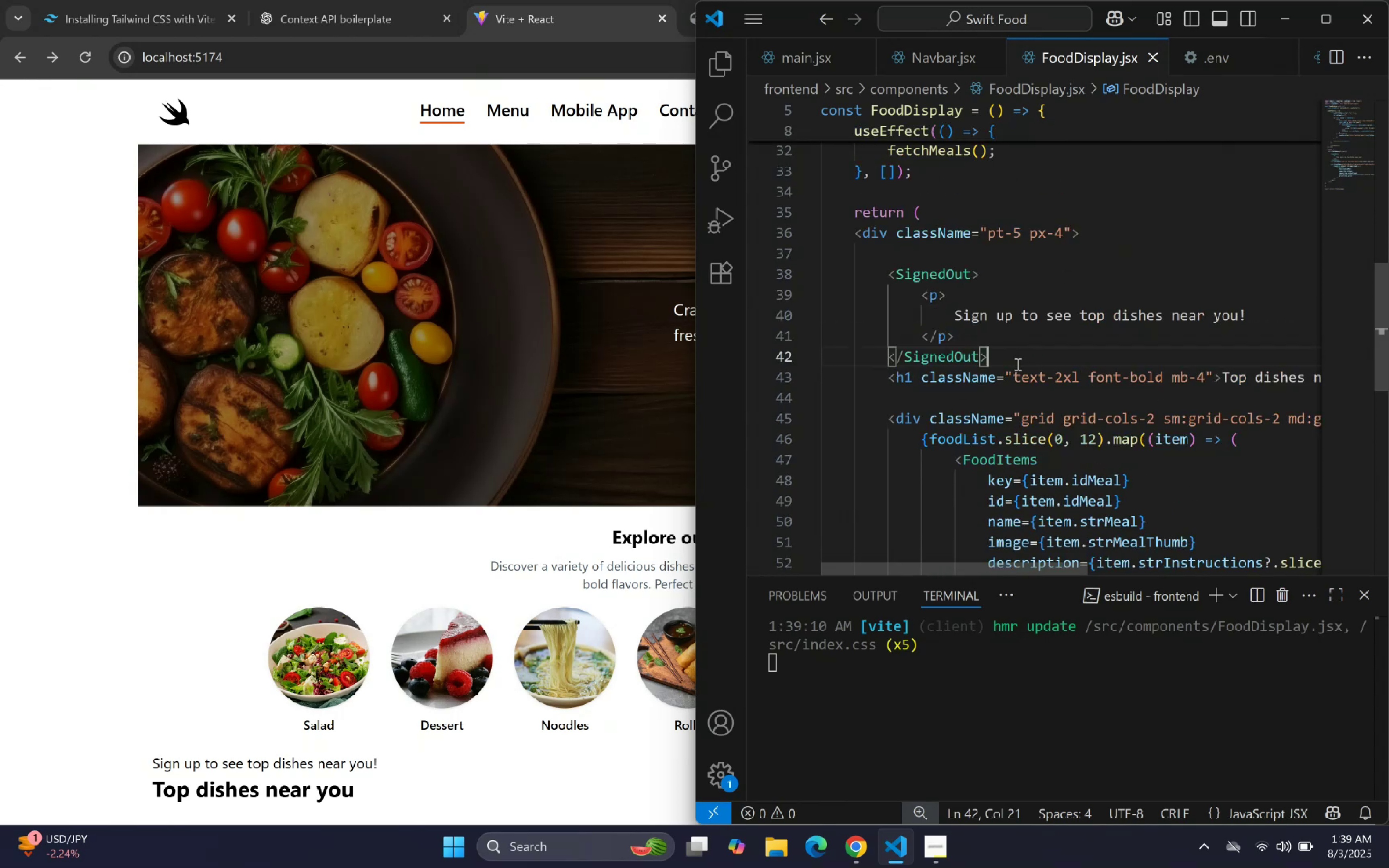 
key(Enter)
 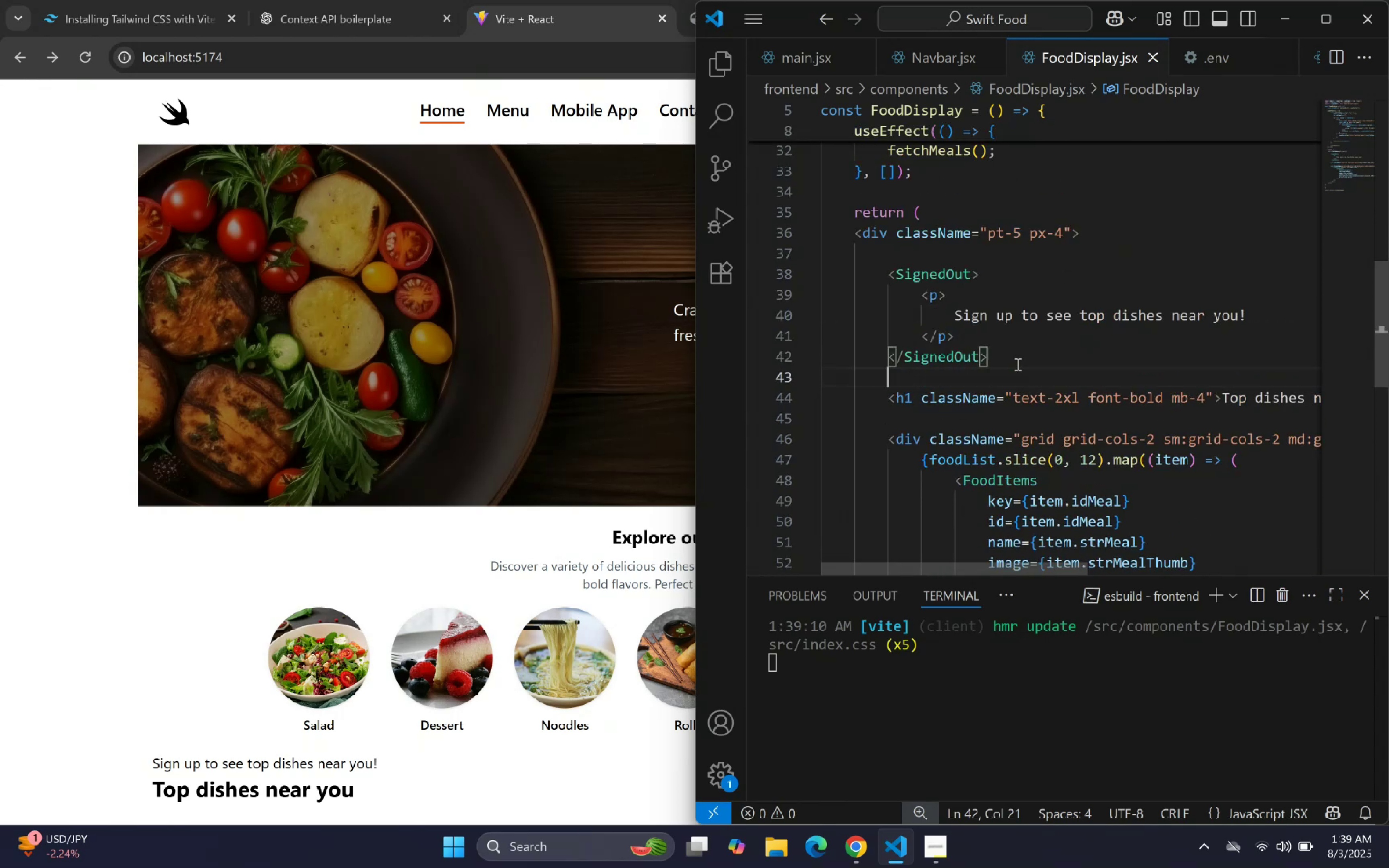 
key(Enter)
 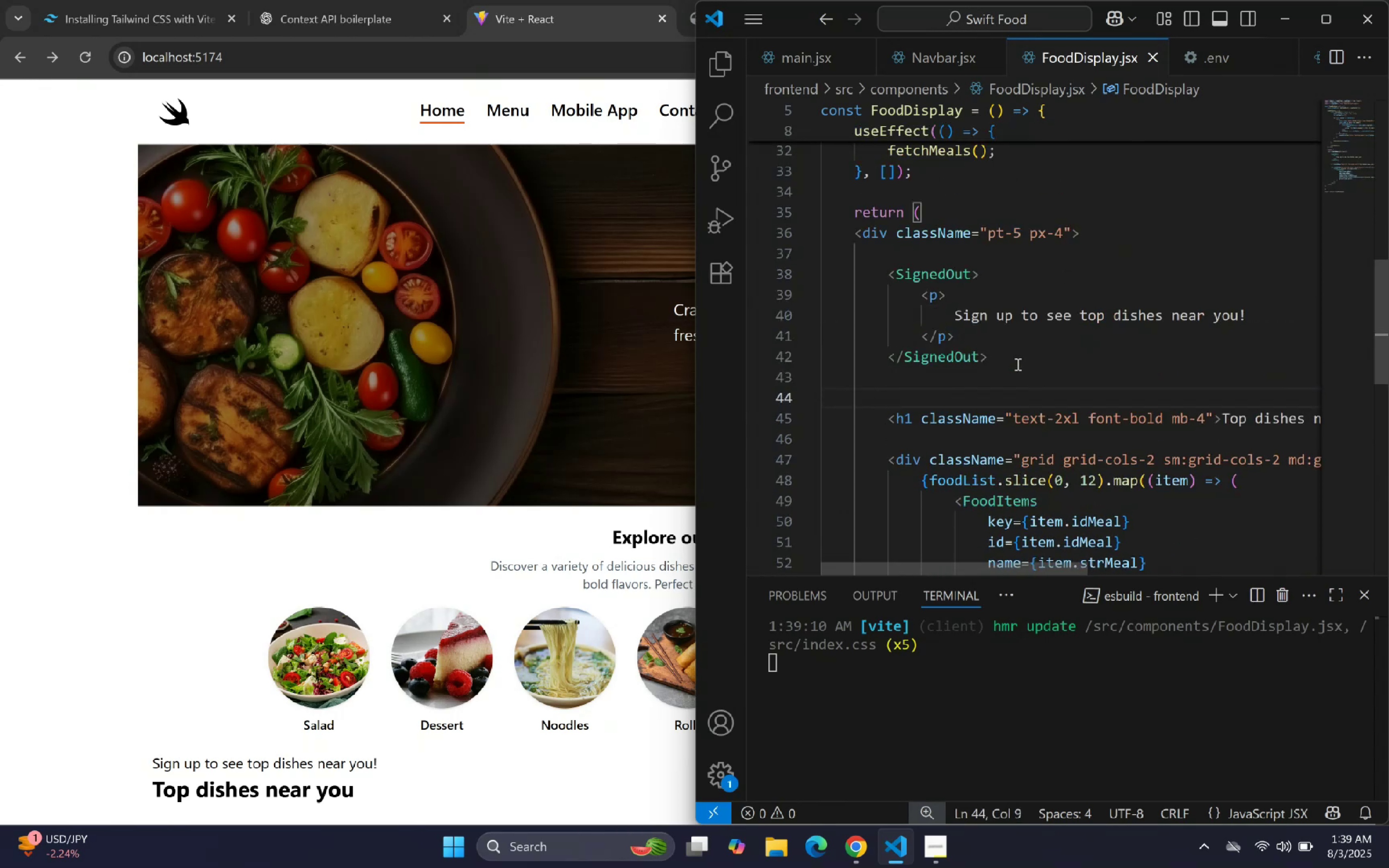 
type(<Signed)
 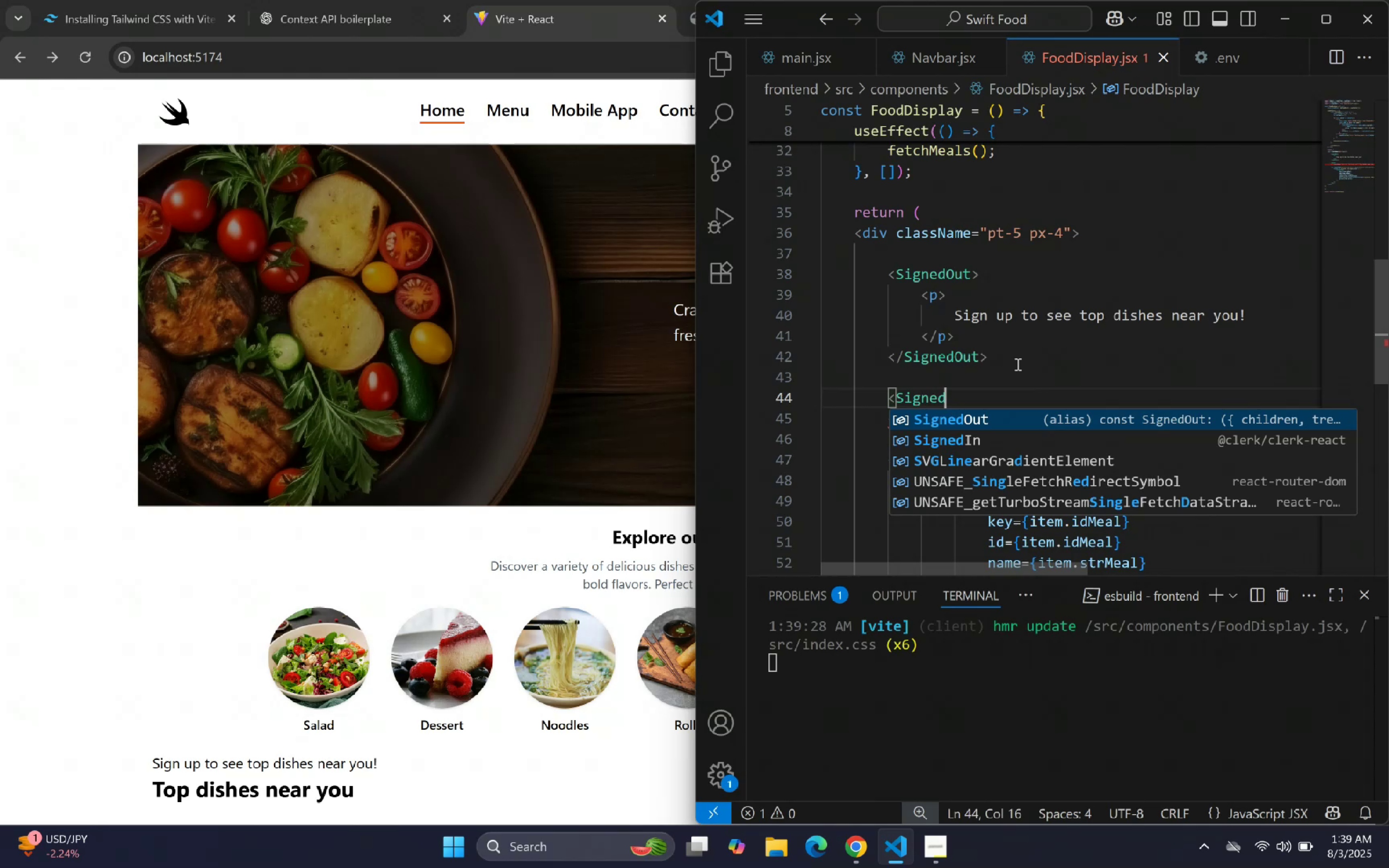 
key(ArrowDown)
 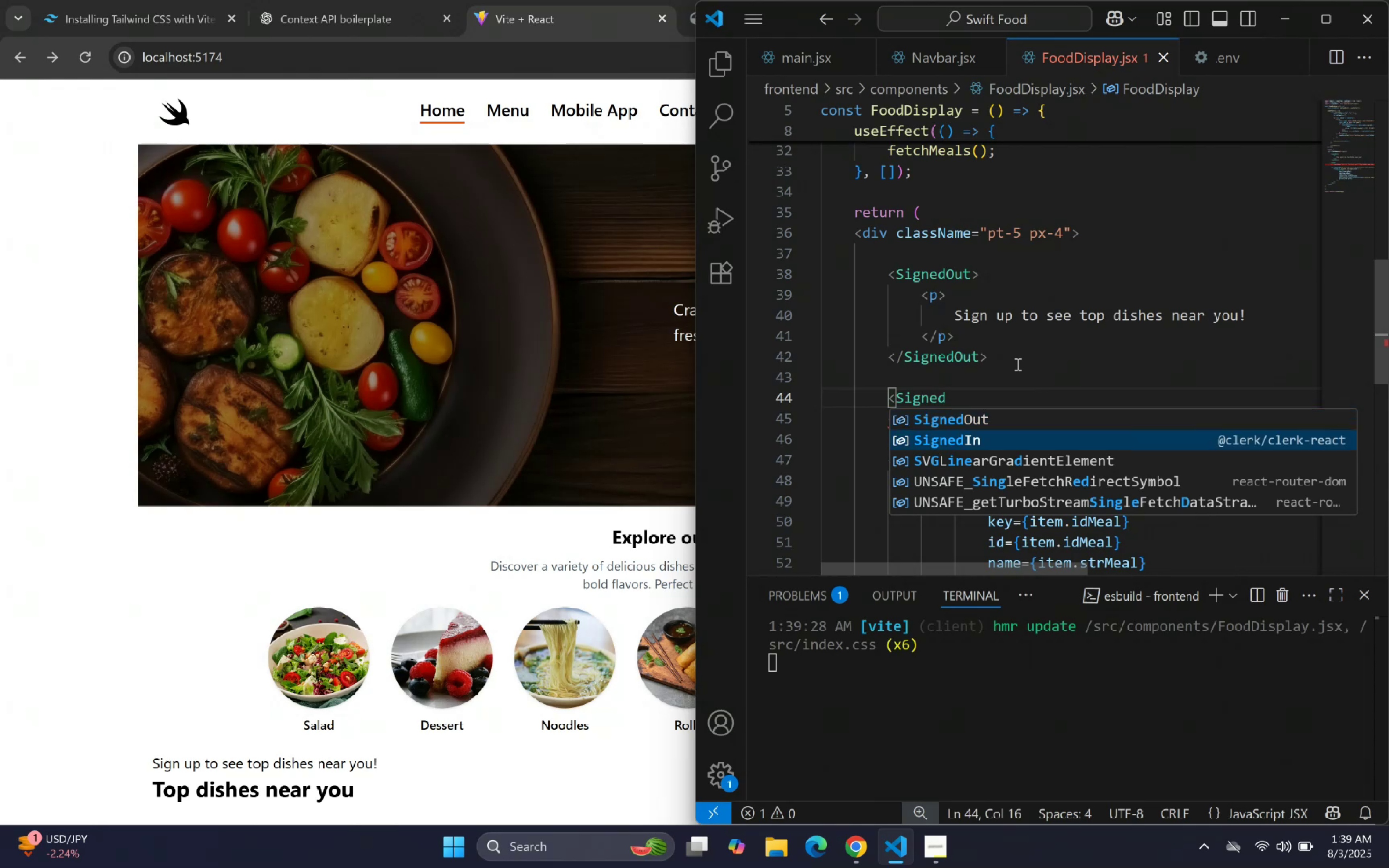 
key(Enter)
 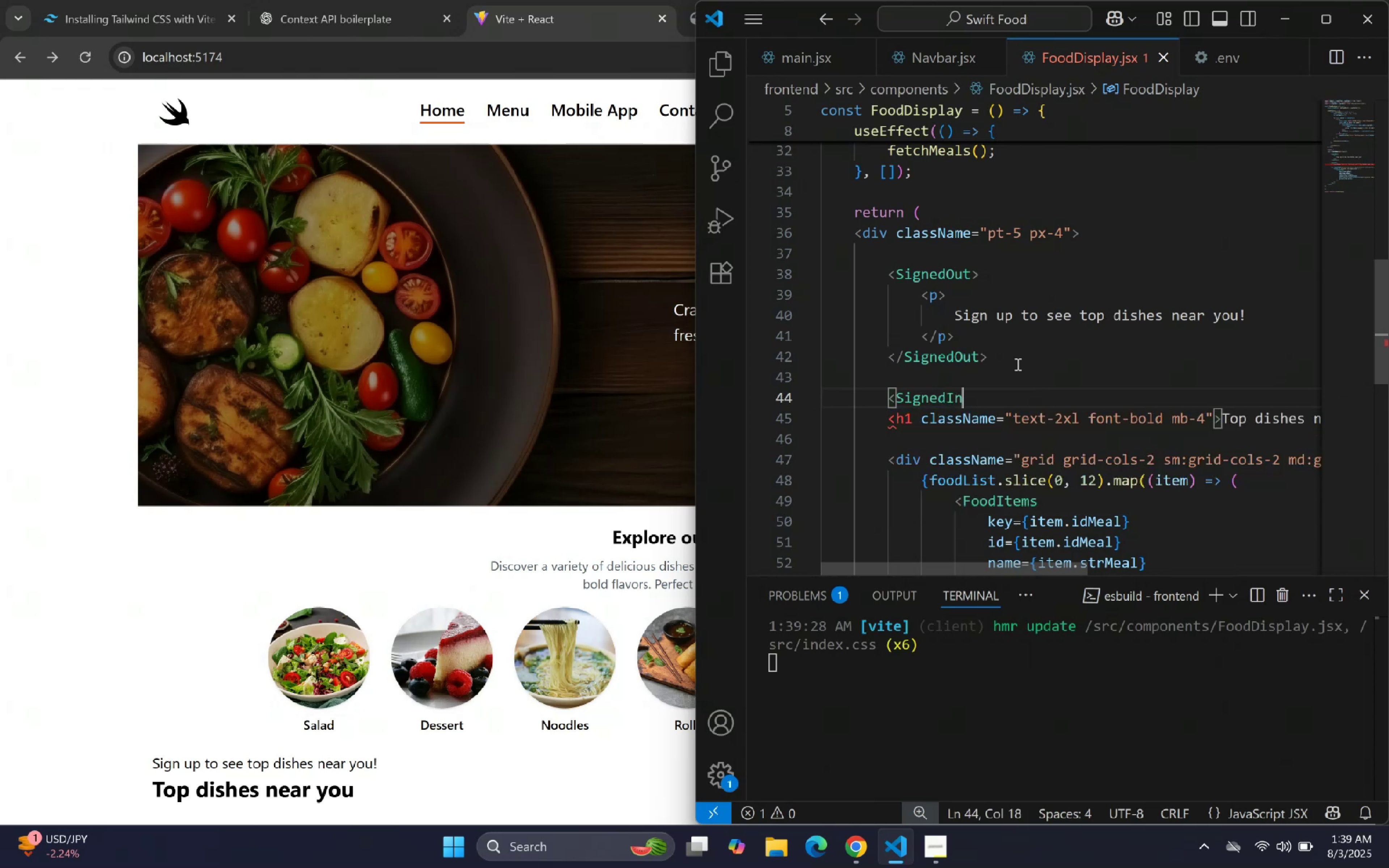 
key(Shift+Period)
 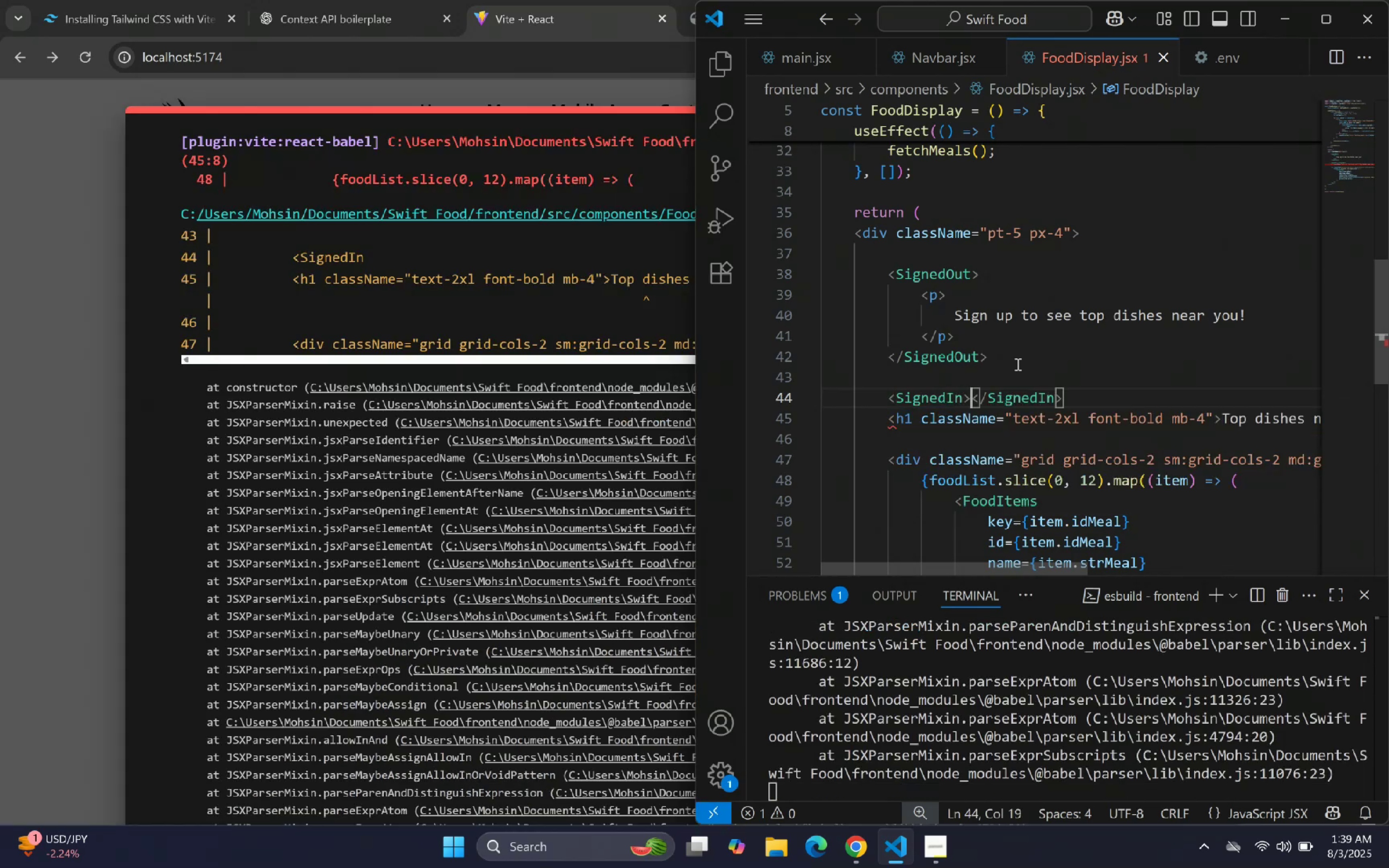 
hold_key(key=ShiftLeft, duration=0.37)
 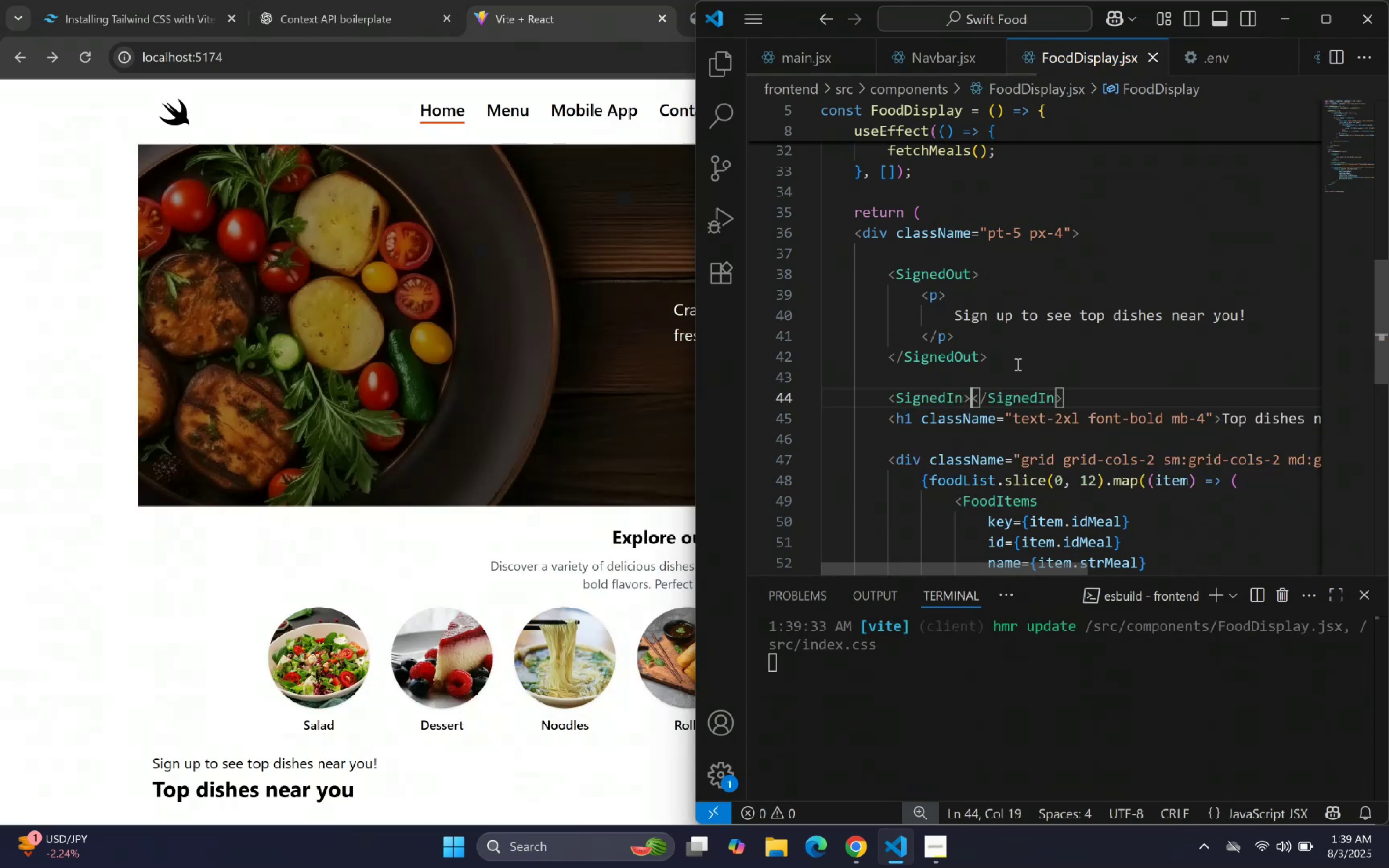 
key(Enter)
 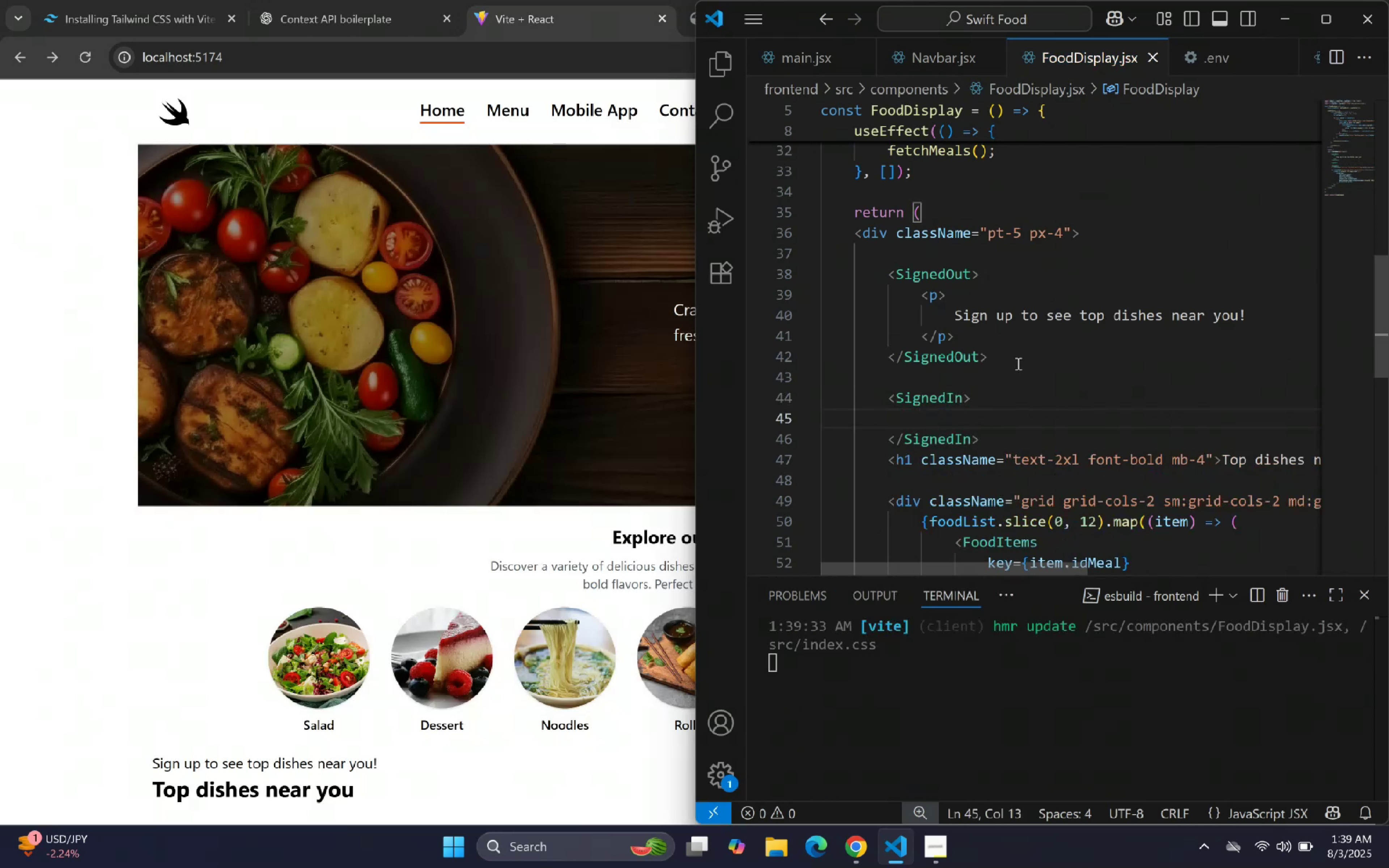 
scroll: coordinate [905, 397], scroll_direction: down, amount: 1.0
 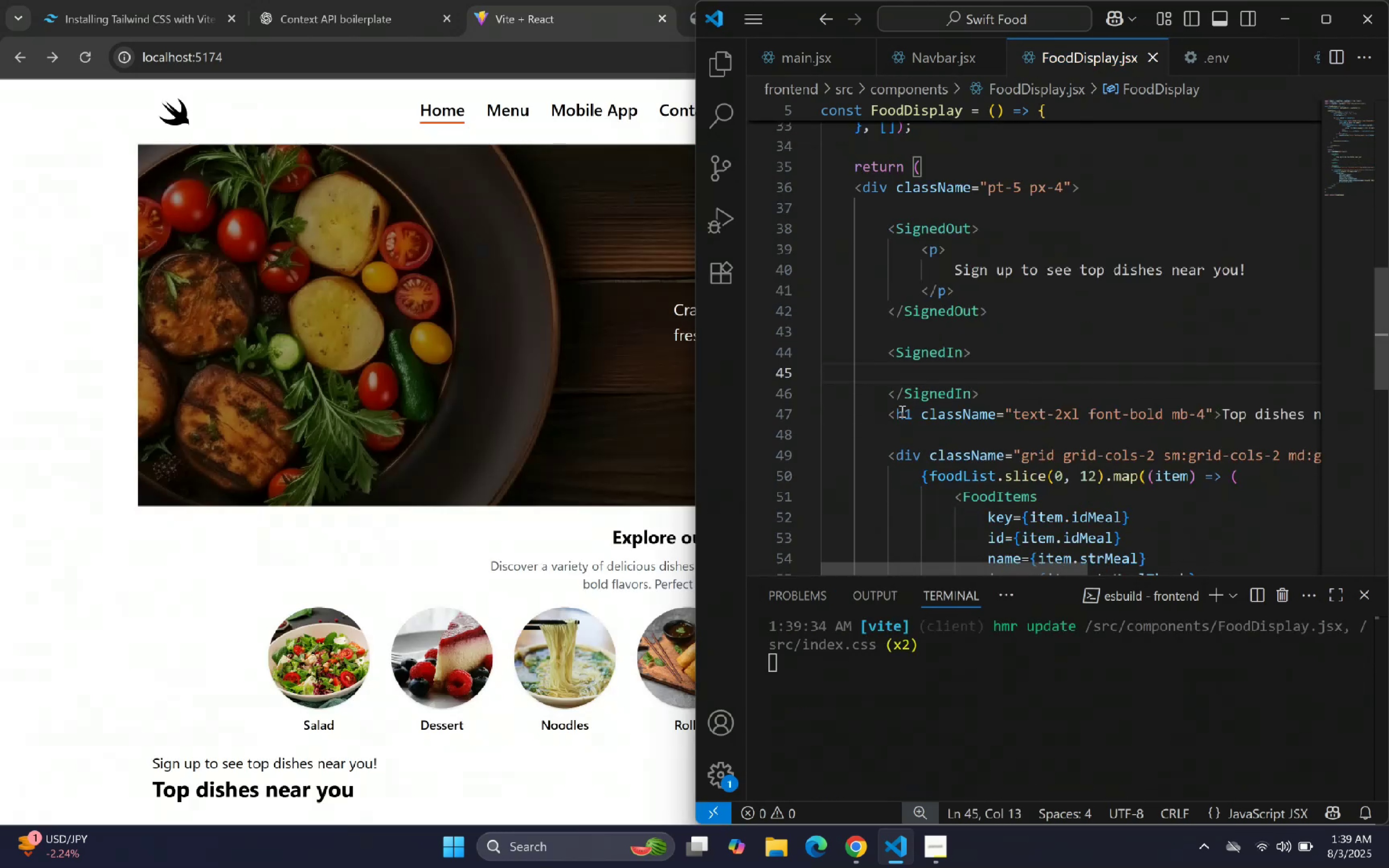 
left_click_drag(start_coordinate=[889, 416], to_coordinate=[1364, 421])
 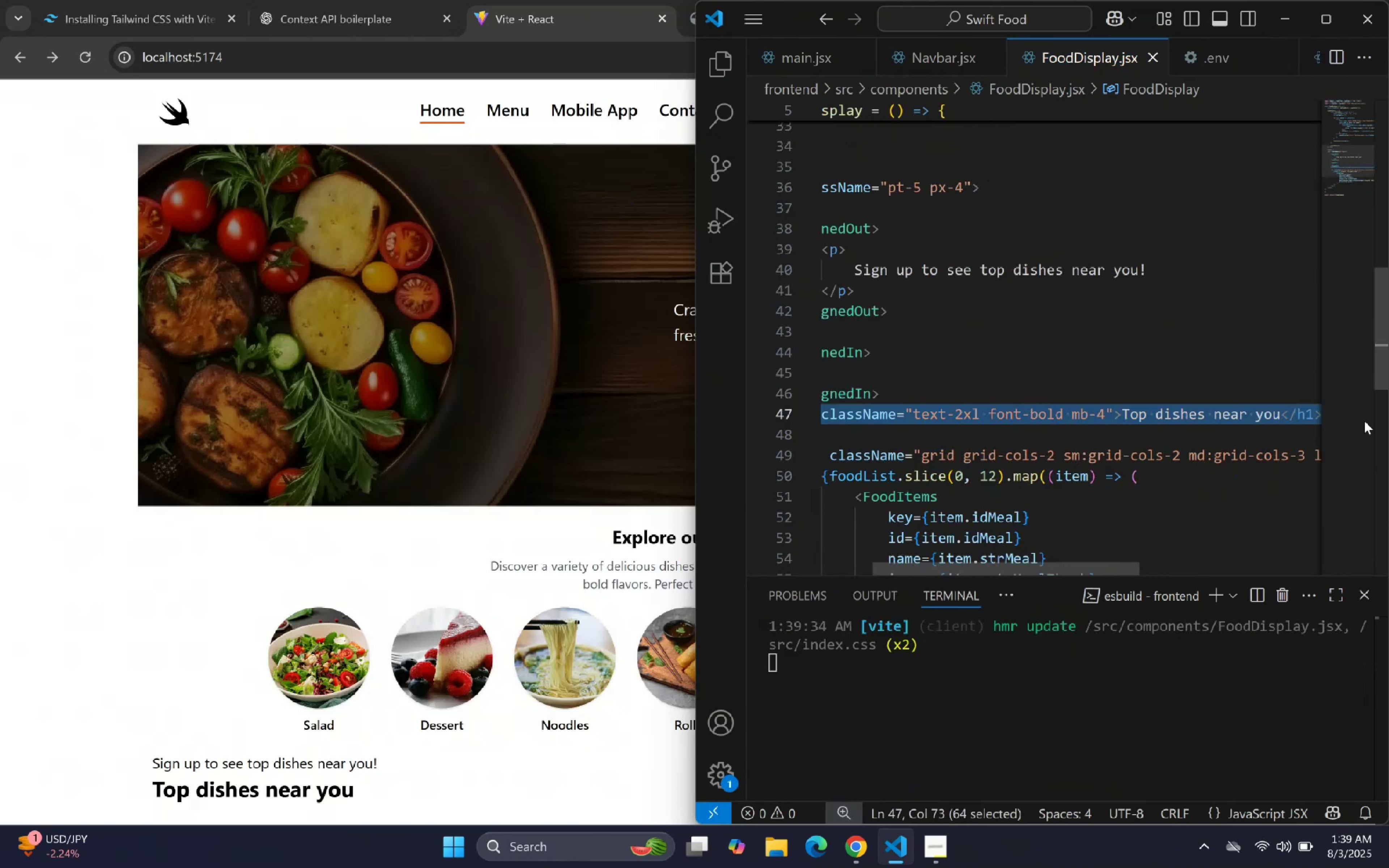 
key(Control+X)
 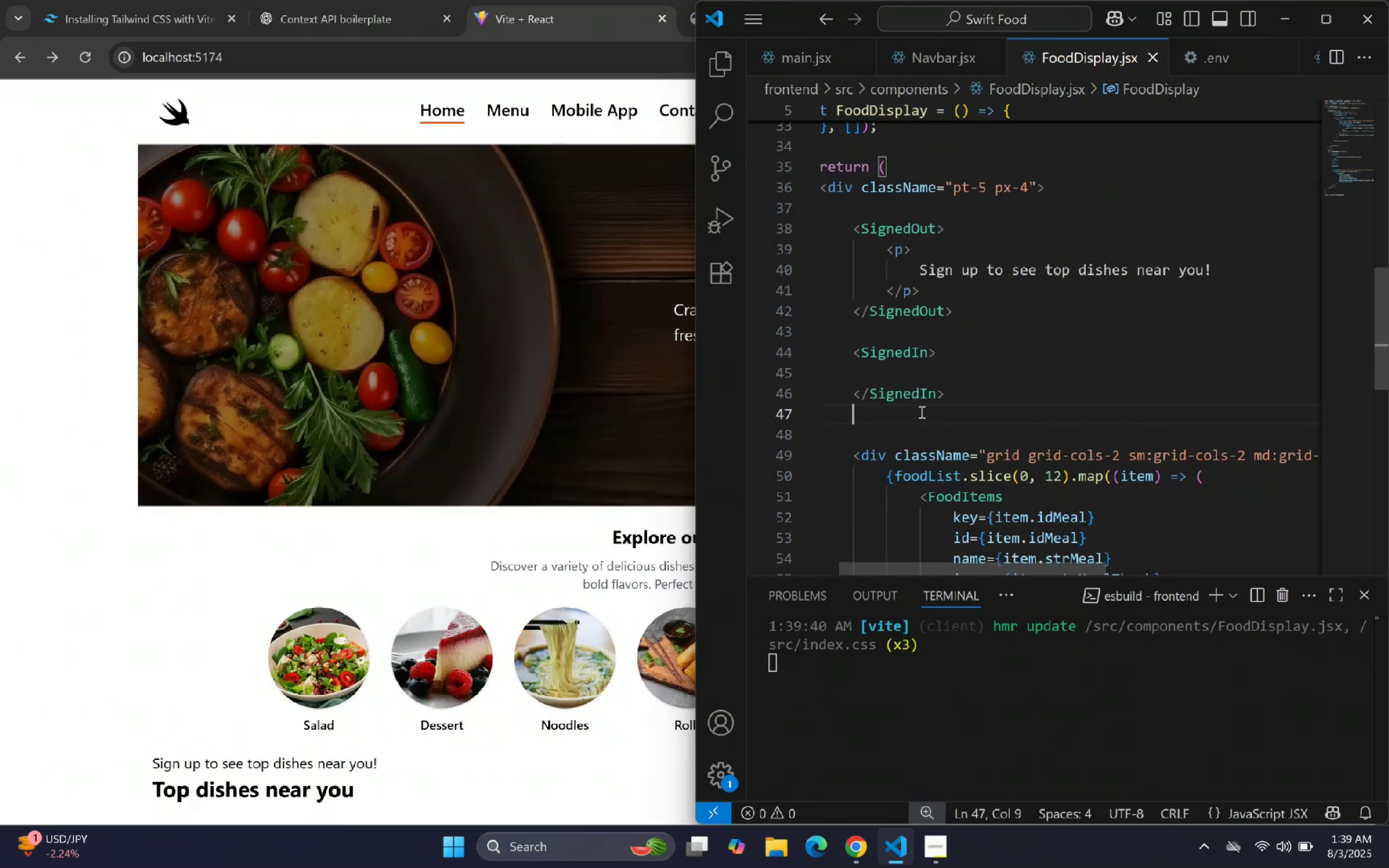 
key(Backspace)
 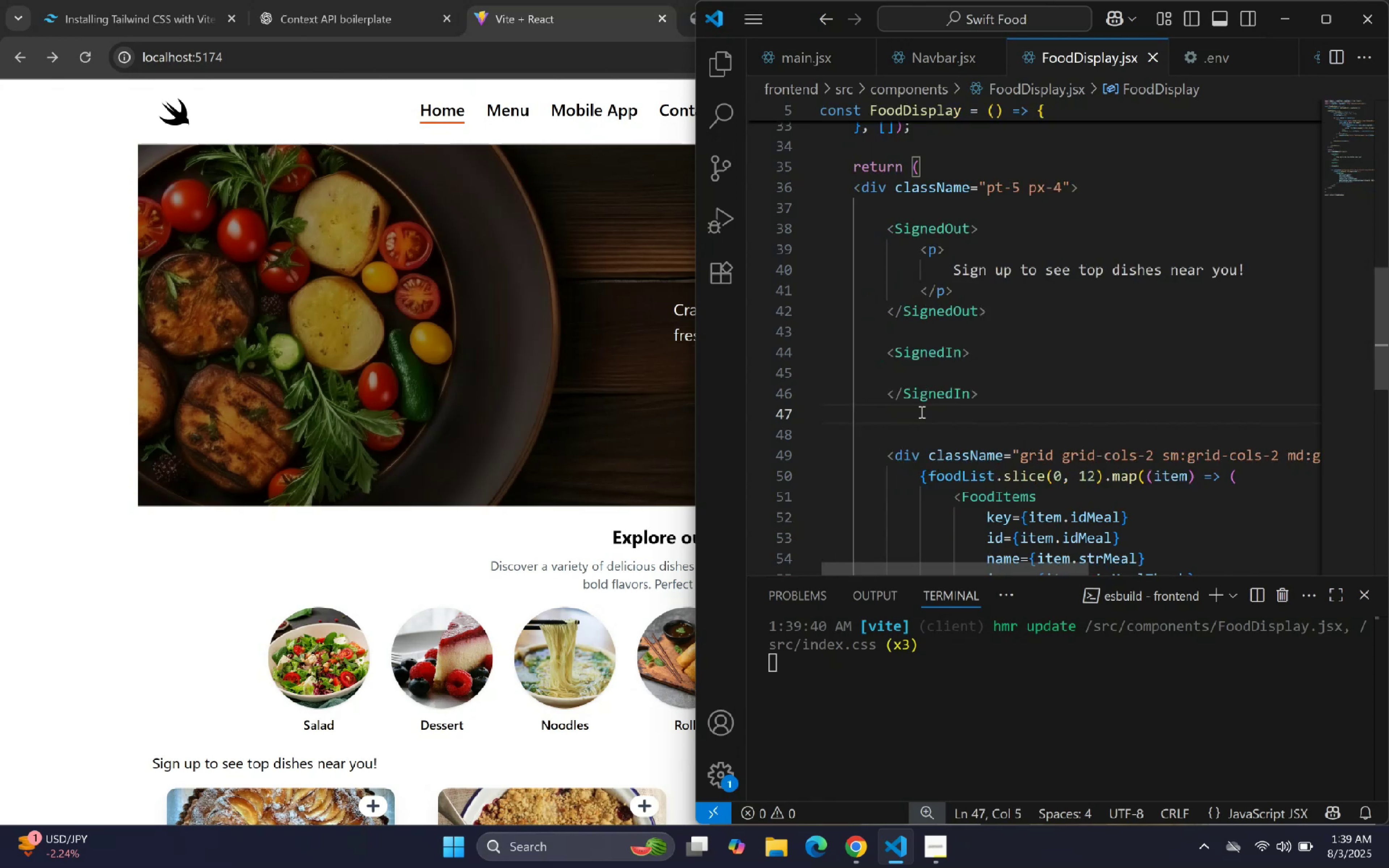 
key(Backspace)
 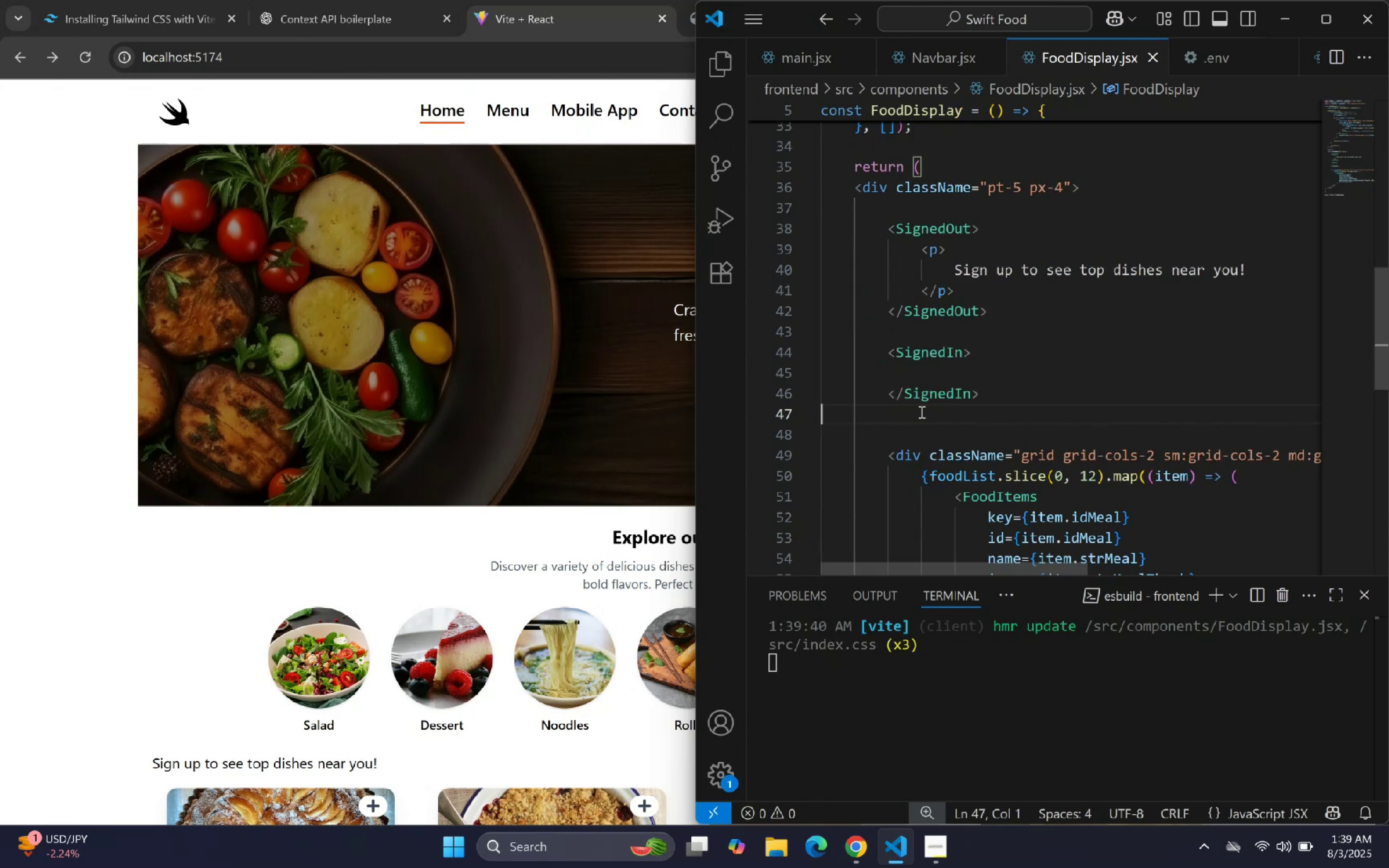 
key(Backspace)
 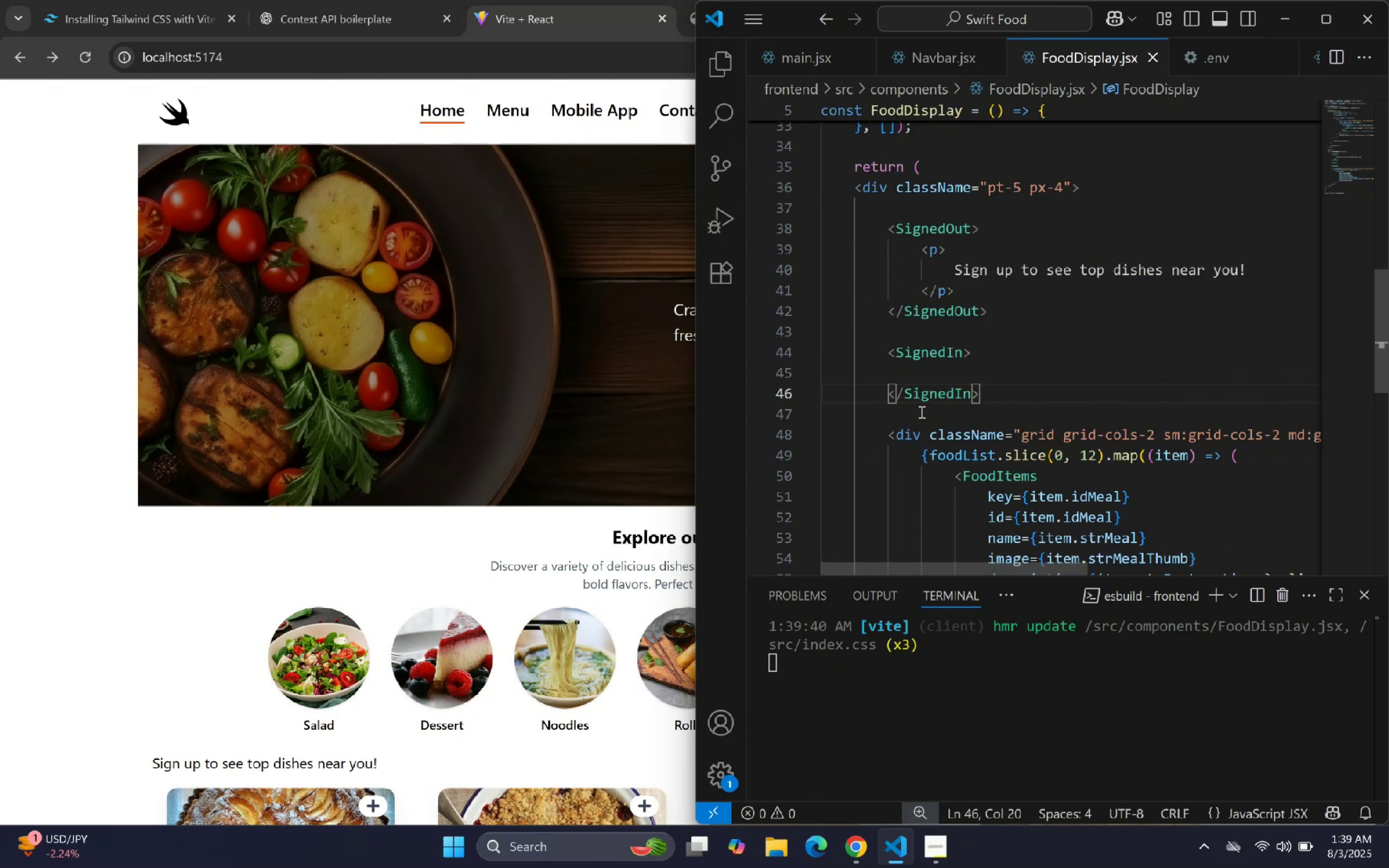 
key(ArrowUp)
 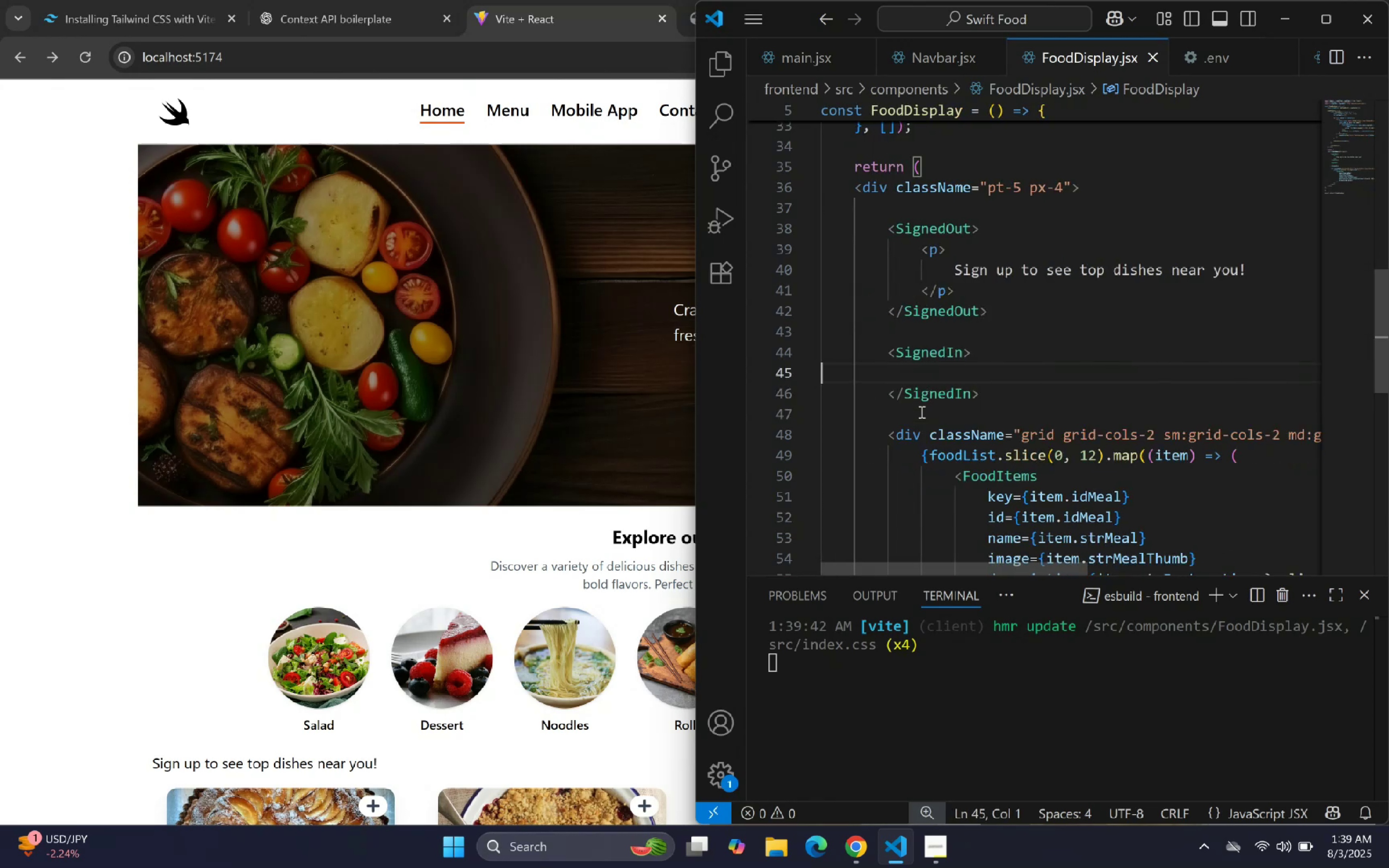 
key(Control+V)
 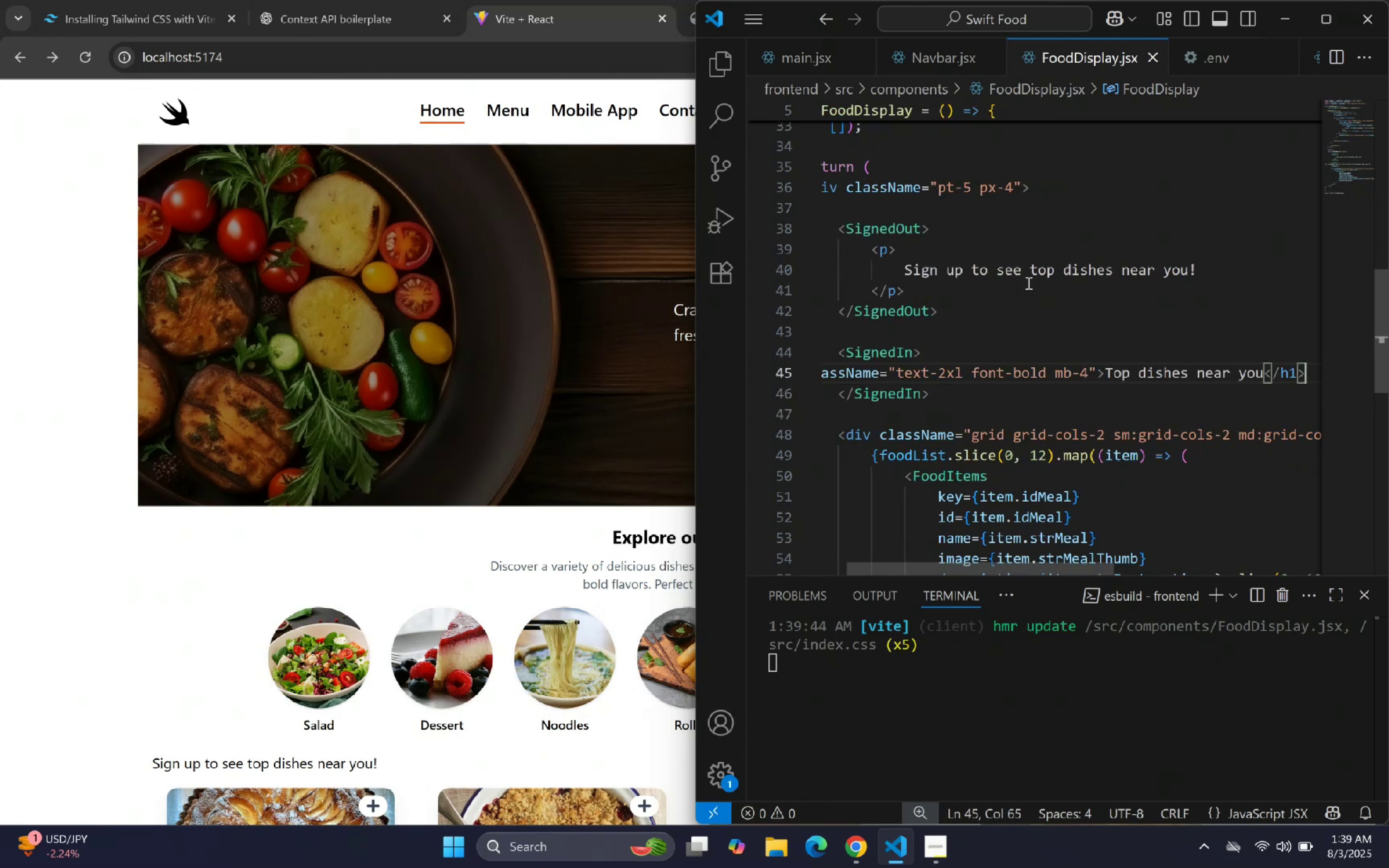 
right_click([1025, 299])
 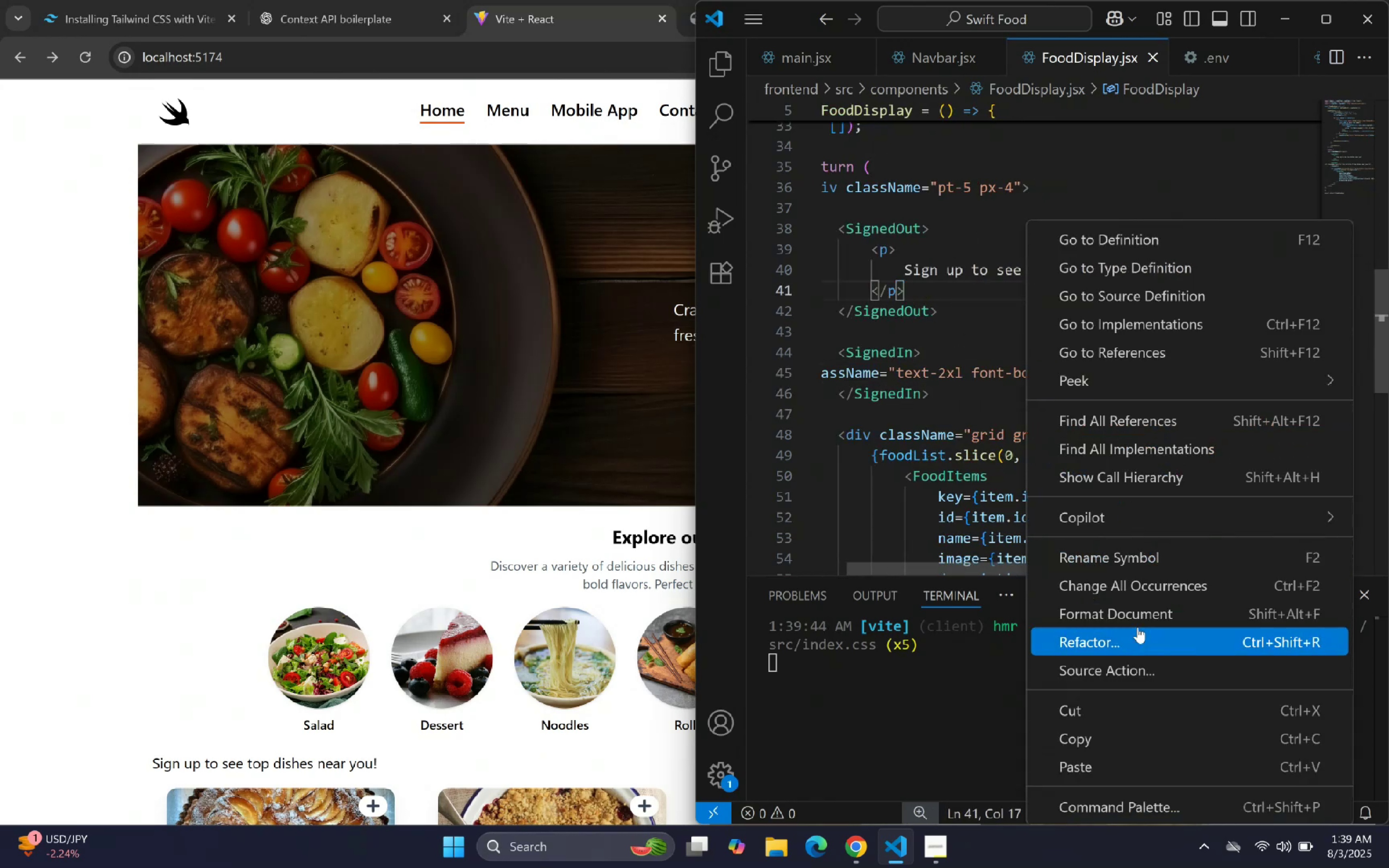 
left_click([1138, 618])
 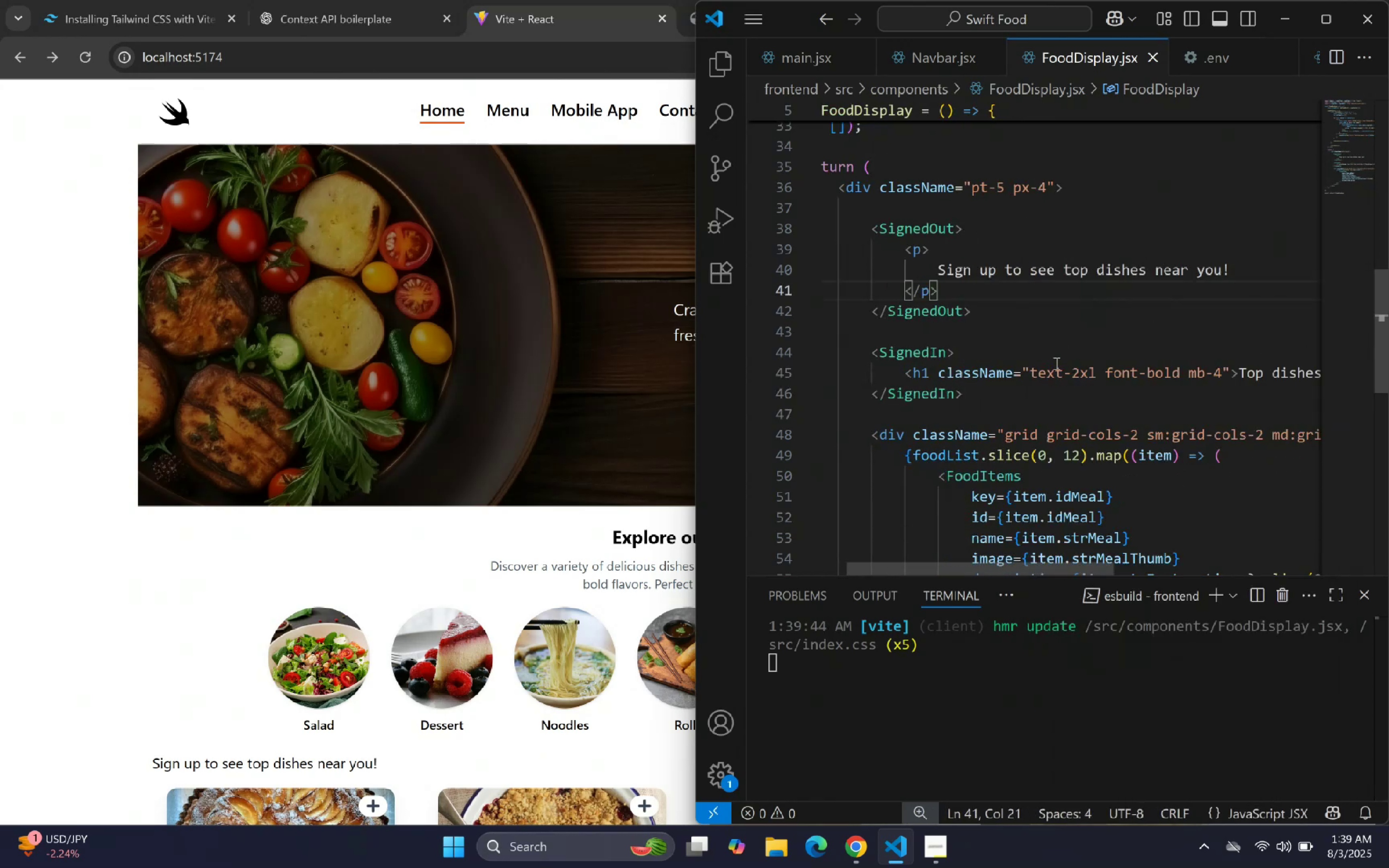 
scroll: coordinate [422, 744], scroll_direction: down, amount: 5.0
 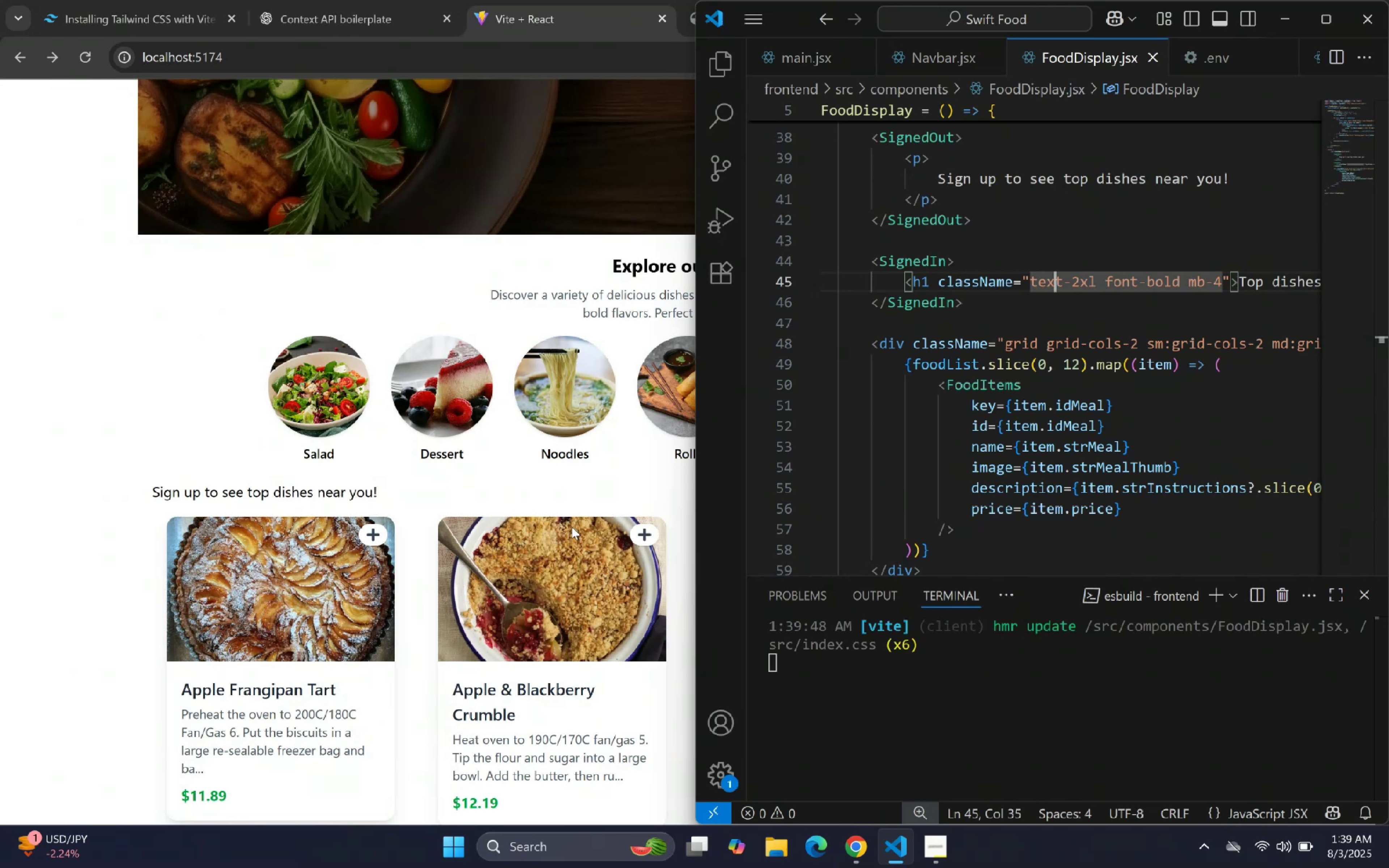 
scroll: coordinate [572, 527], scroll_direction: up, amount: 2.0
 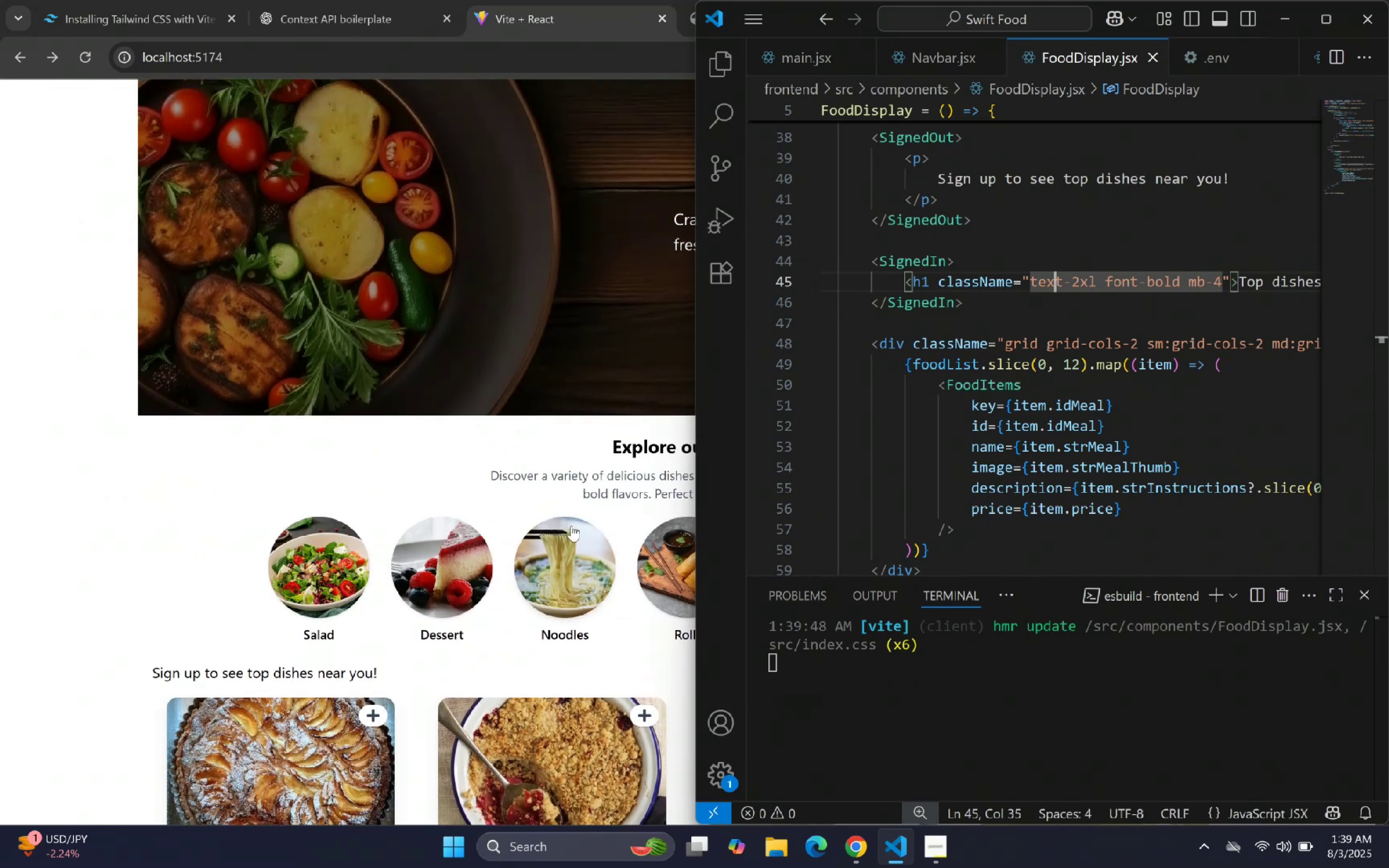 
wait(5.56)
 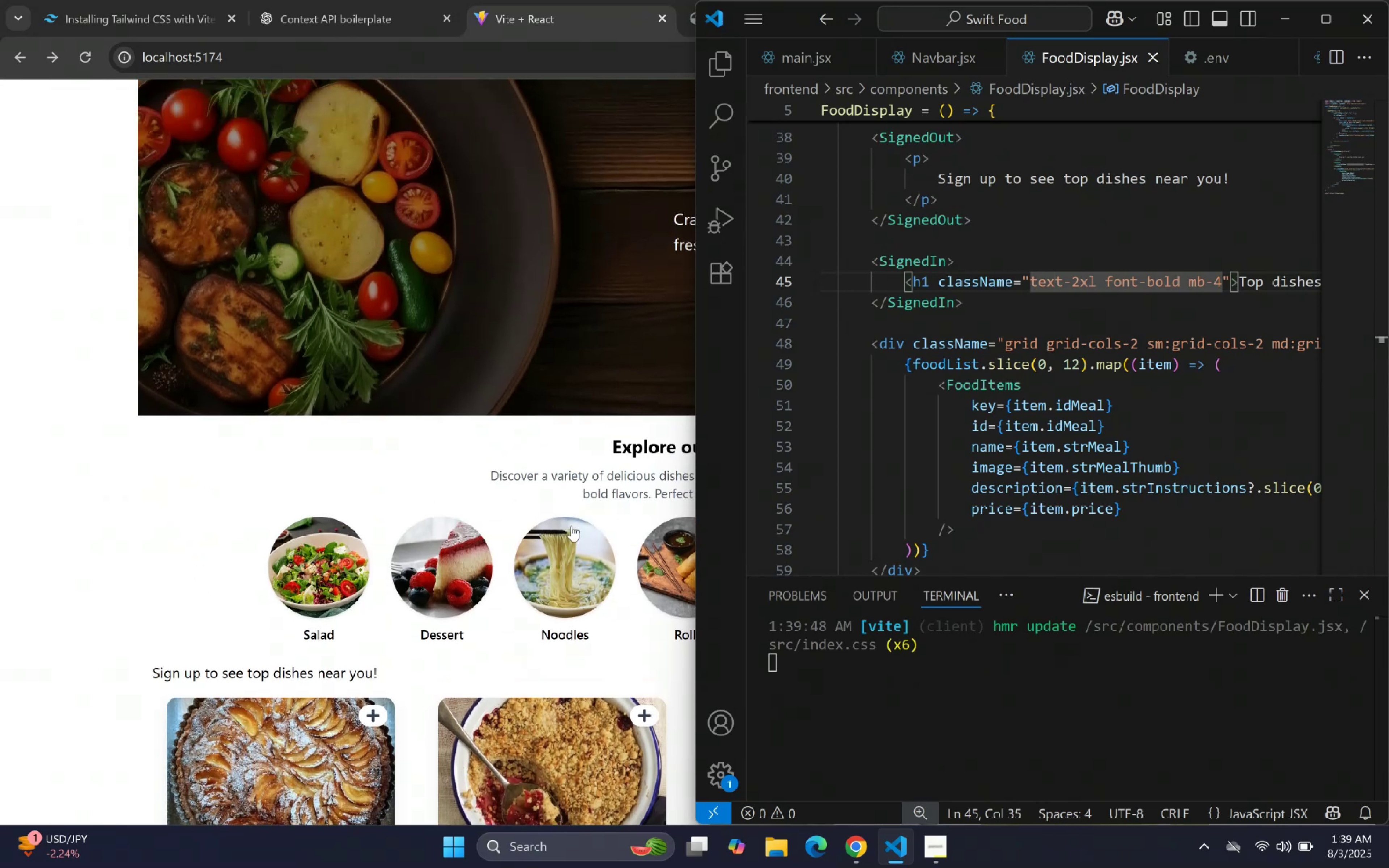 
scroll: coordinate [1024, 341], scroll_direction: down, amount: 1.0
 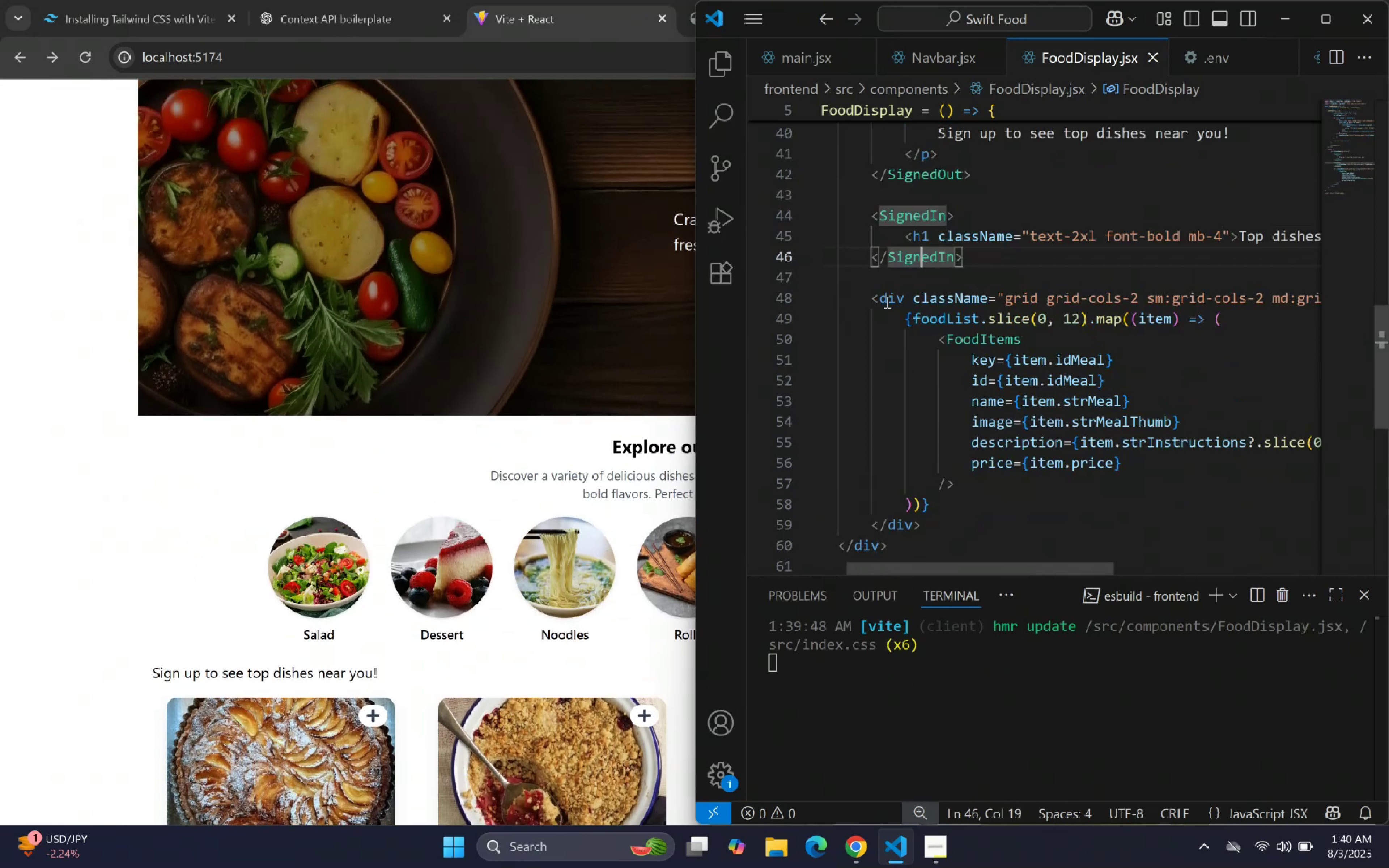 
left_click([874, 306])
 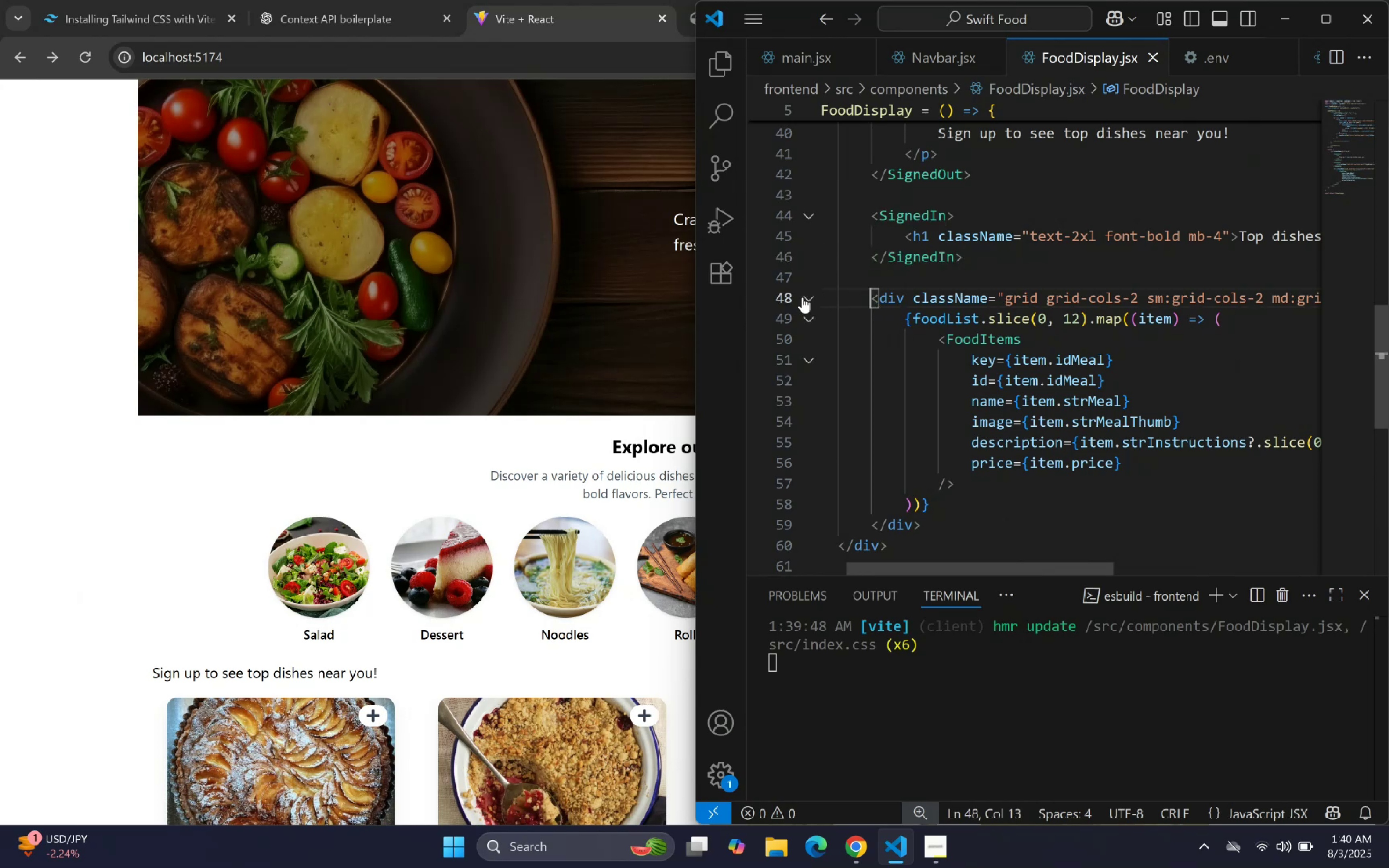 
left_click_drag(start_coordinate=[973, 328], to_coordinate=[921, 303])
 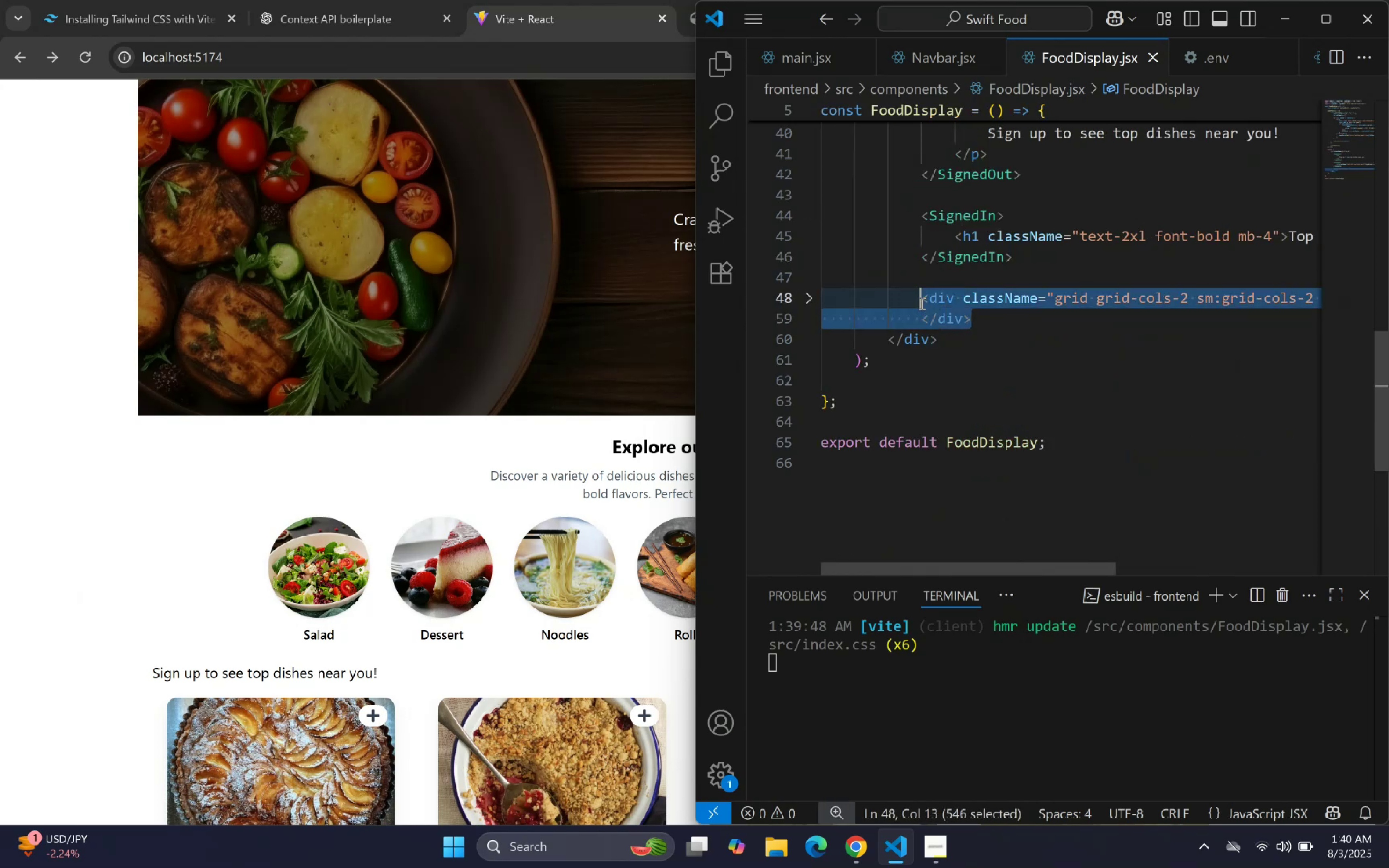 
key(Control+X)
 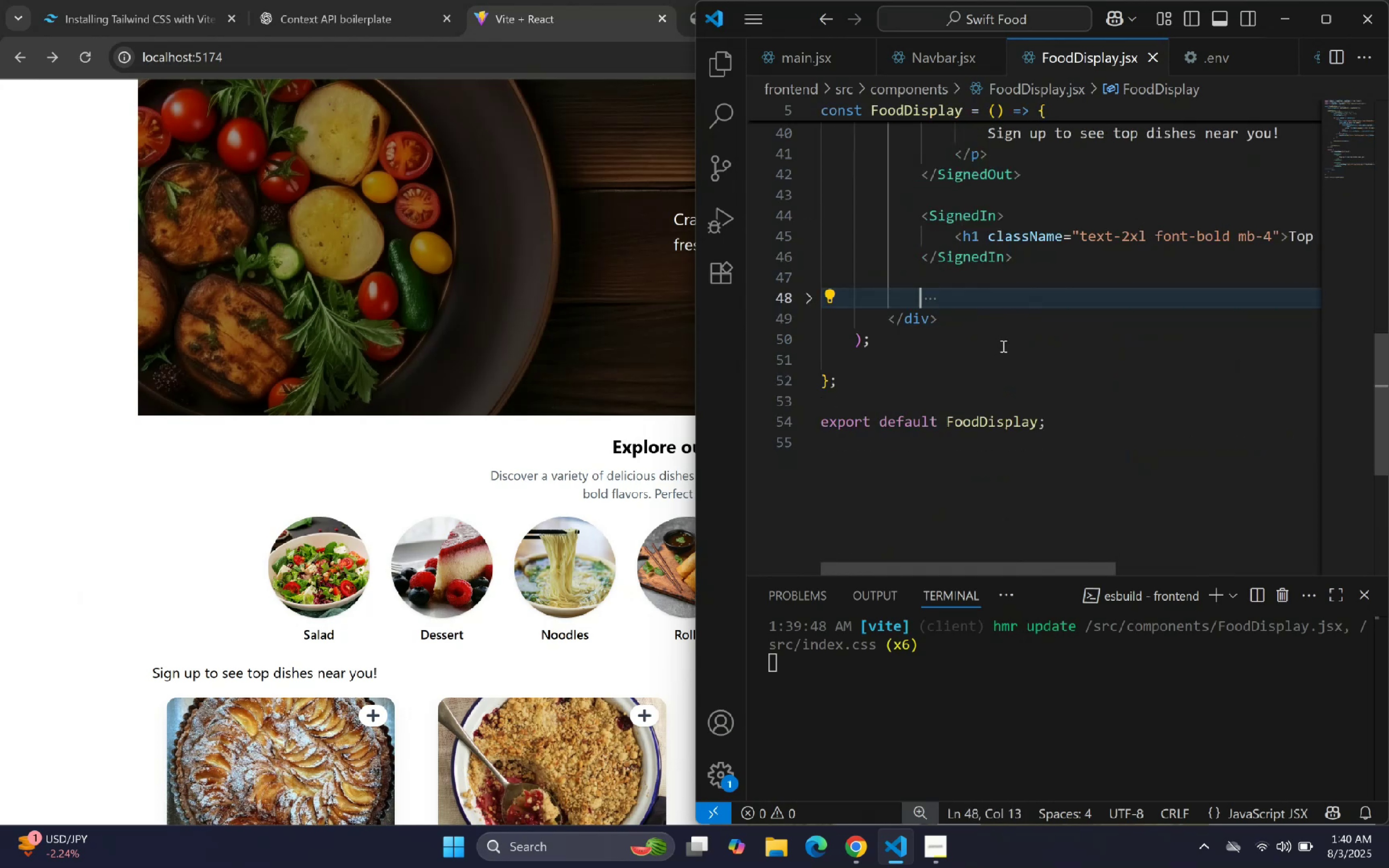 
scroll: coordinate [1027, 341], scroll_direction: up, amount: 3.0
 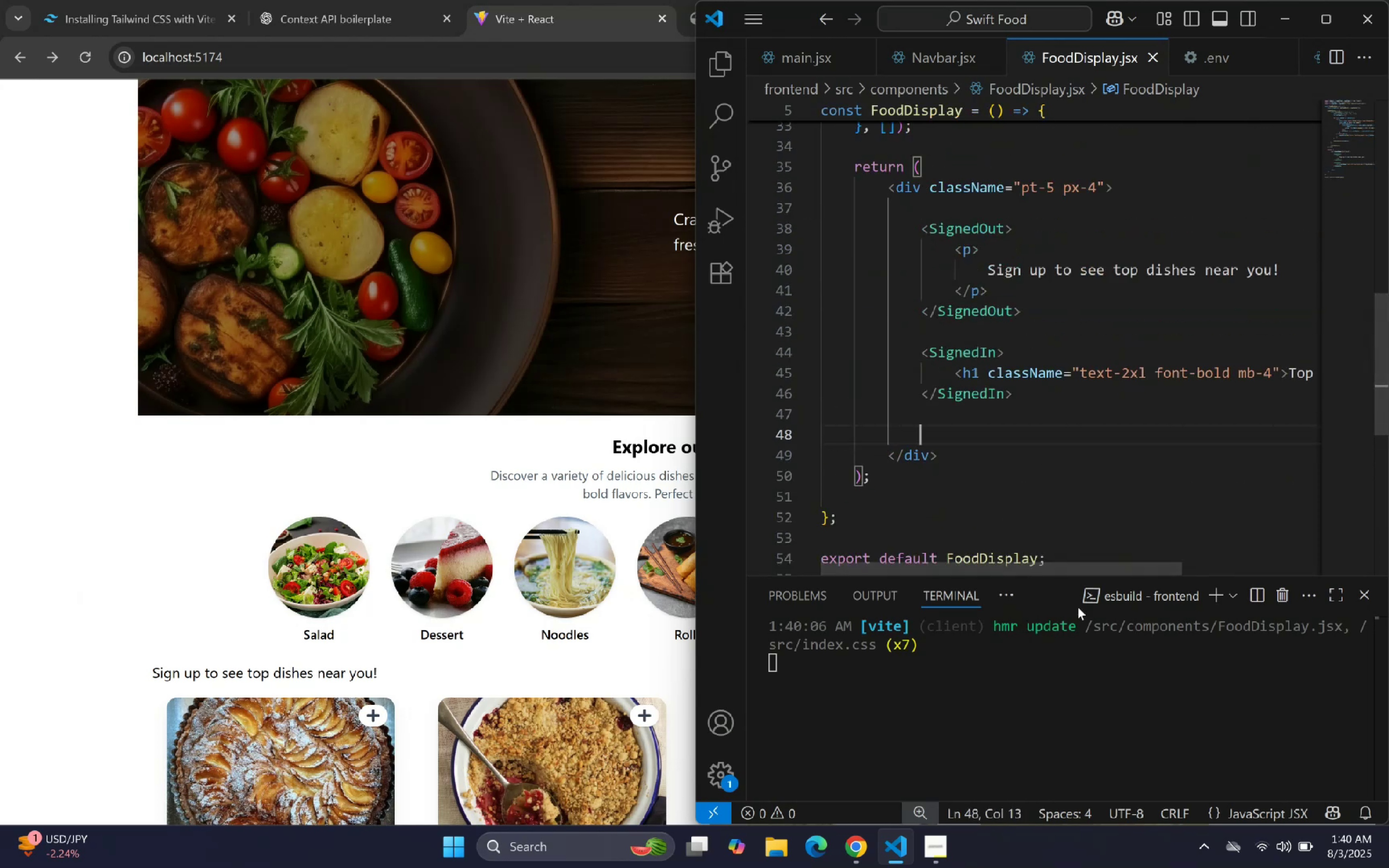 
left_click([1095, 489])
 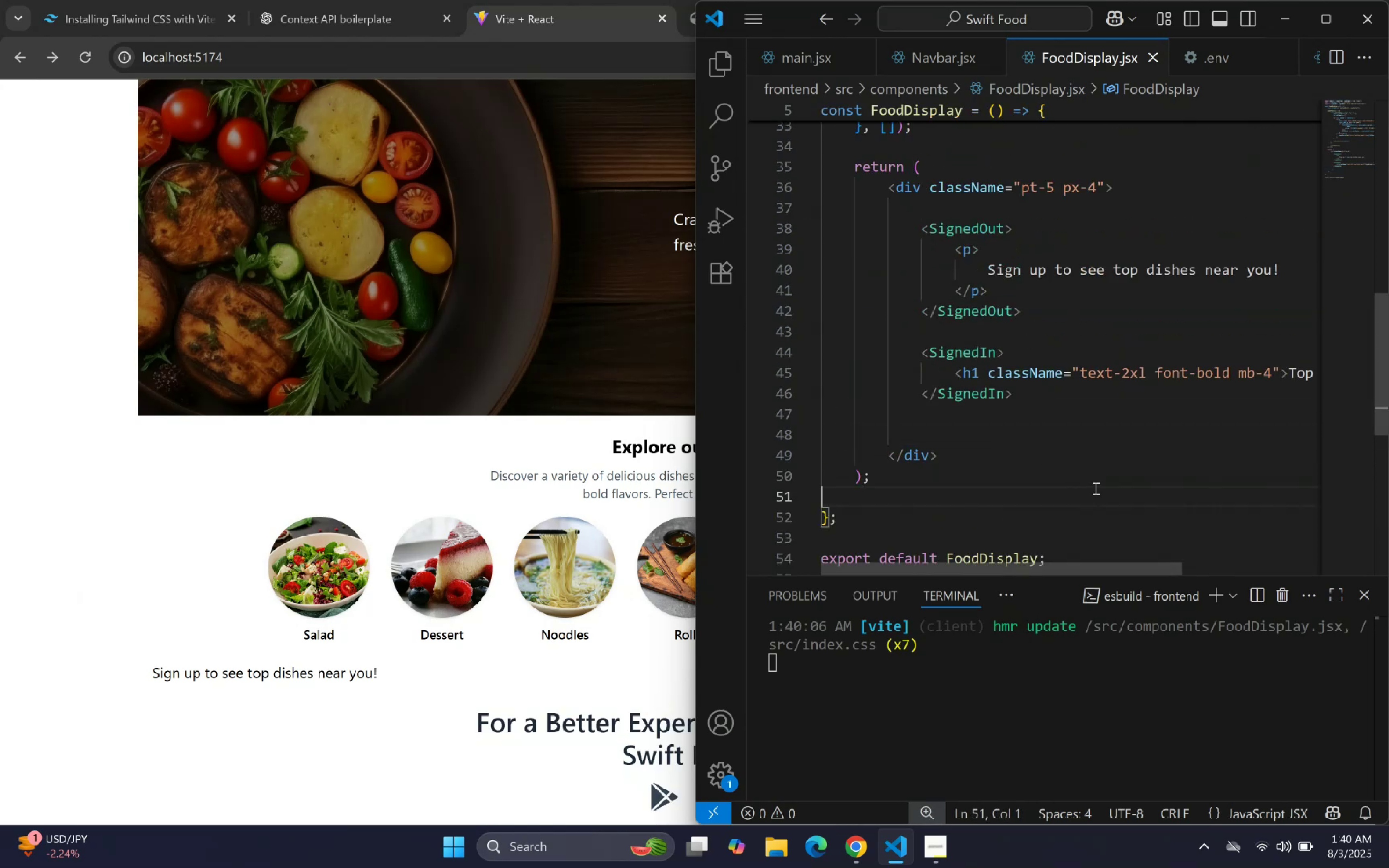 
key(Alt+Z)
 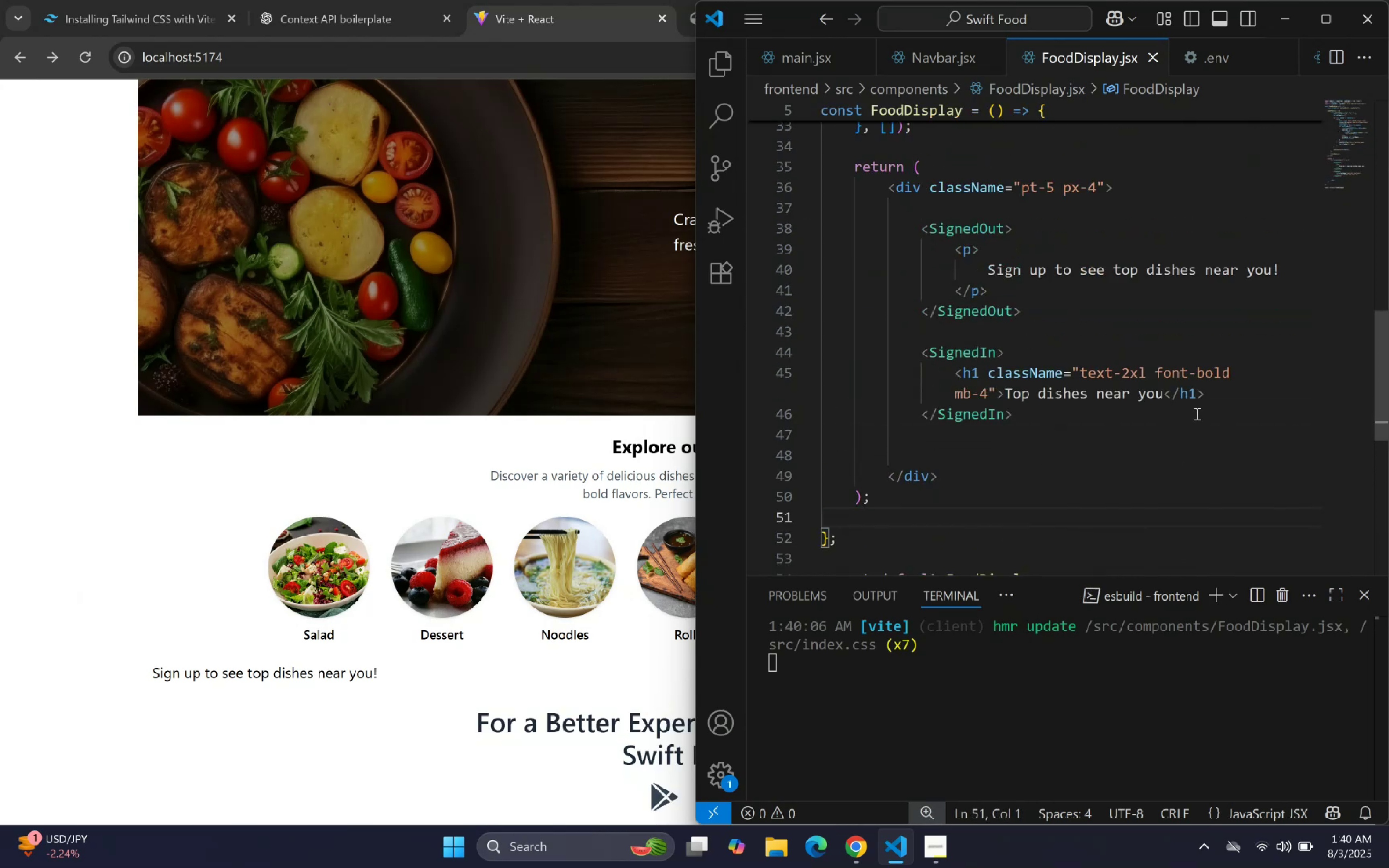 
left_click([1209, 394])
 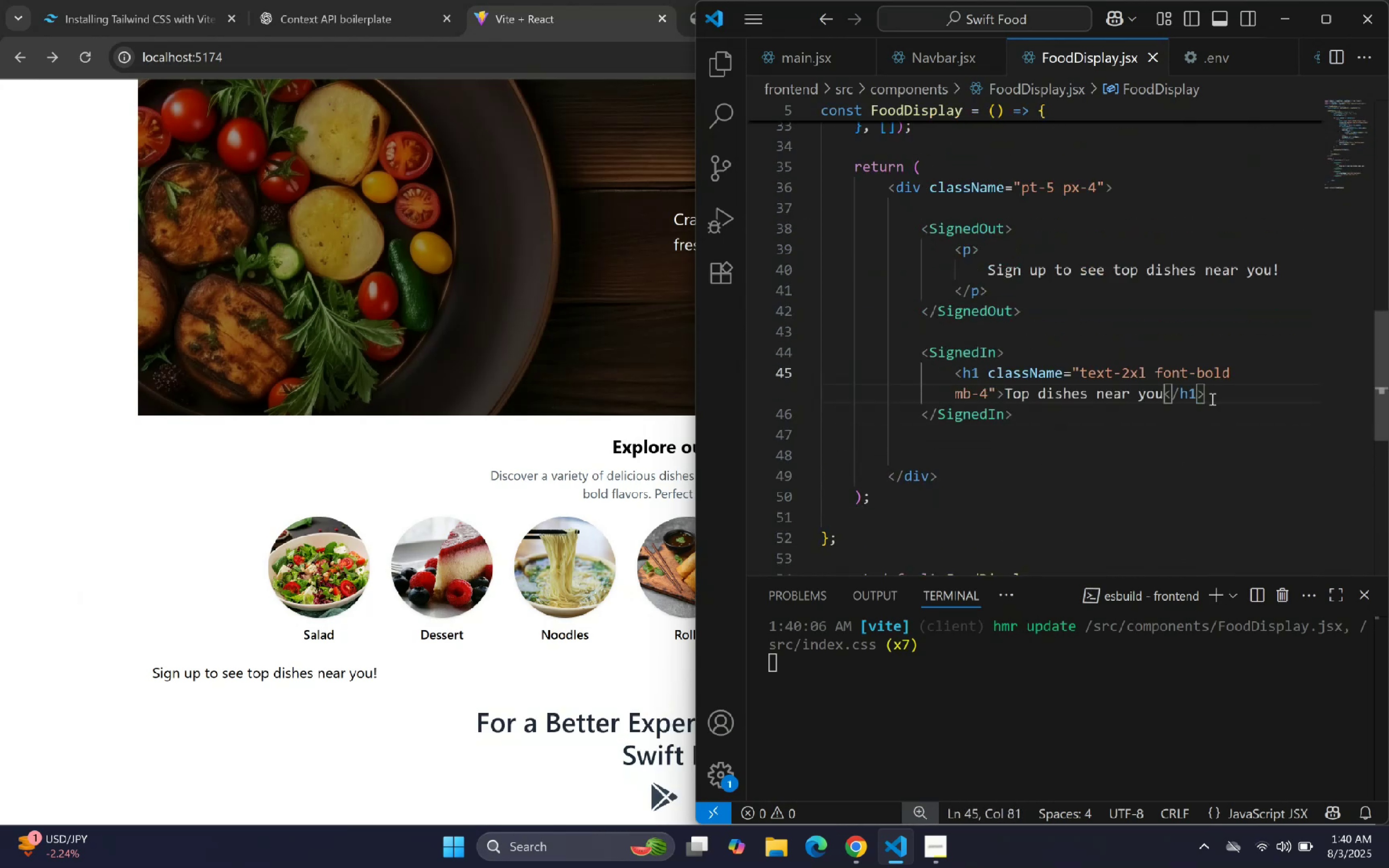 
key(Enter)
 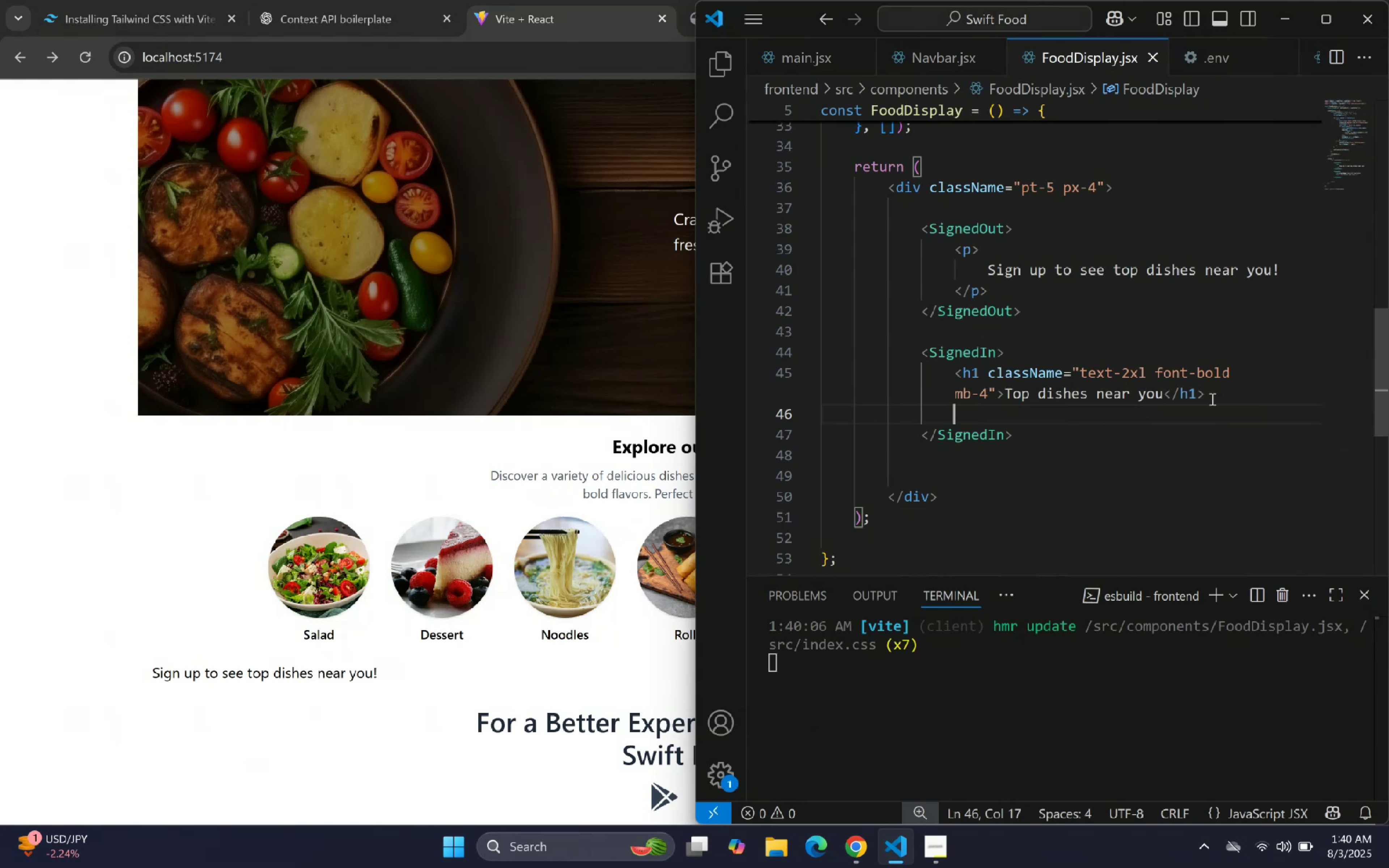 
hold_key(key=ControlLeft, duration=0.5)
 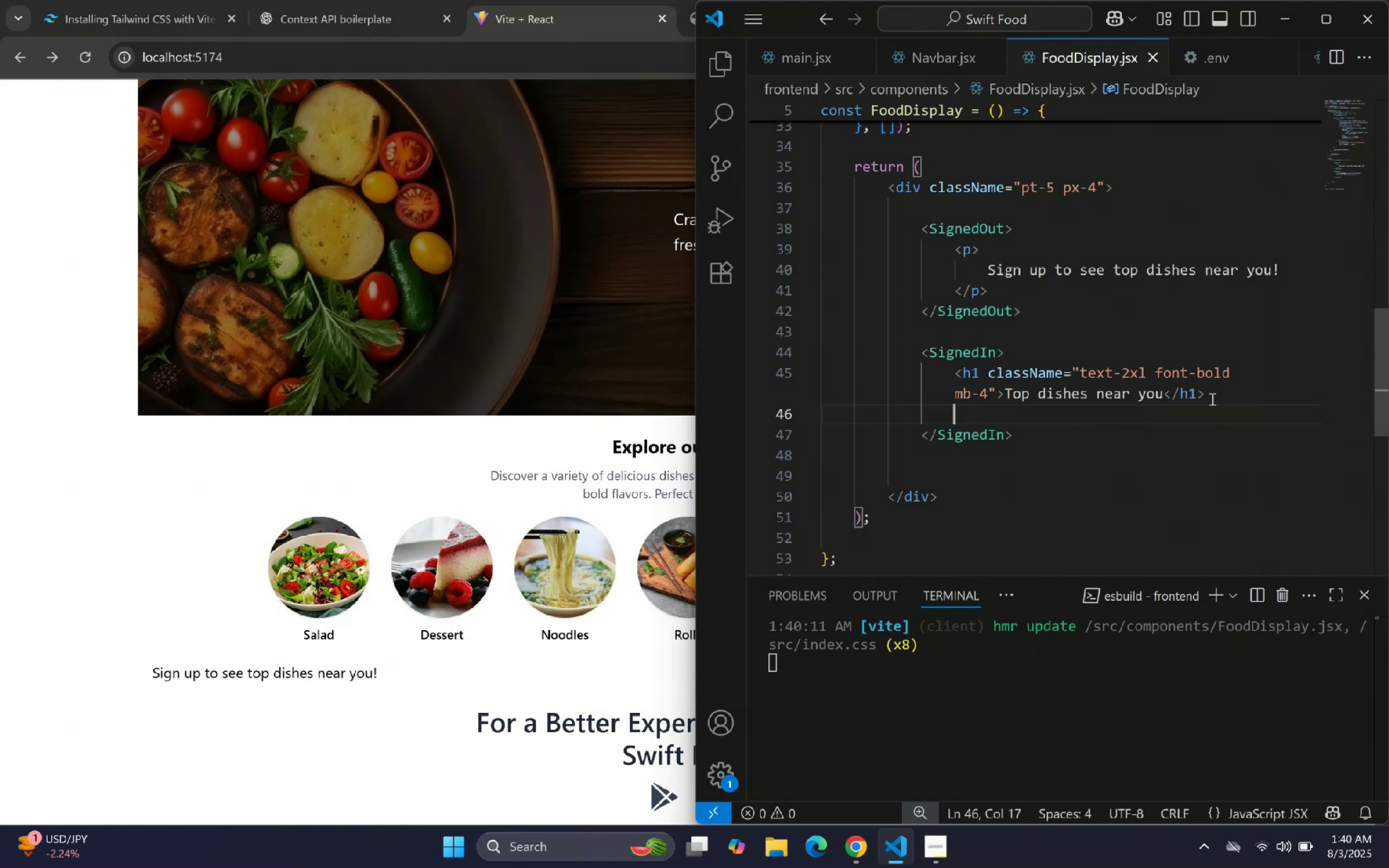 
key(Enter)
 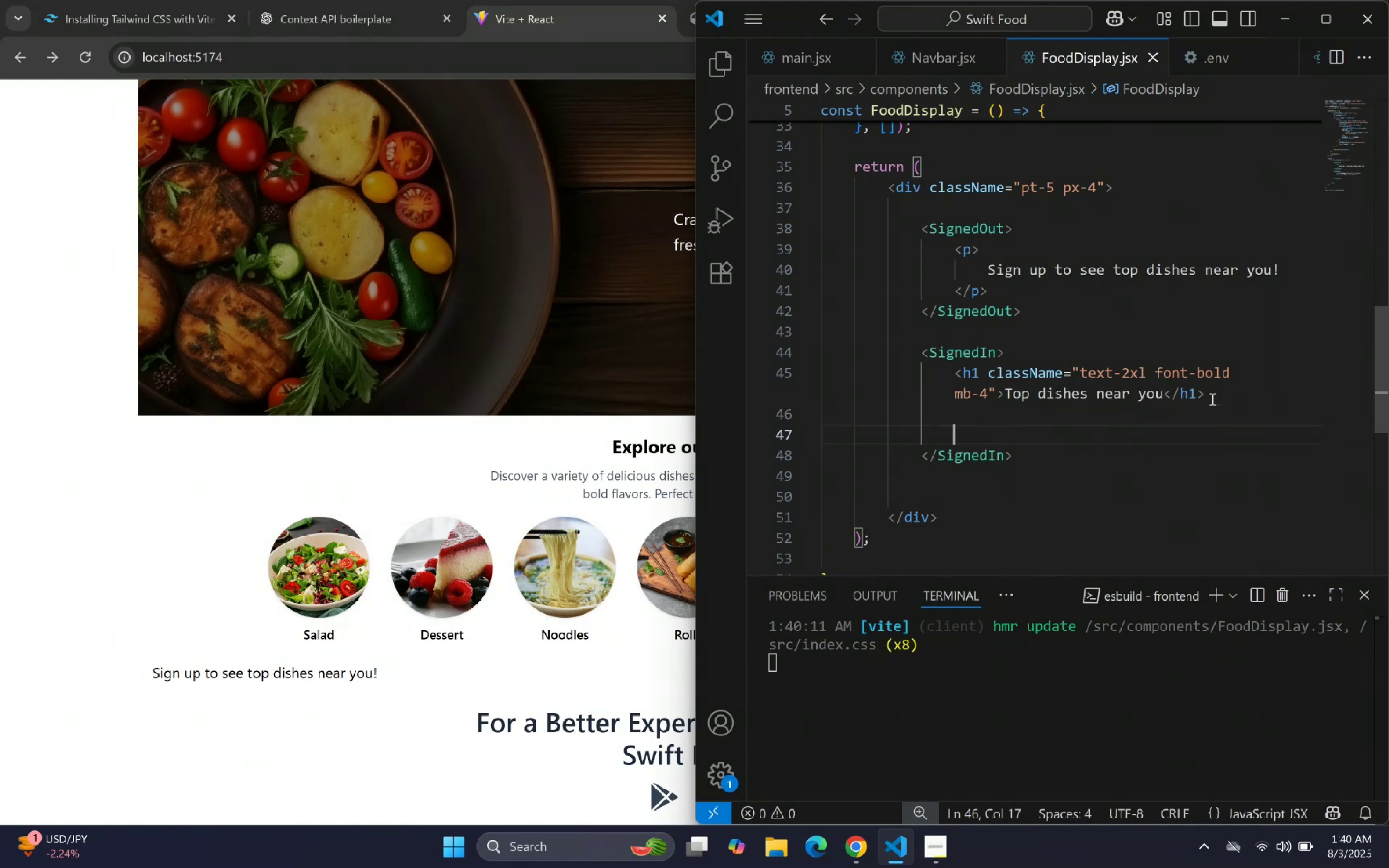 
key(Control+ControlLeft)
 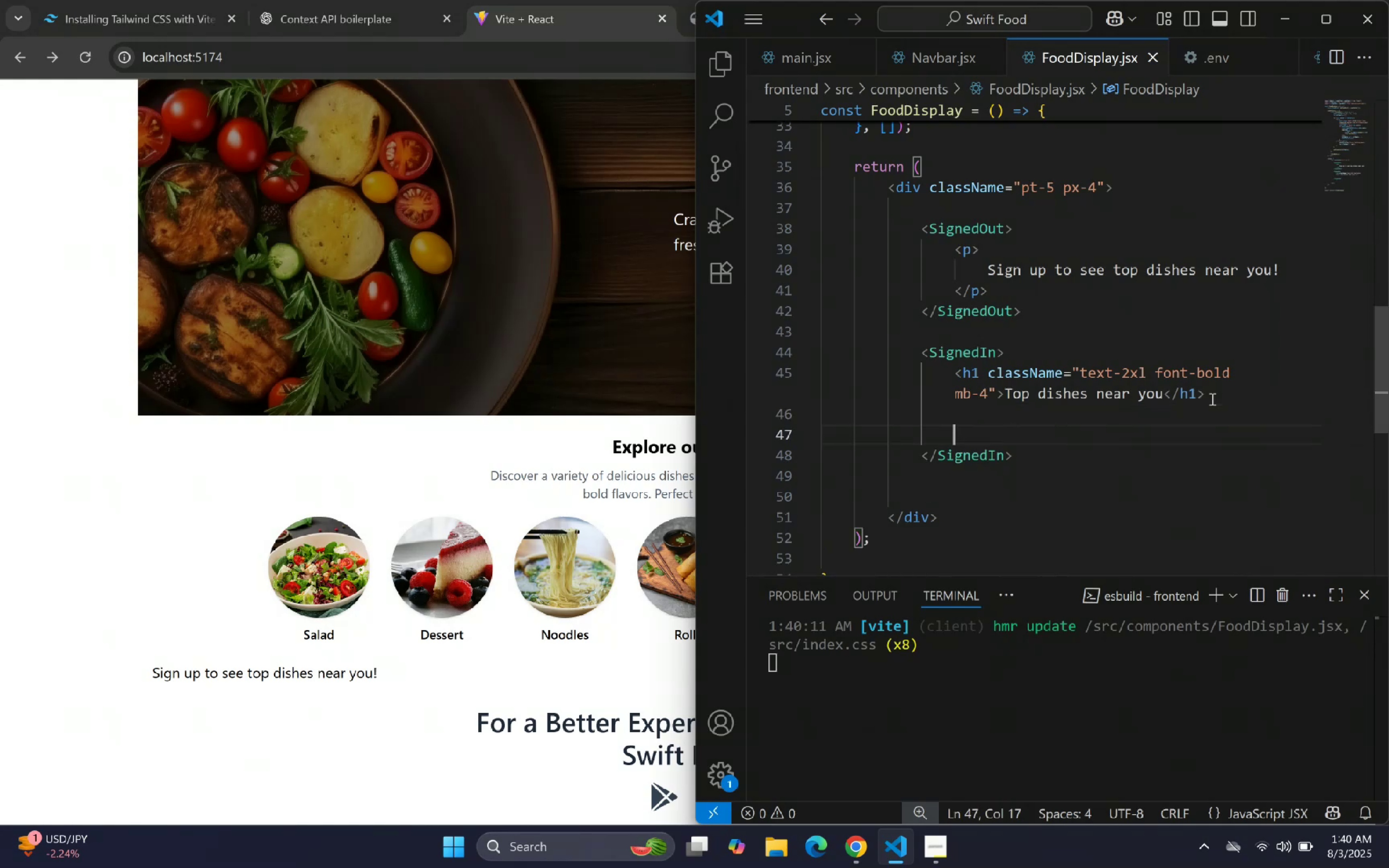 
key(Control+V)
 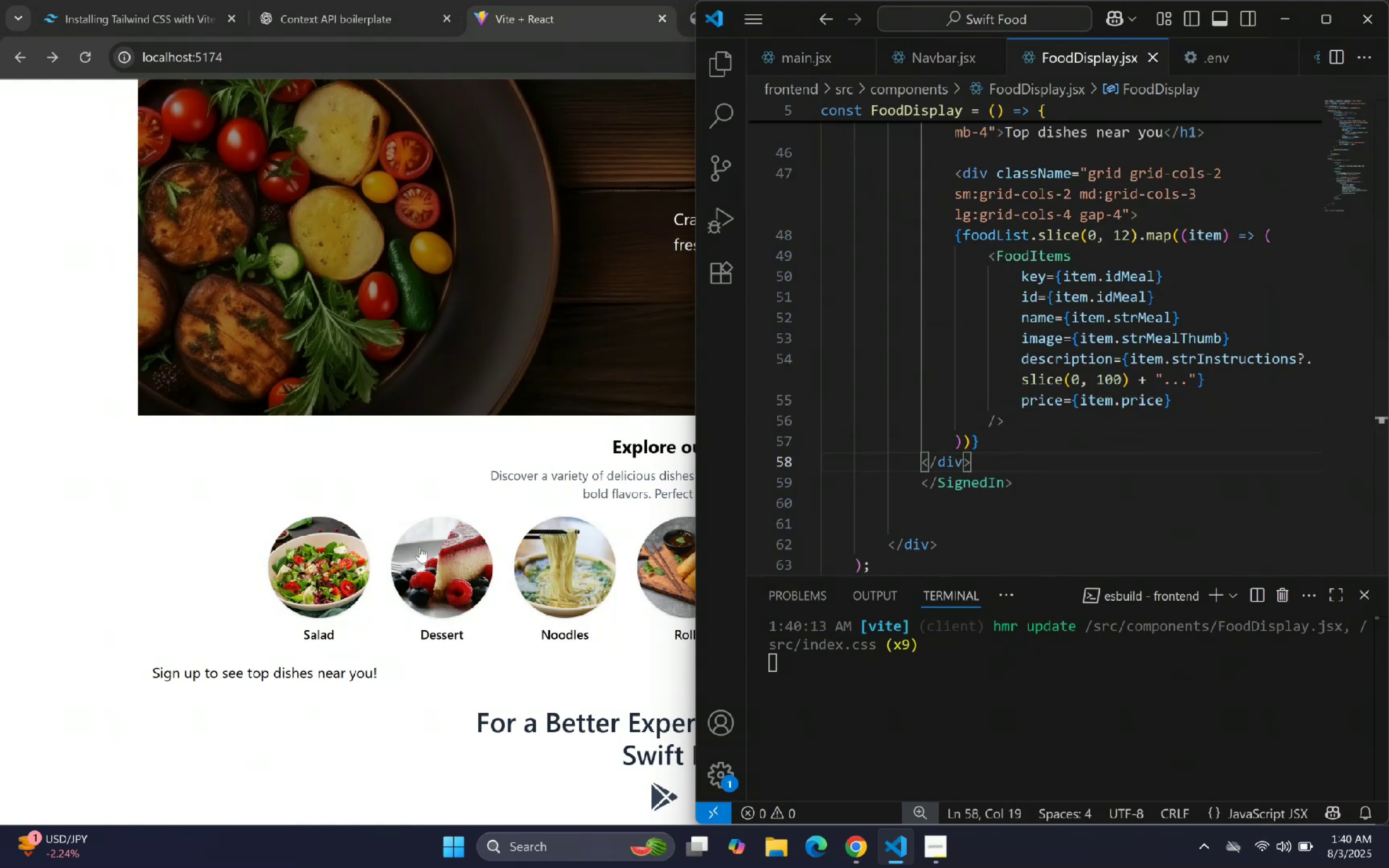 
scroll: coordinate [402, 566], scroll_direction: none, amount: 0.0
 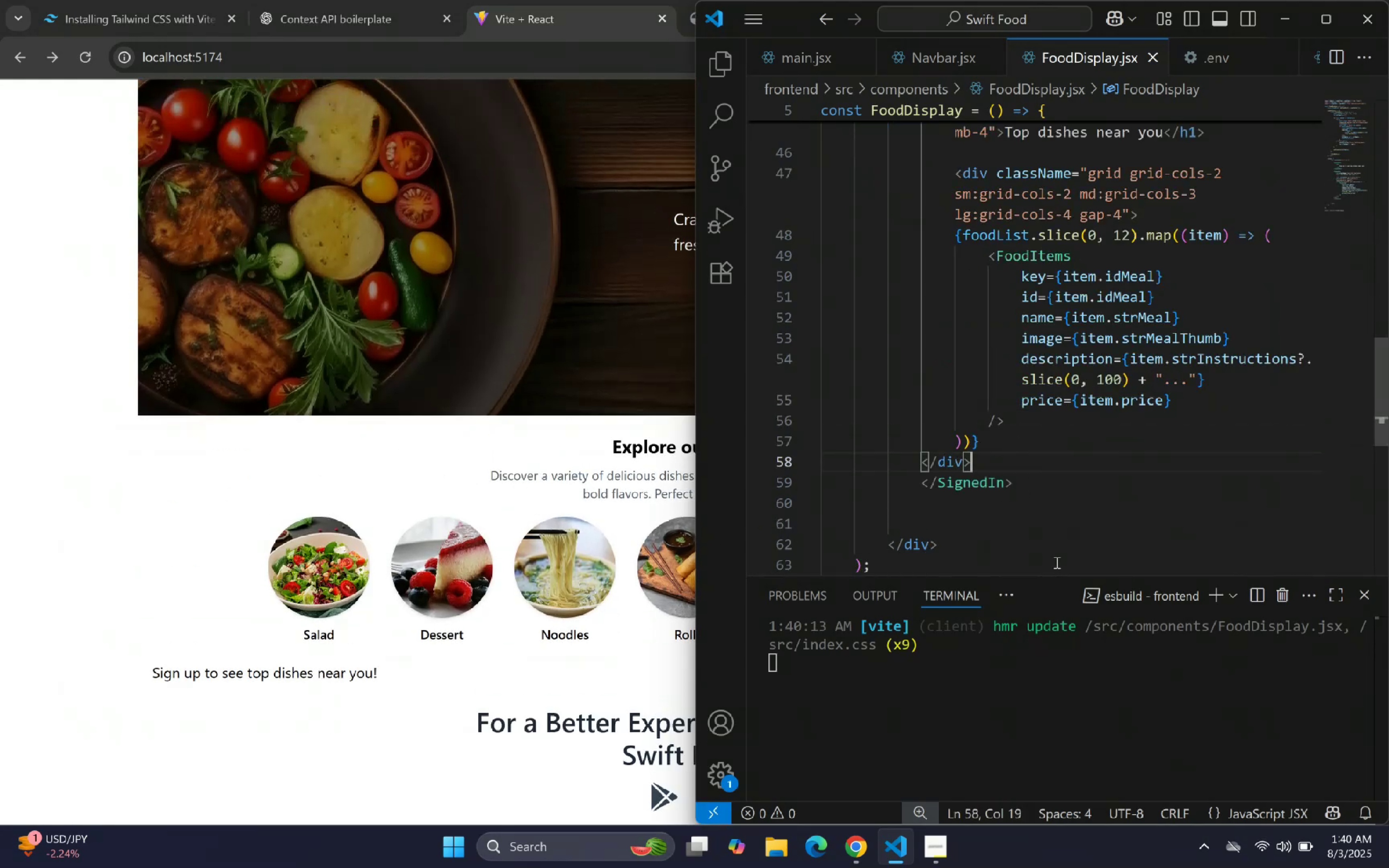 
scroll: coordinate [1066, 492], scroll_direction: up, amount: 8.0
 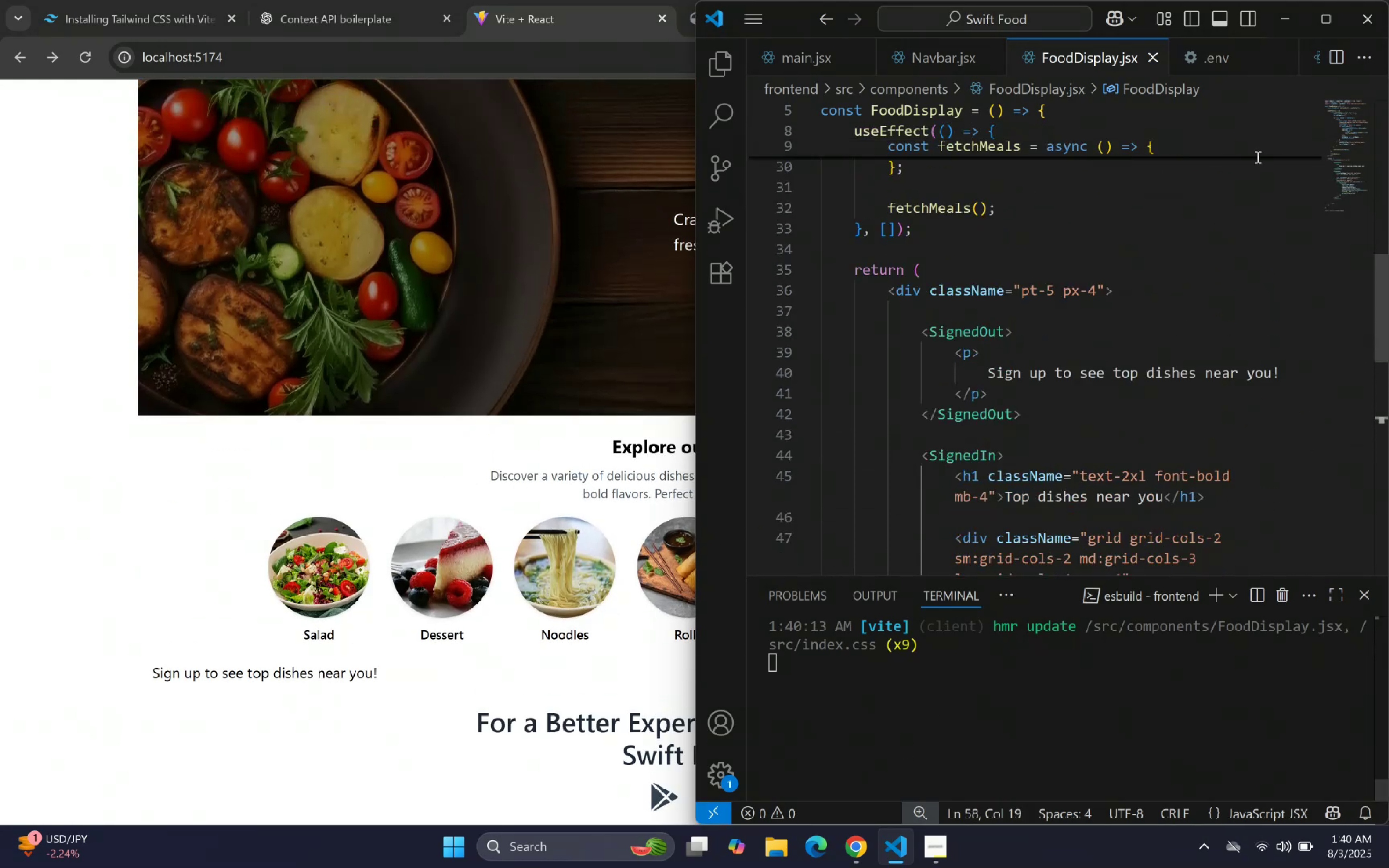 
left_click([1275, 22])
 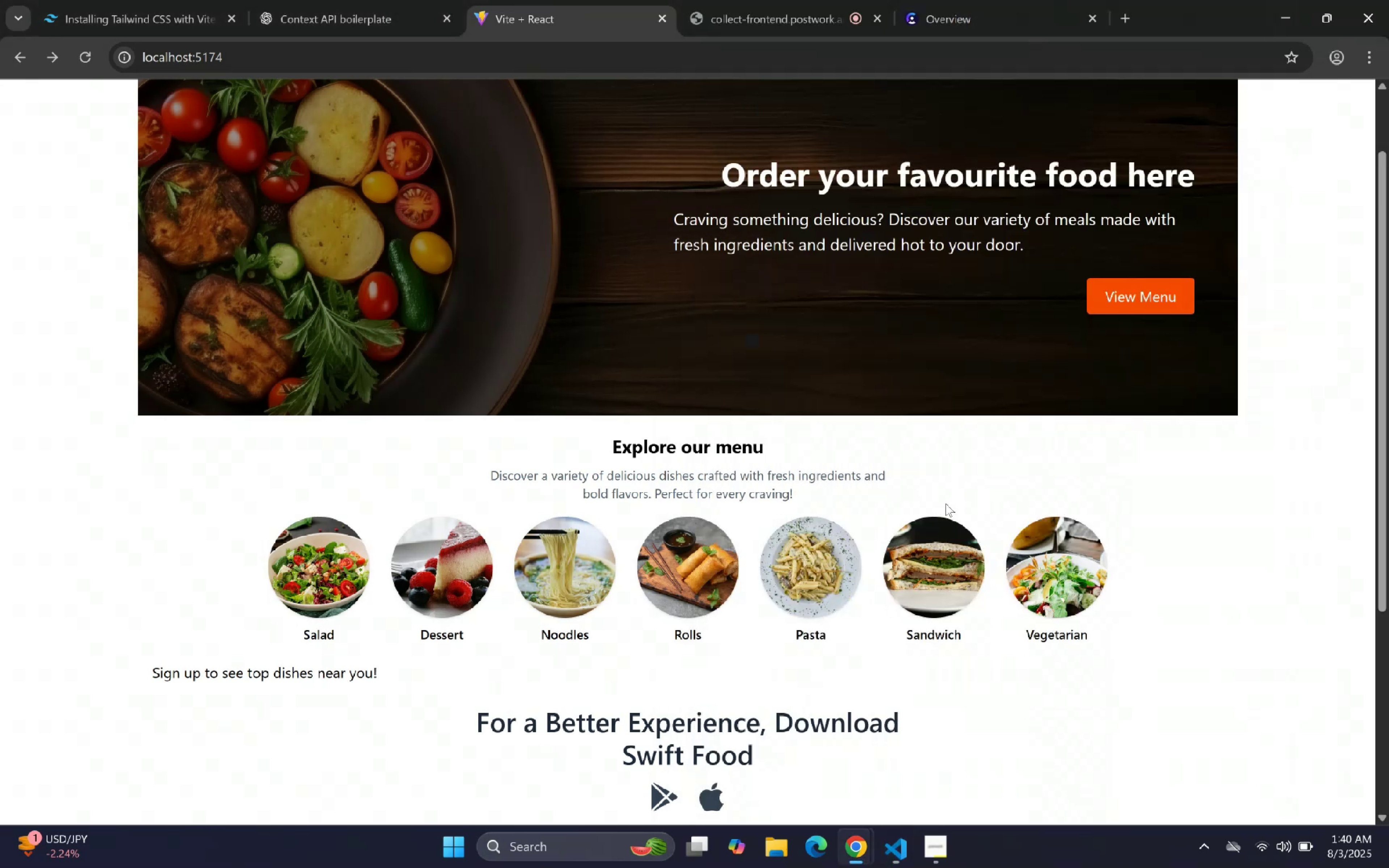 
scroll: coordinate [804, 533], scroll_direction: down, amount: 4.0
 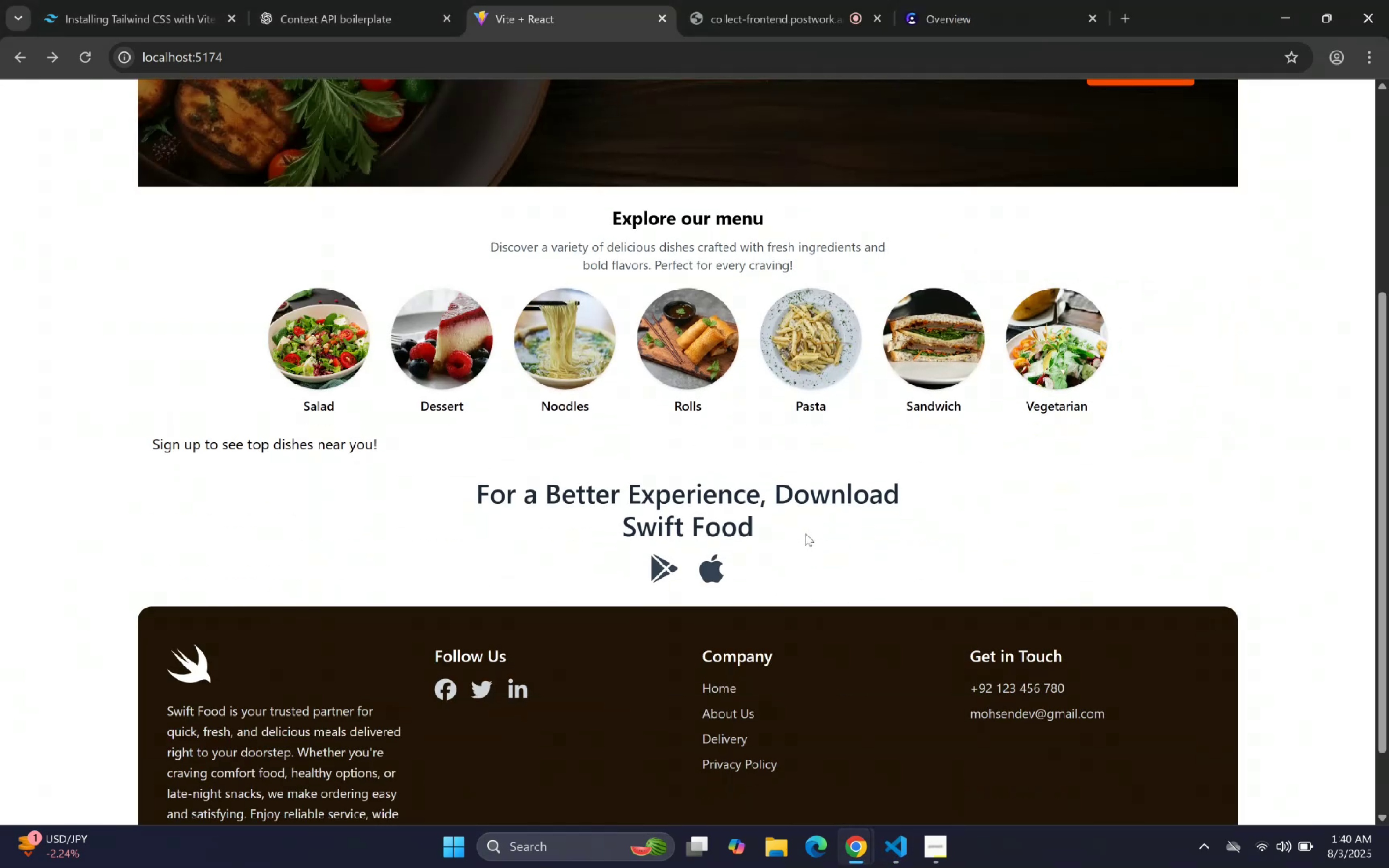 
scroll: coordinate [804, 533], scroll_direction: none, amount: 0.0
 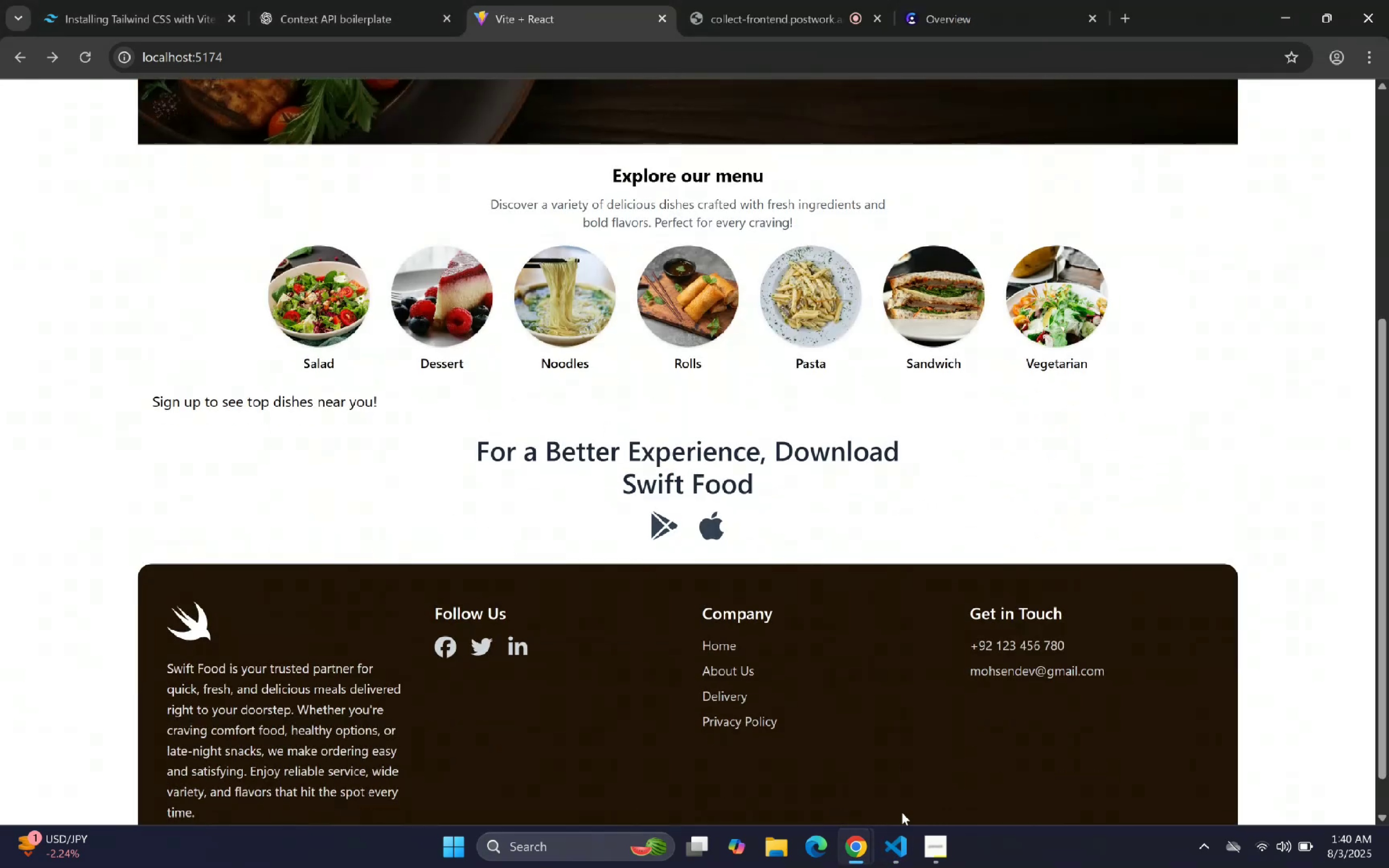 
left_click([899, 853])
 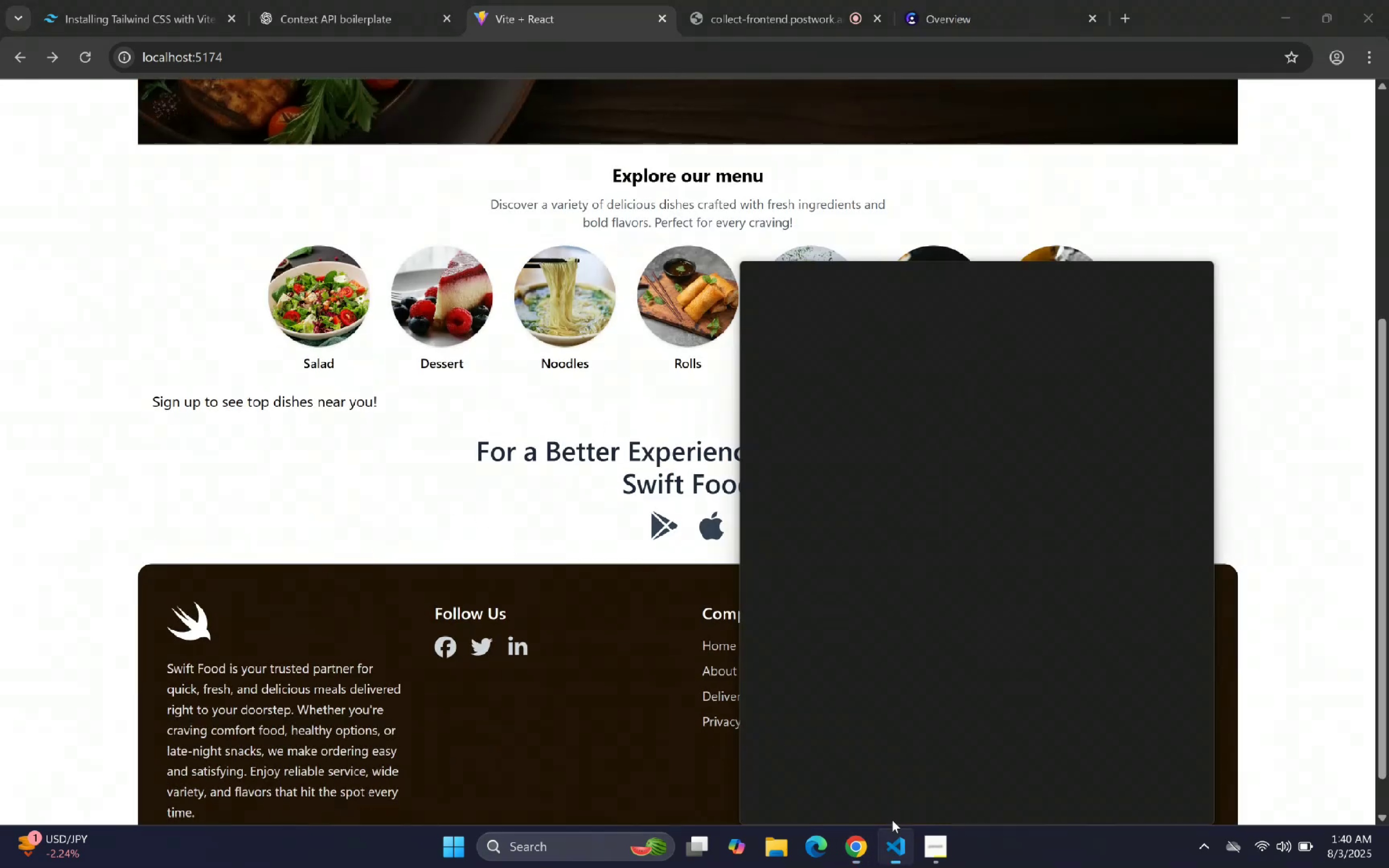 
scroll: coordinate [964, 390], scroll_direction: up, amount: 1.0
 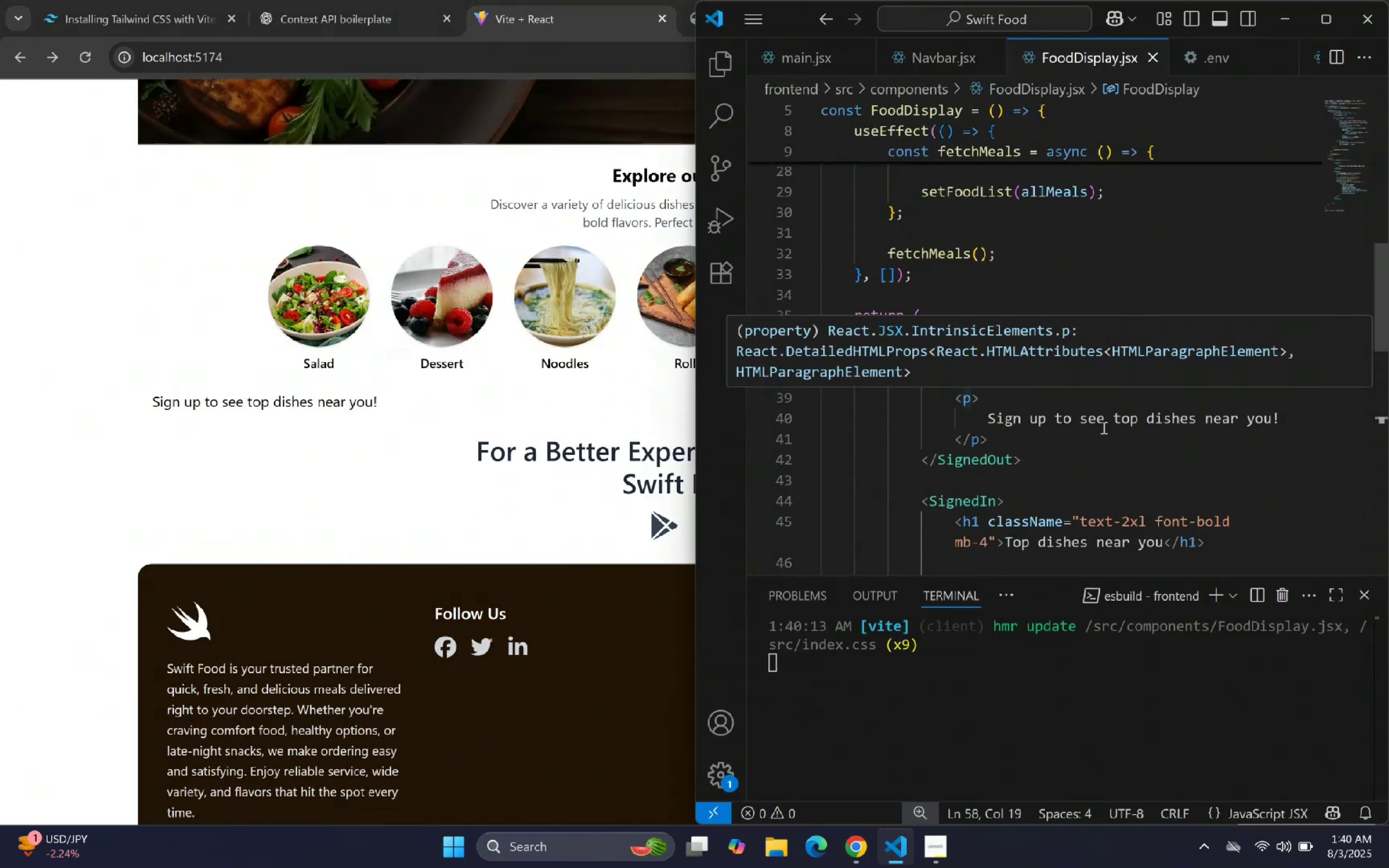 
left_click([1094, 472])
 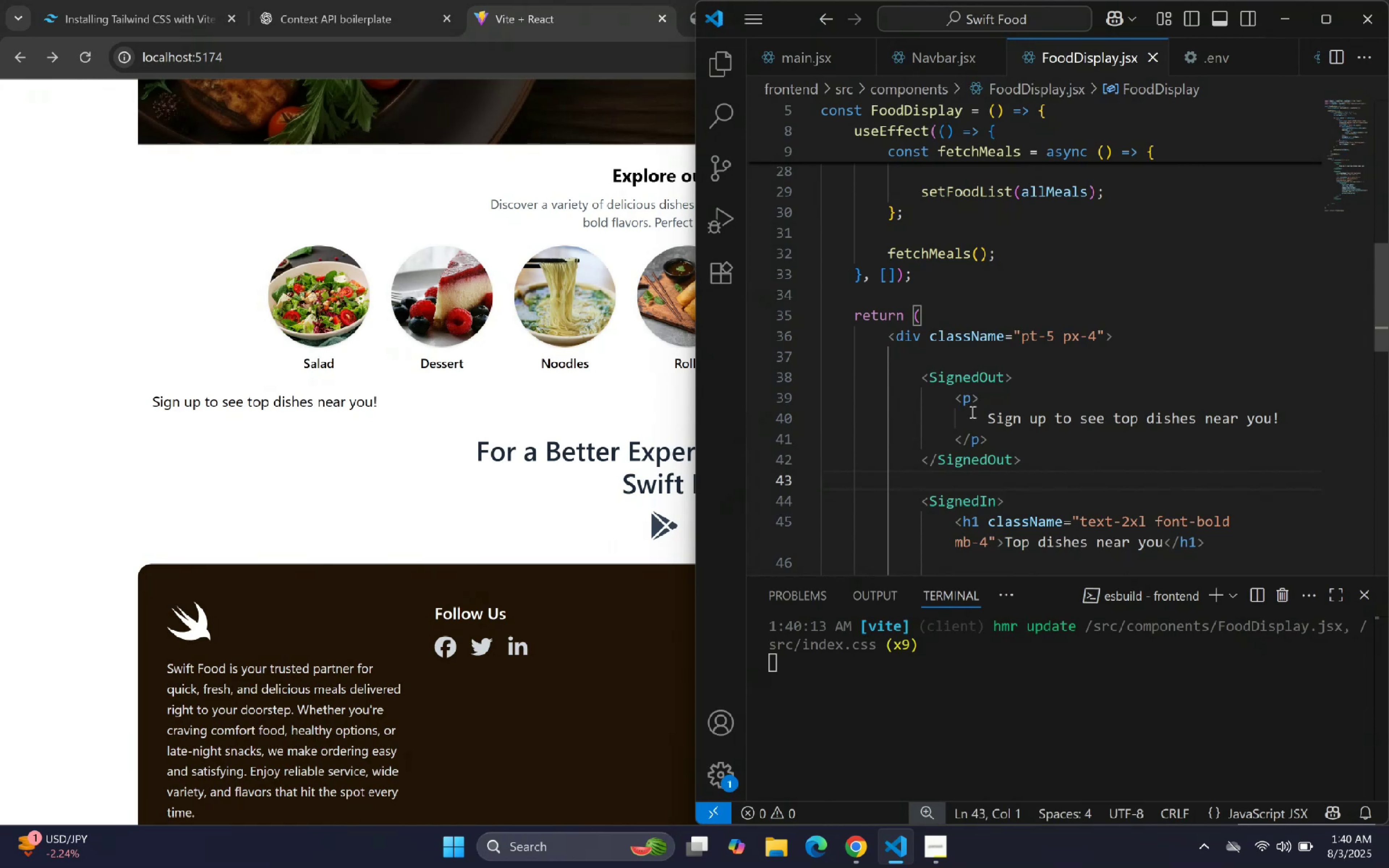 
left_click([973, 406])
 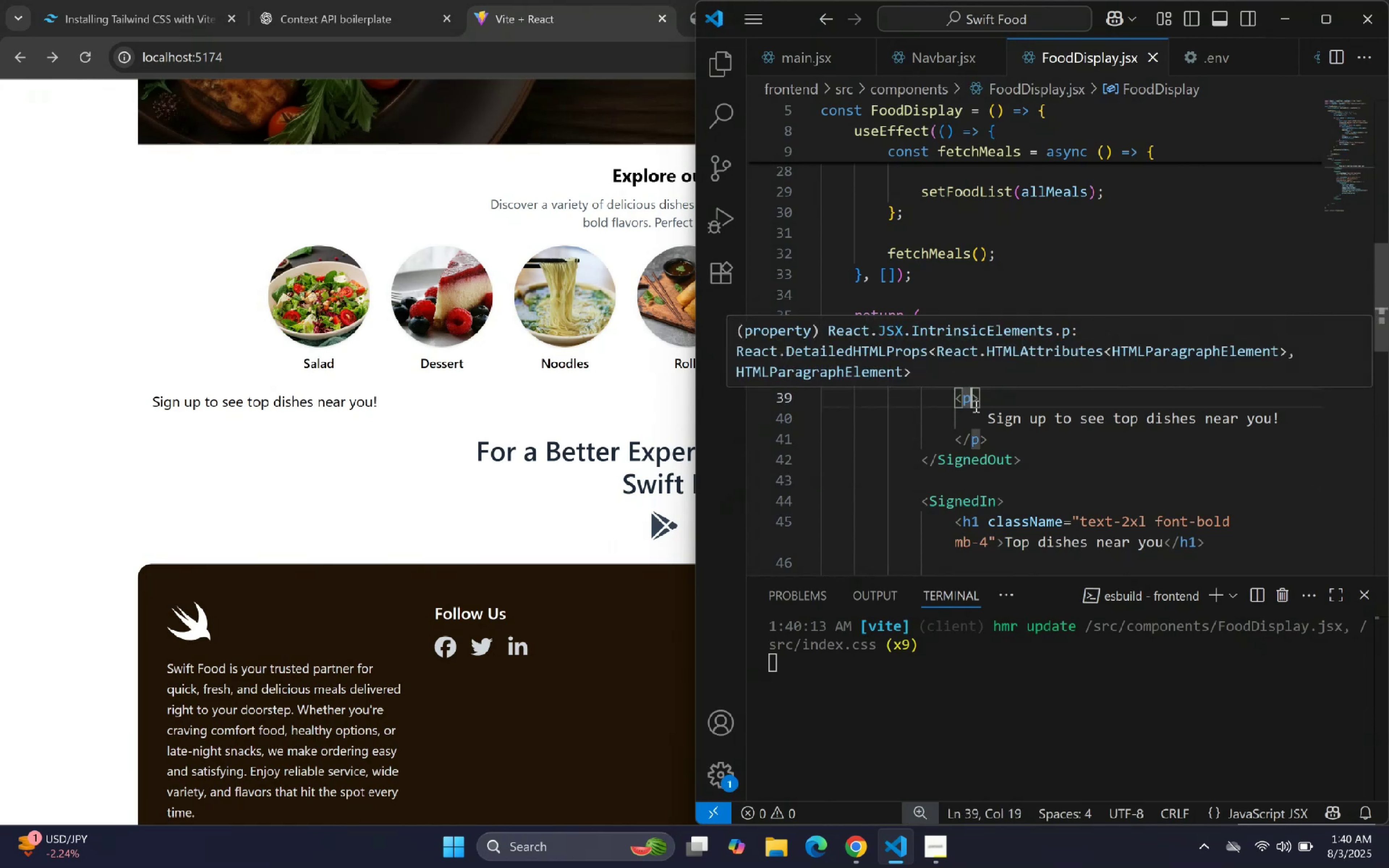 
type( clas)
 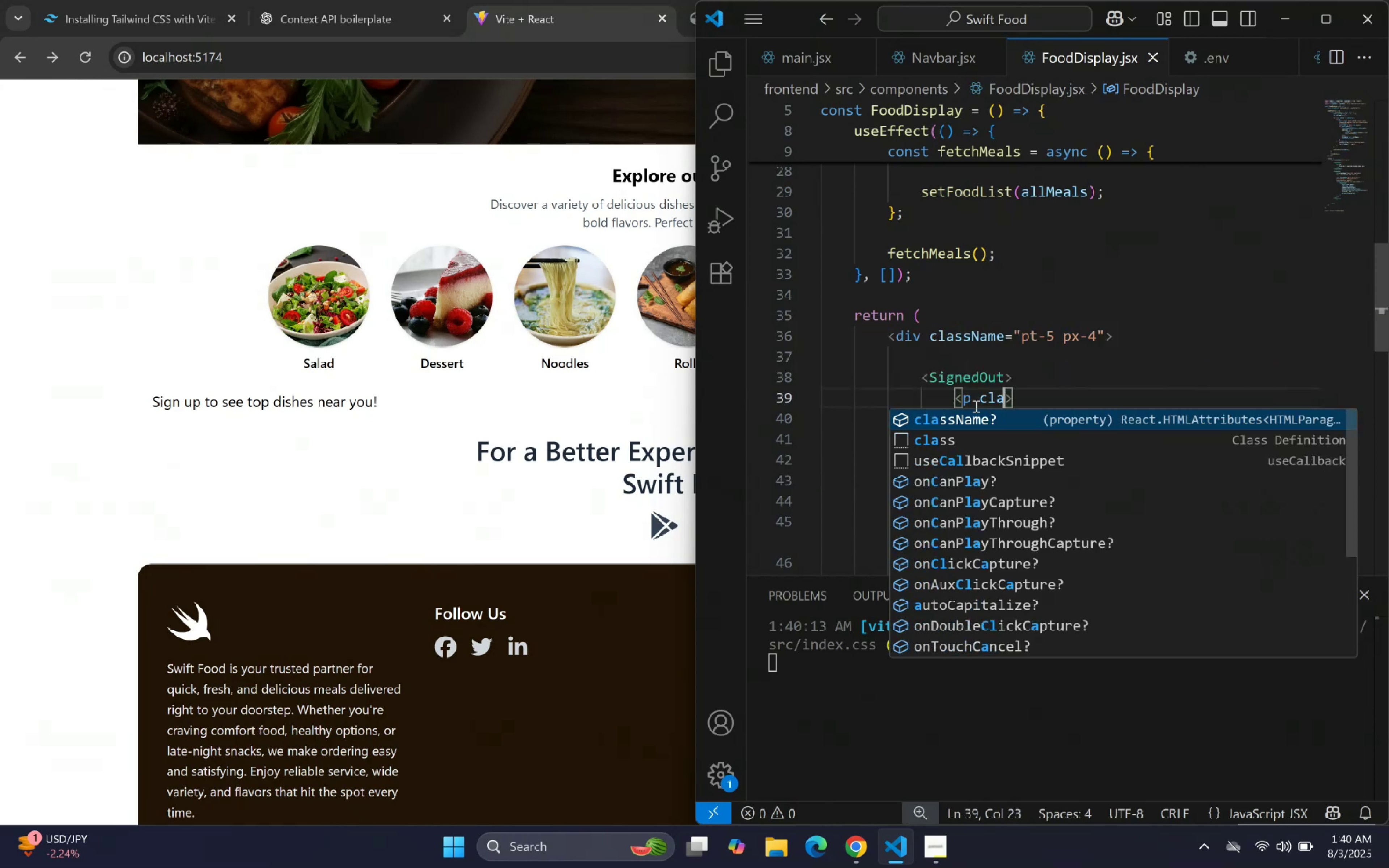 
key(Enter)
 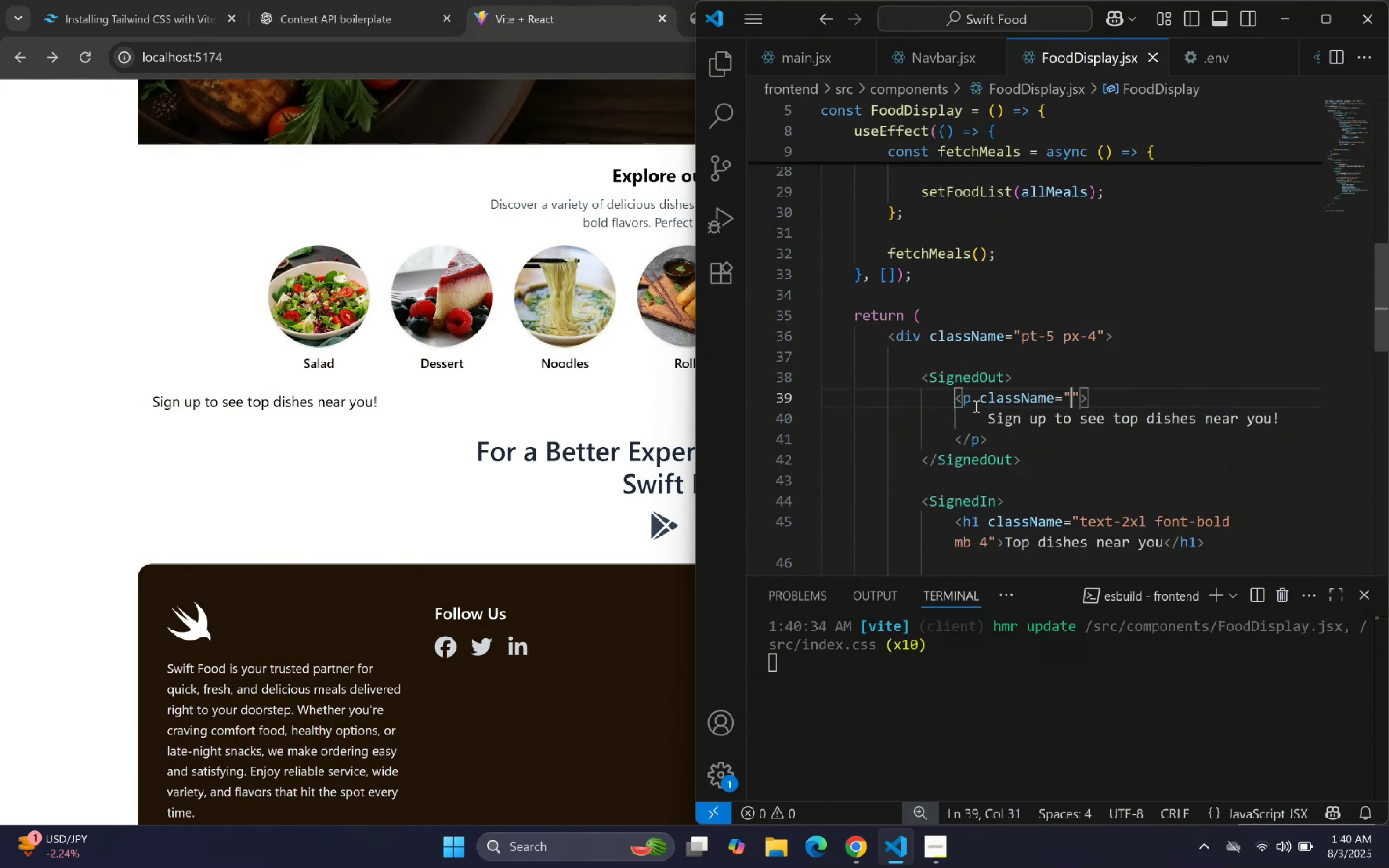 
wait(7.4)
 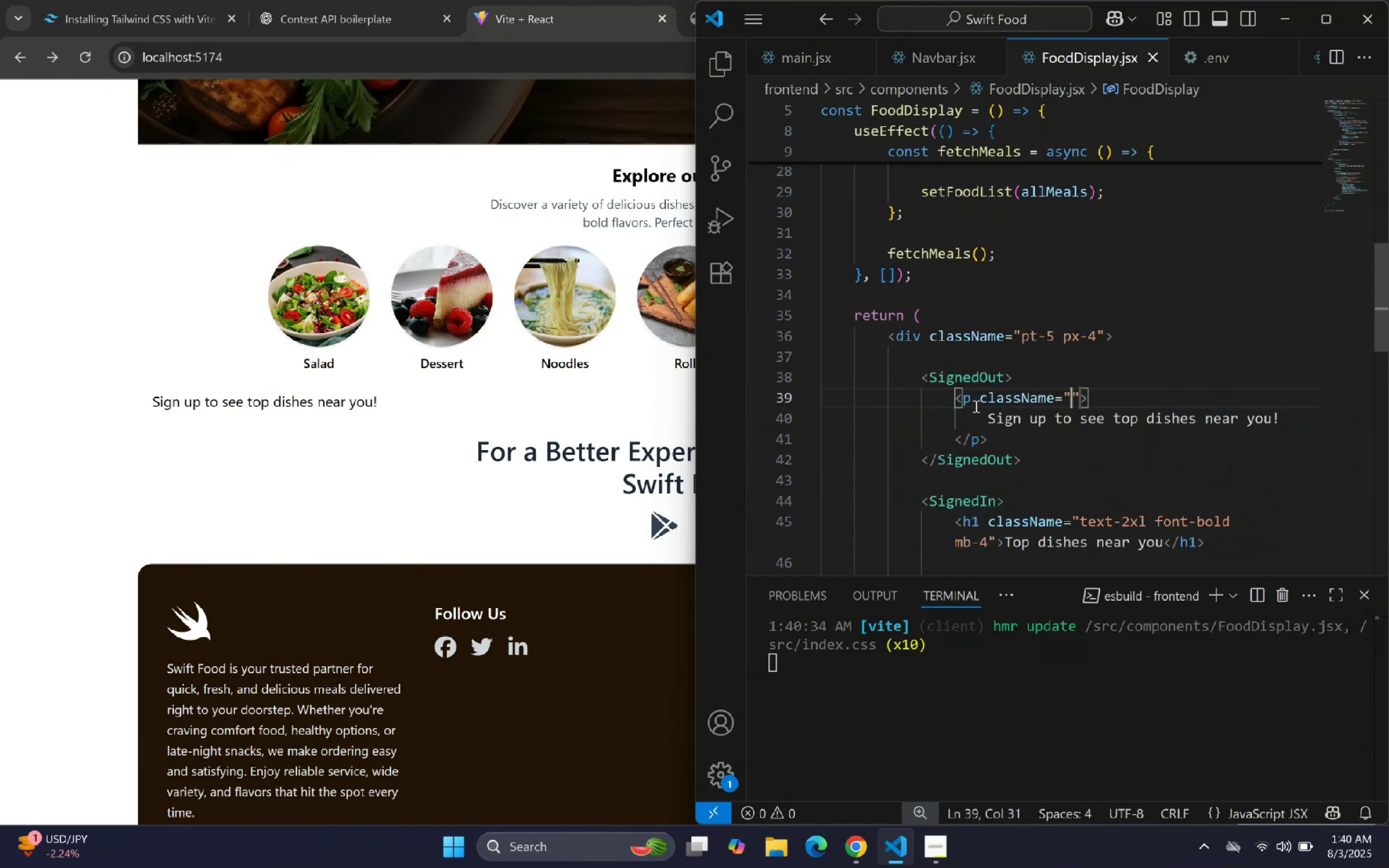 
type(text-ce)
 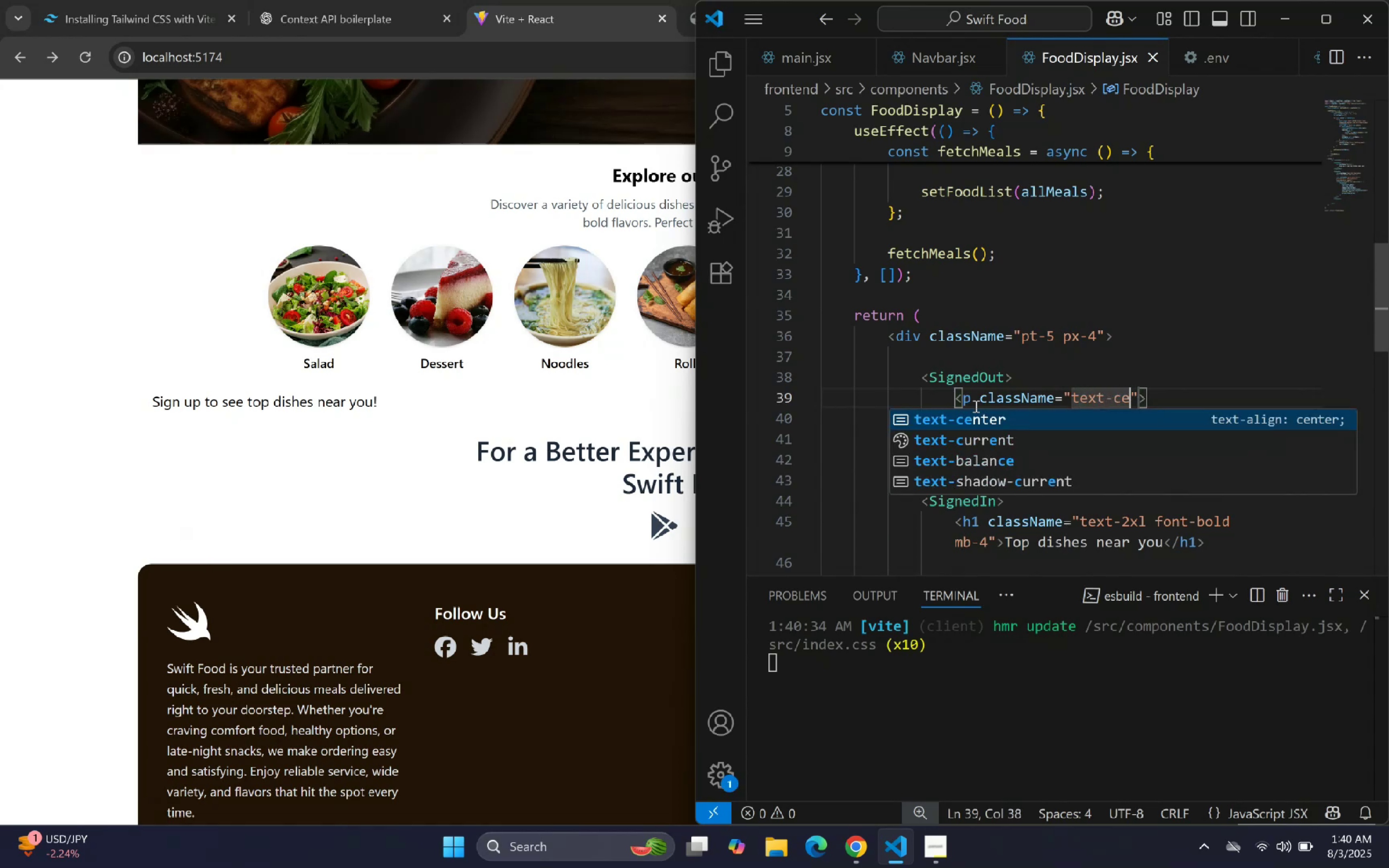 
key(Enter)
 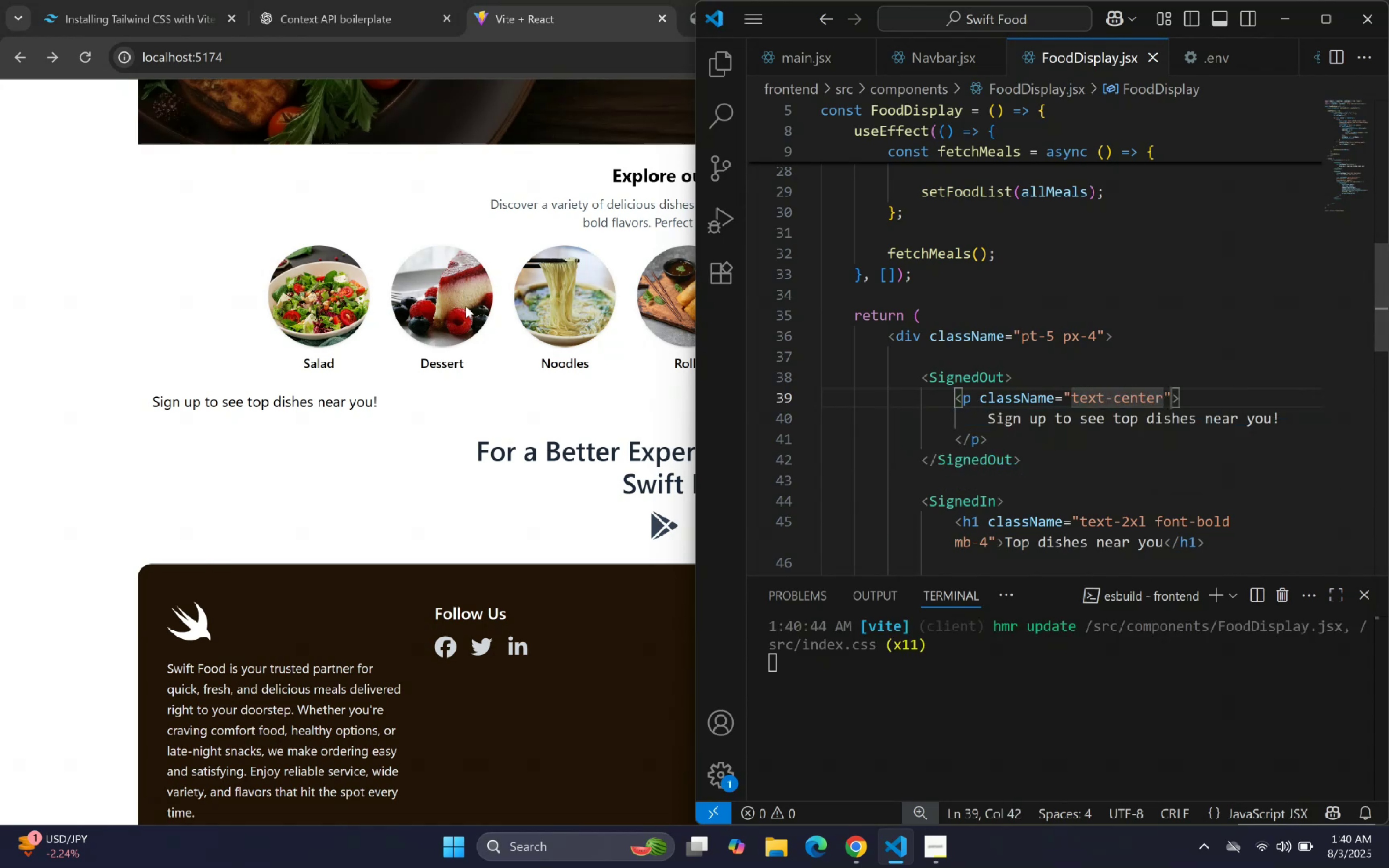 
left_click([435, 447])
 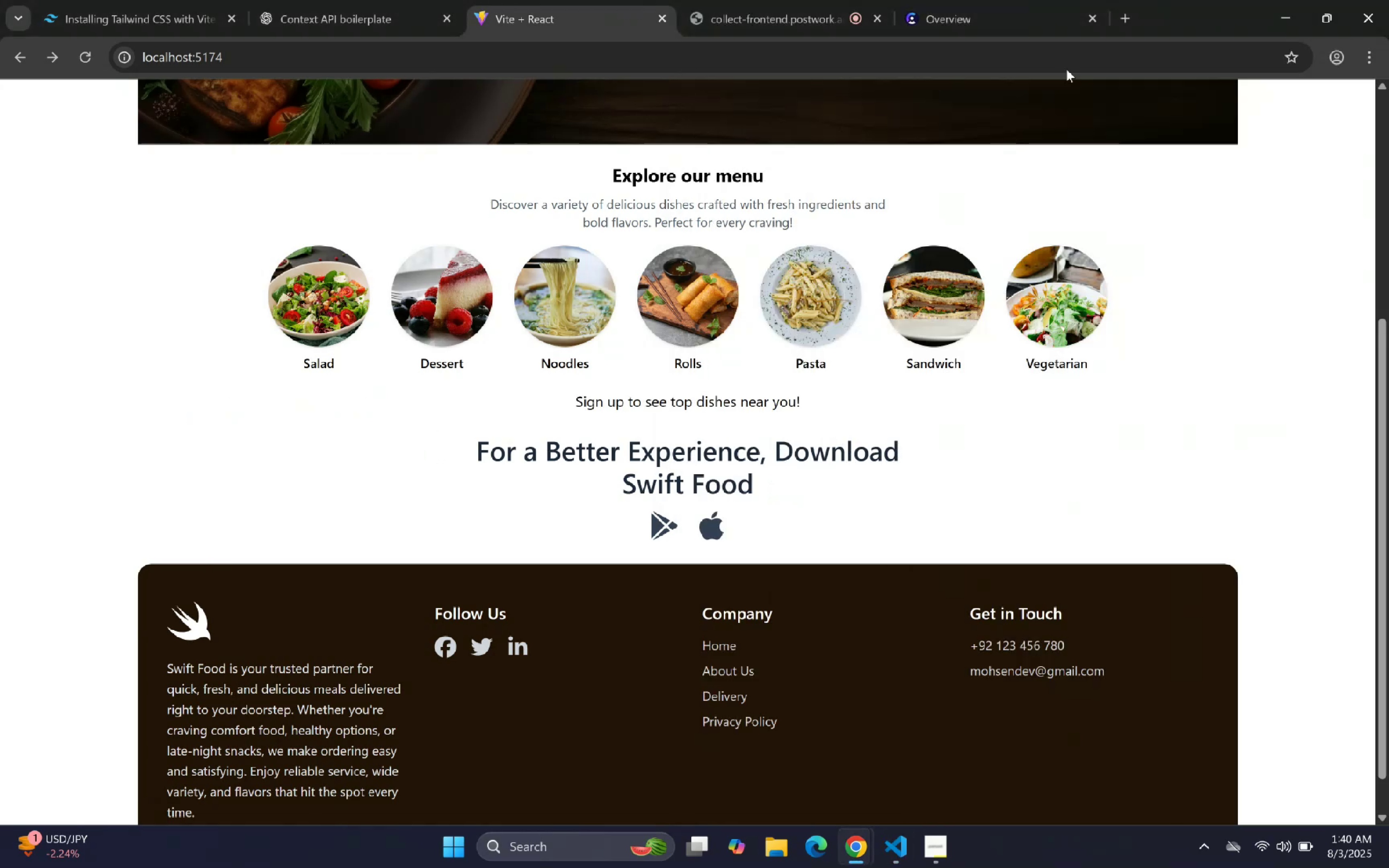 
left_click_drag(start_coordinate=[1195, 7], to_coordinate=[0, 272])
 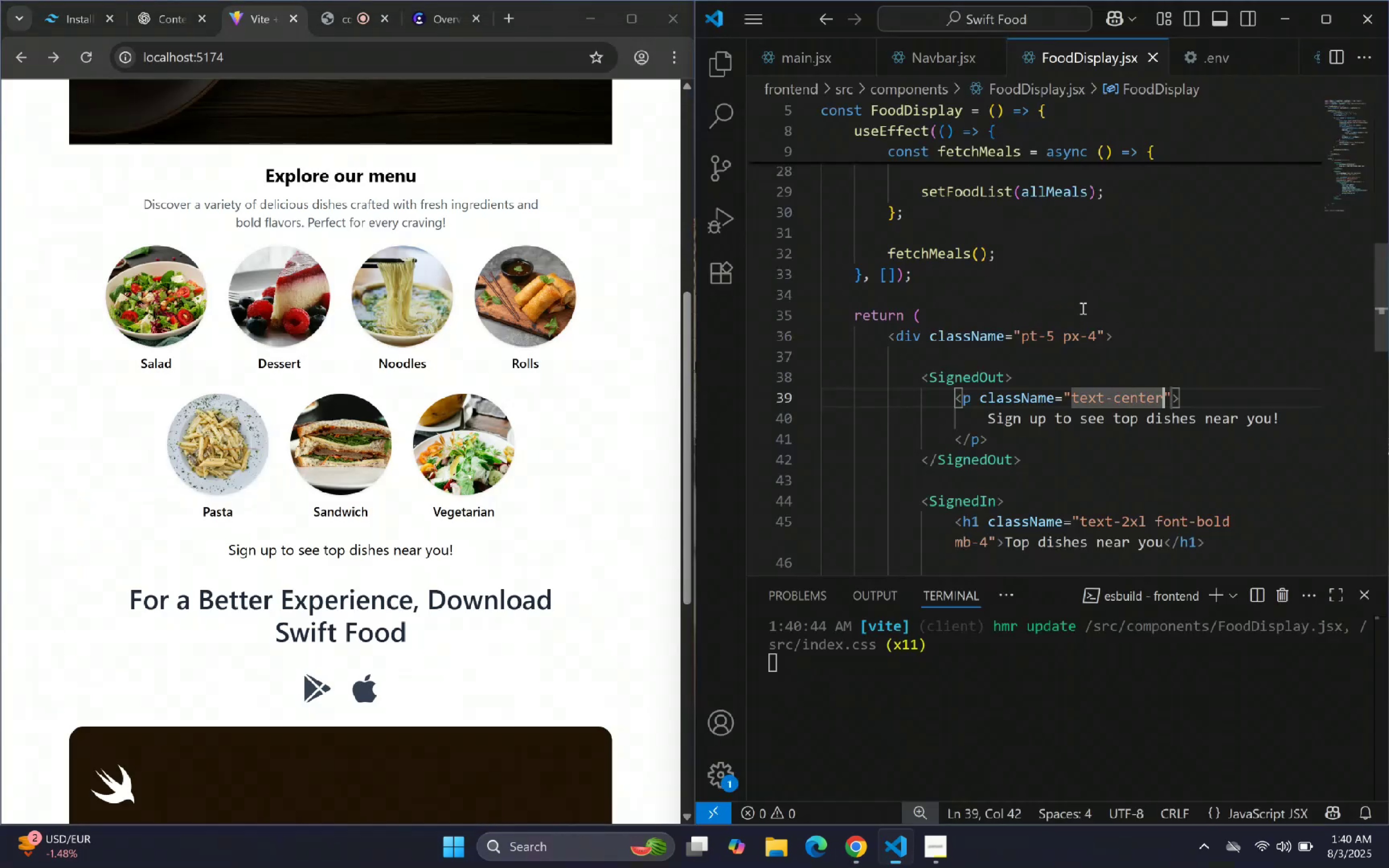 
left_click([1178, 376])
 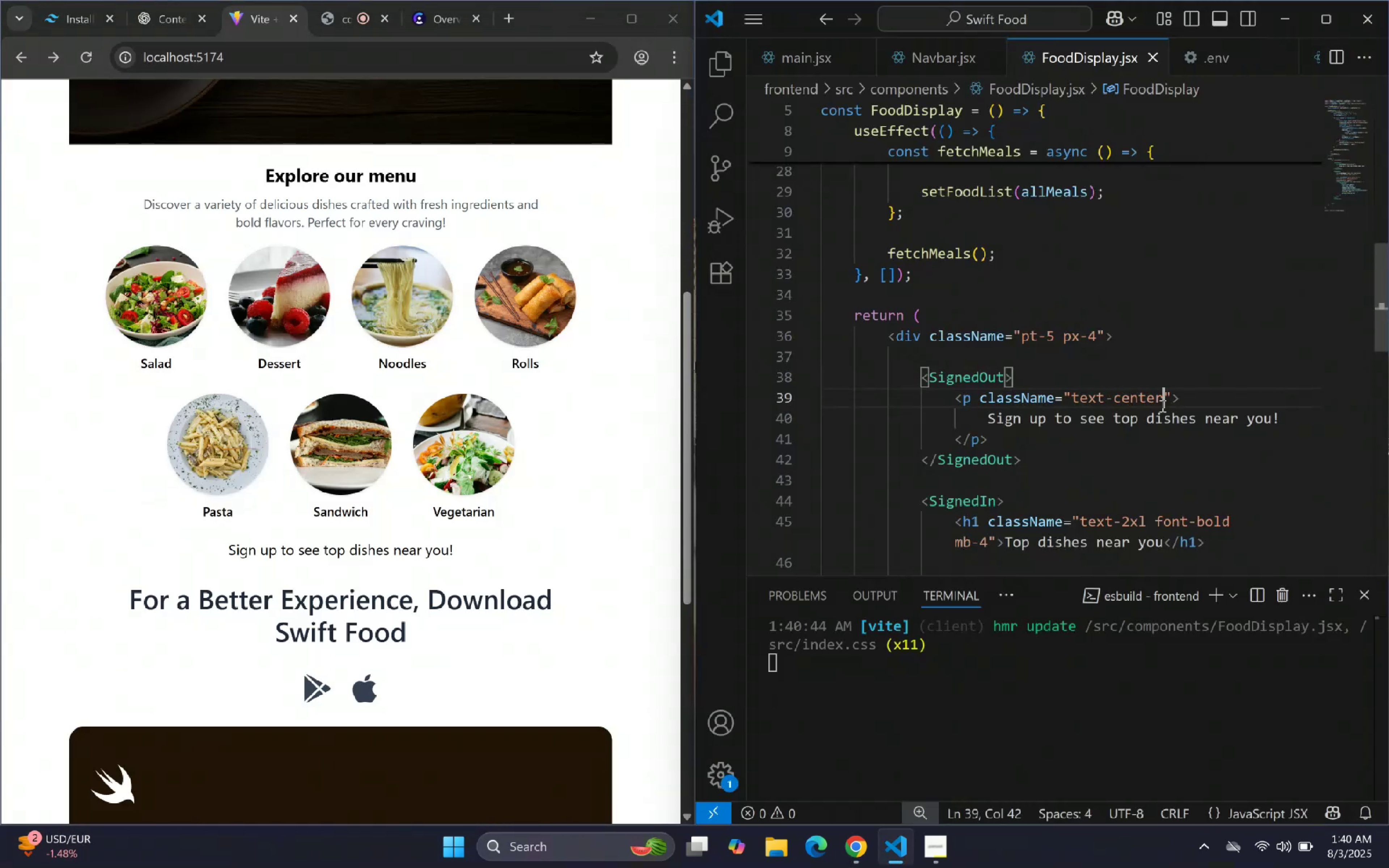 
key(Space)
 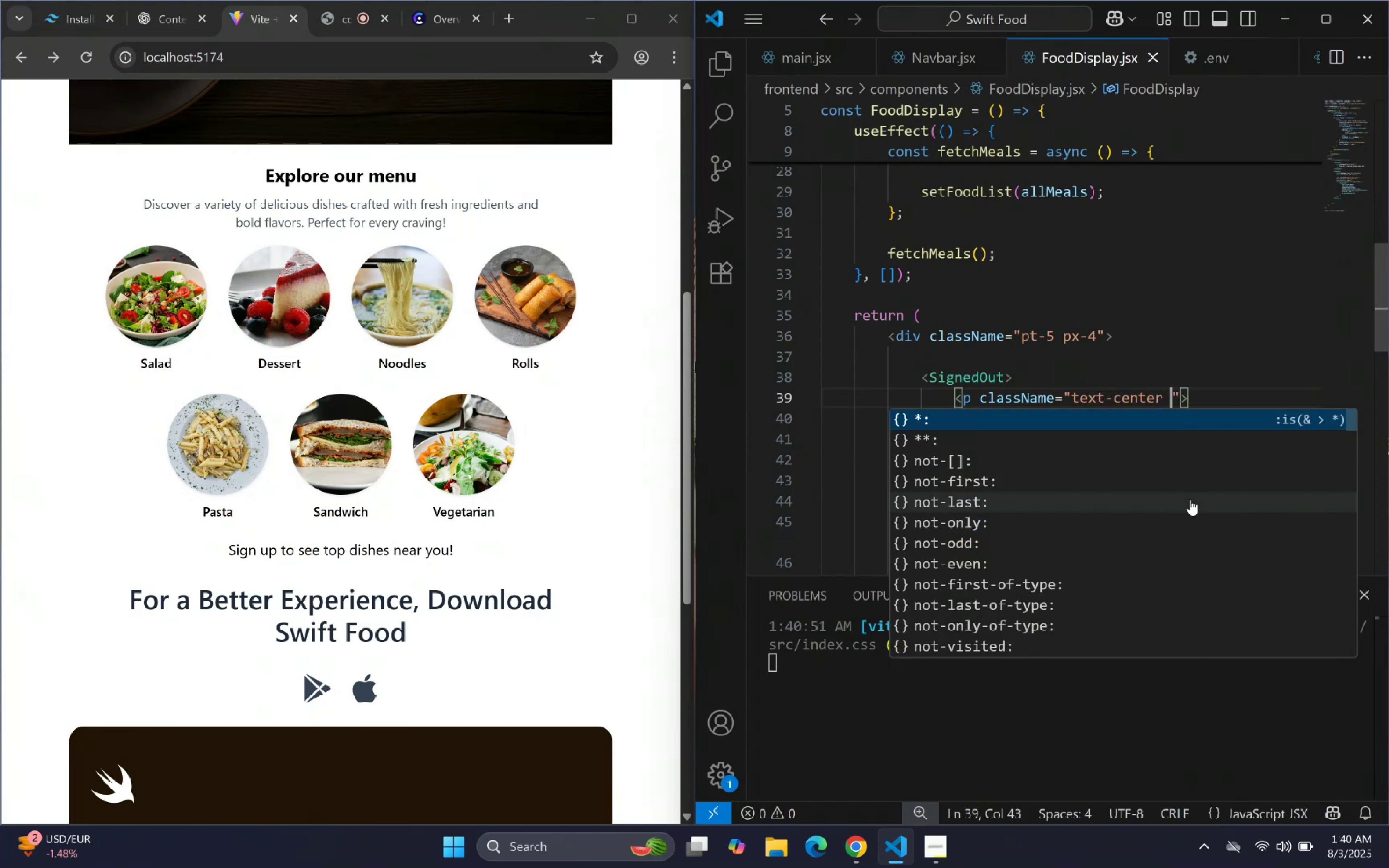 
type(text-lg )
 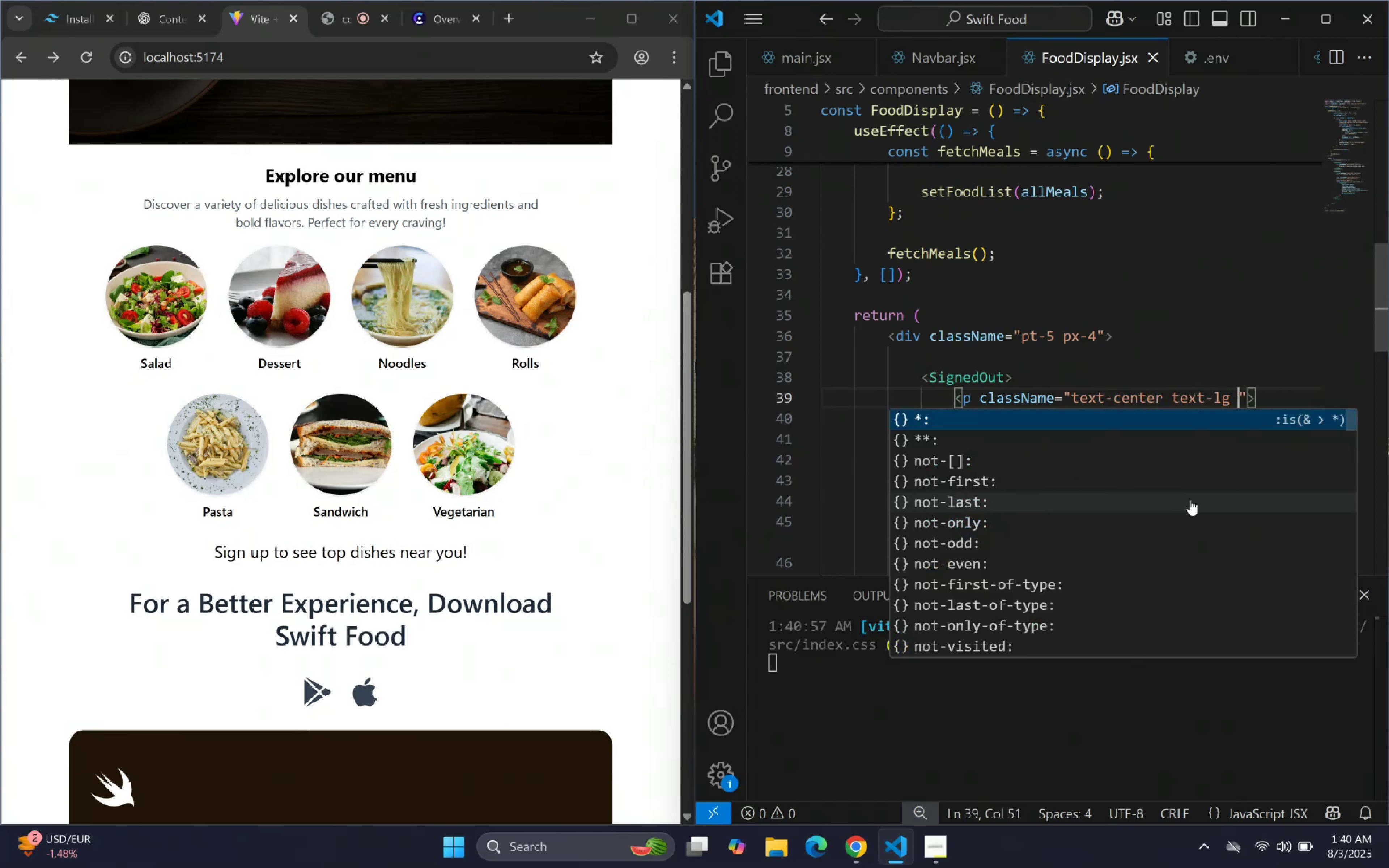 
type(text-gra)
 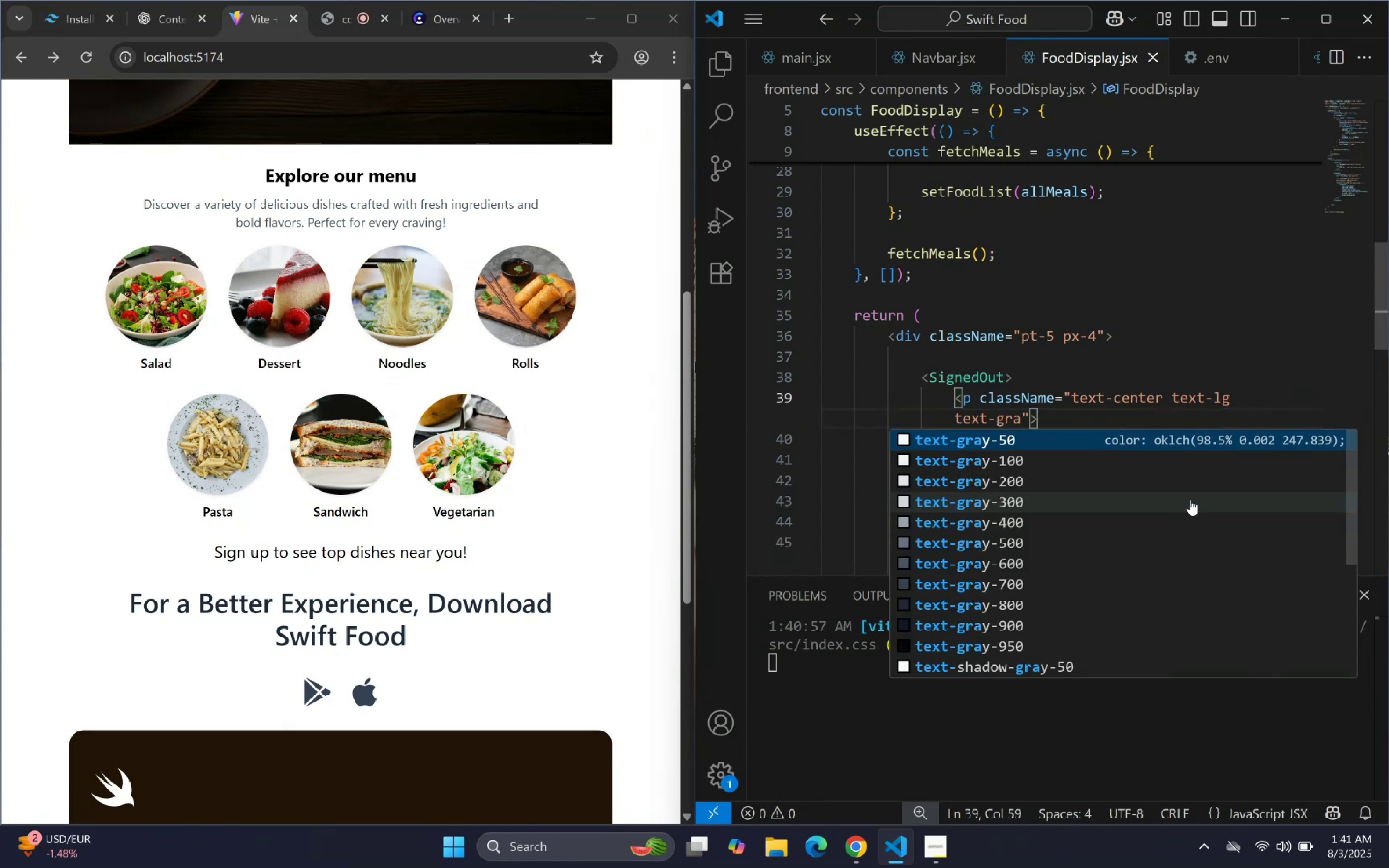 
key(ArrowDown)
 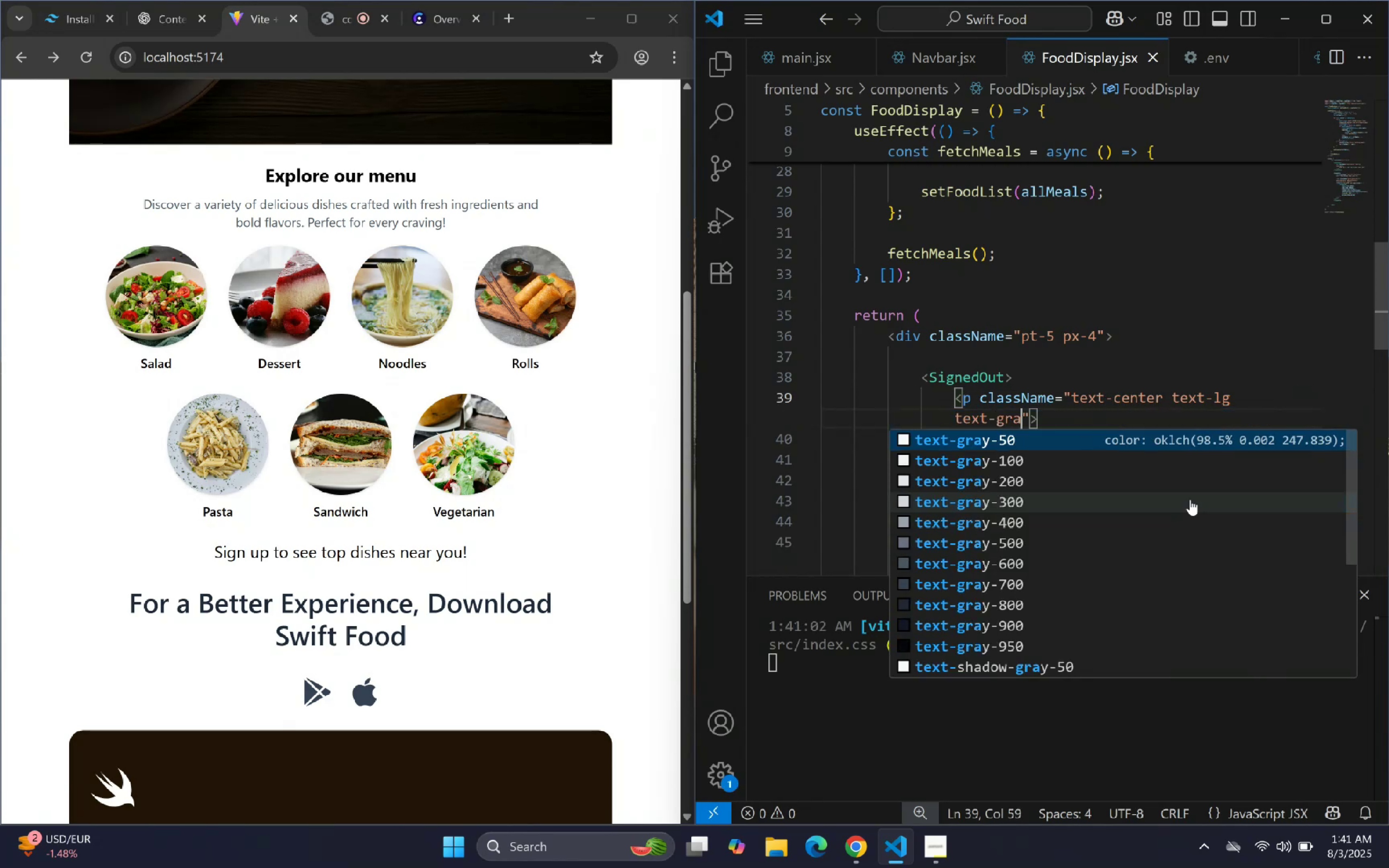 
key(ArrowUp)
 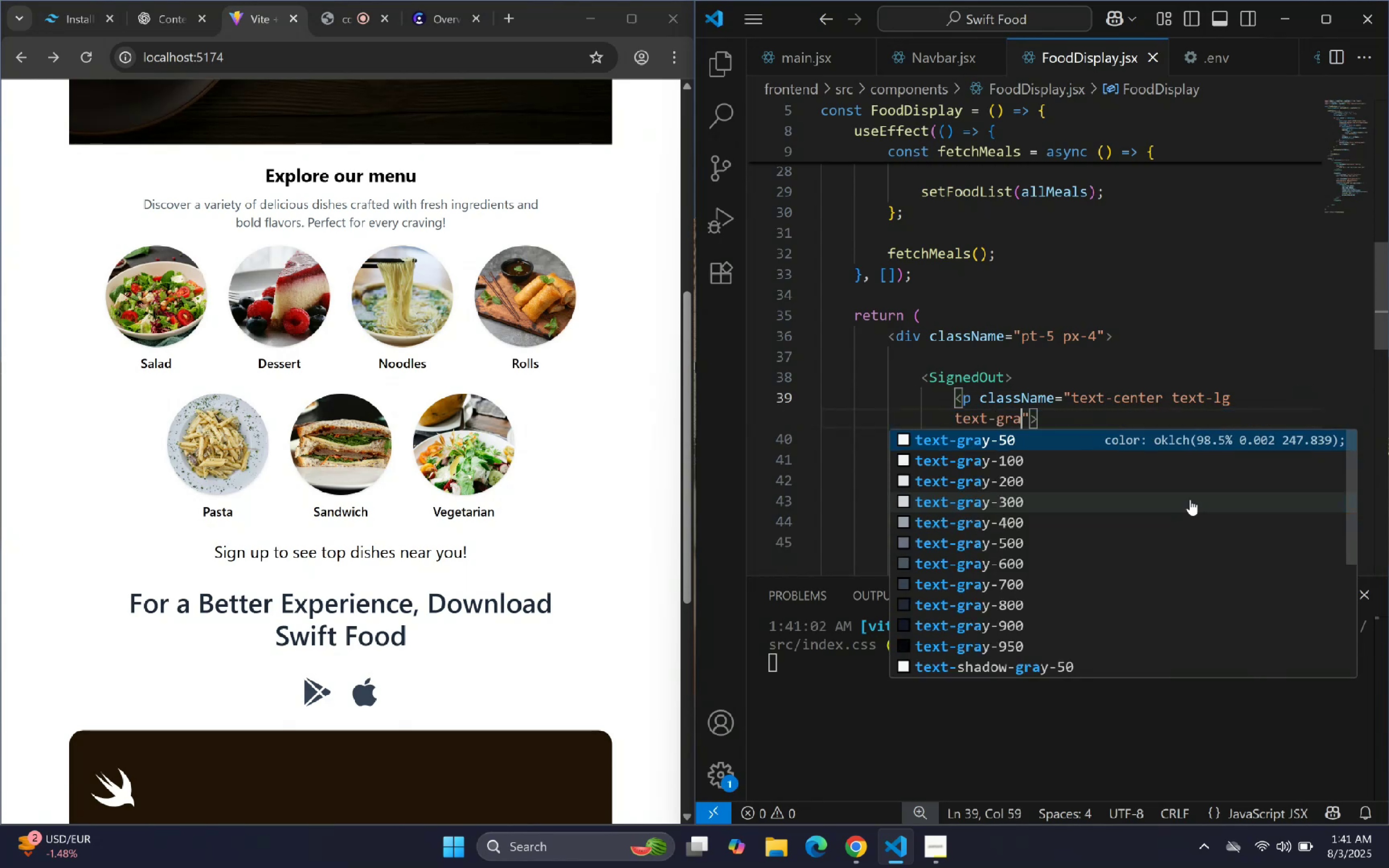 
key(ArrowDown)
 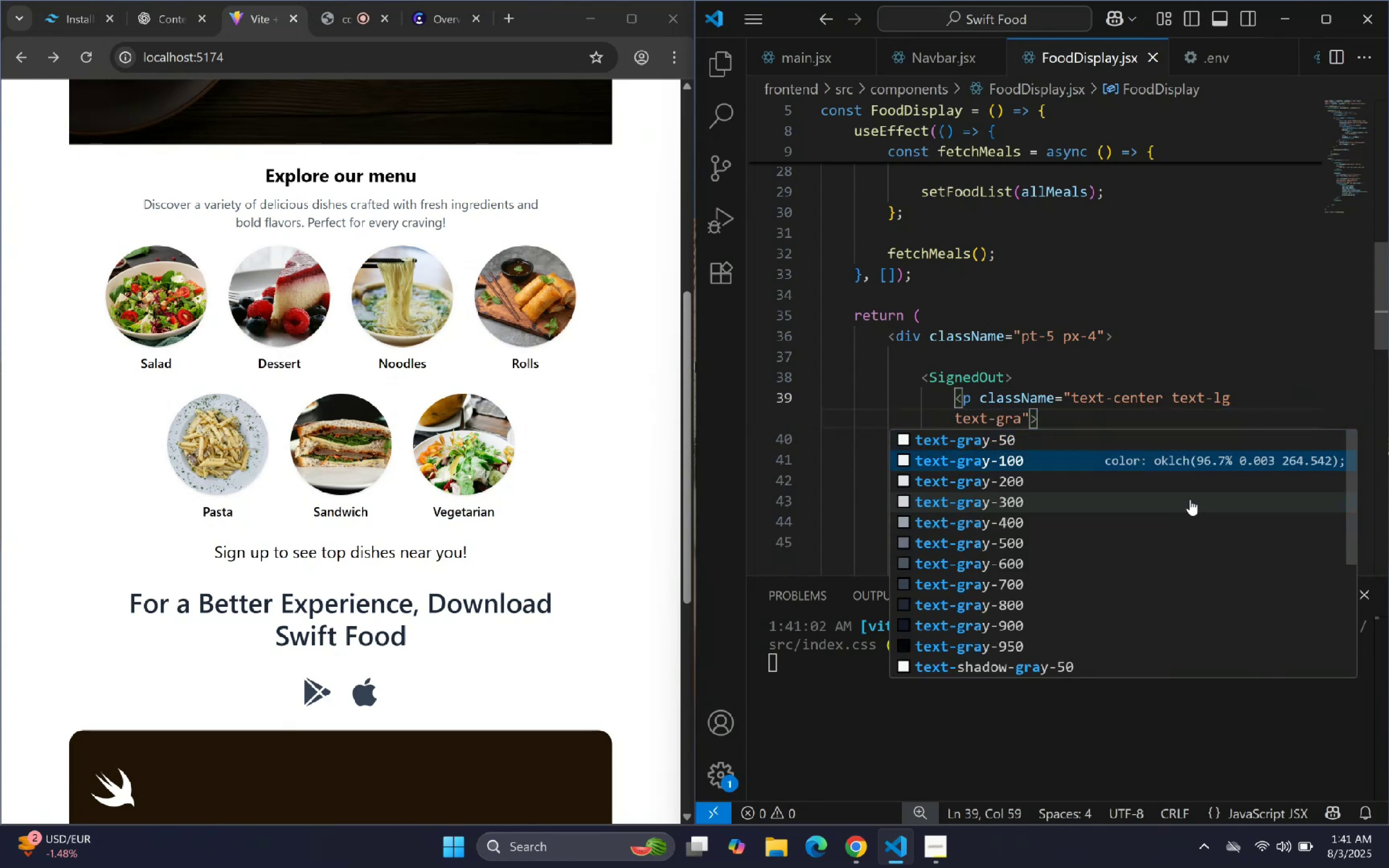 
key(ArrowDown)
 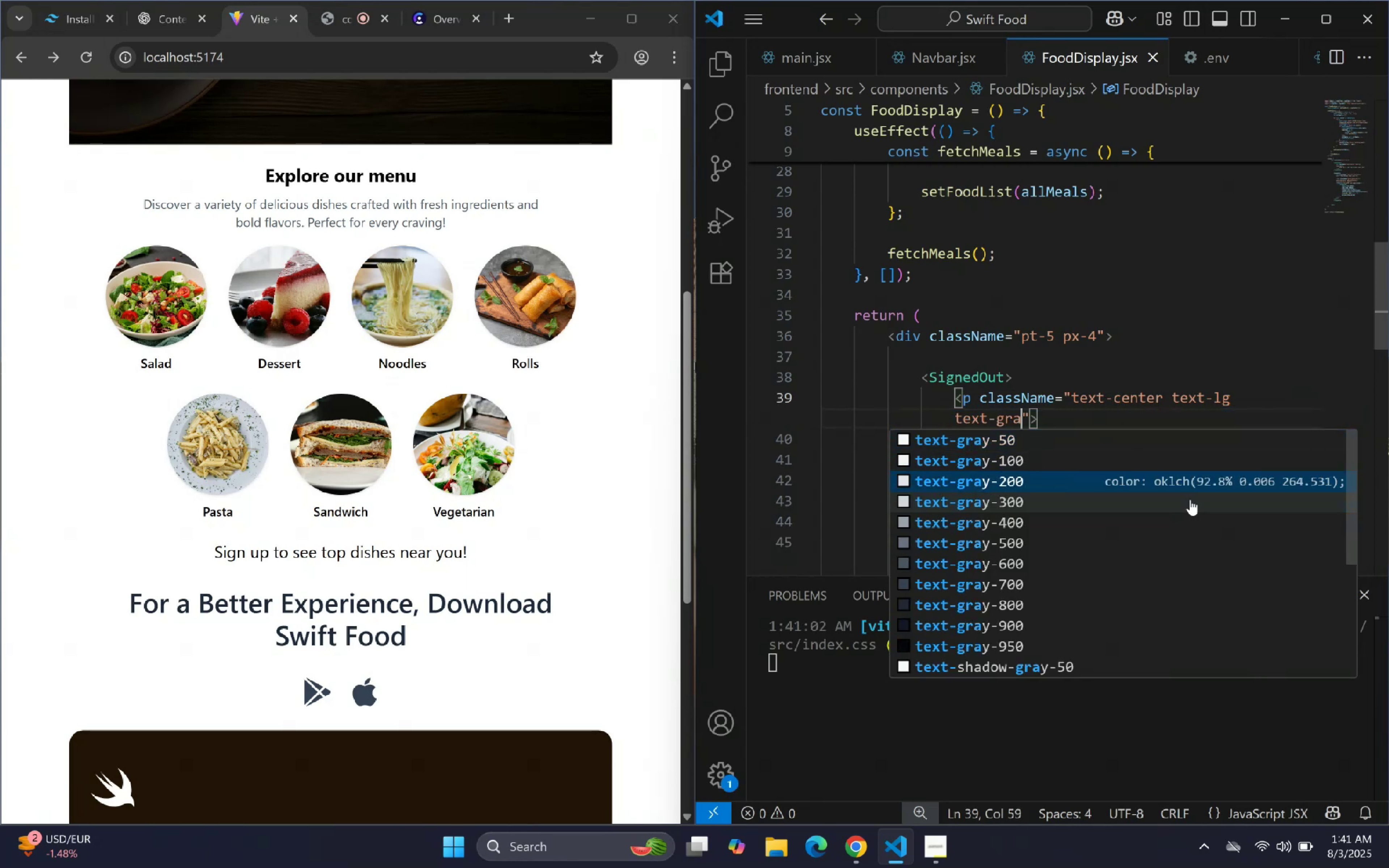 
key(ArrowDown)
 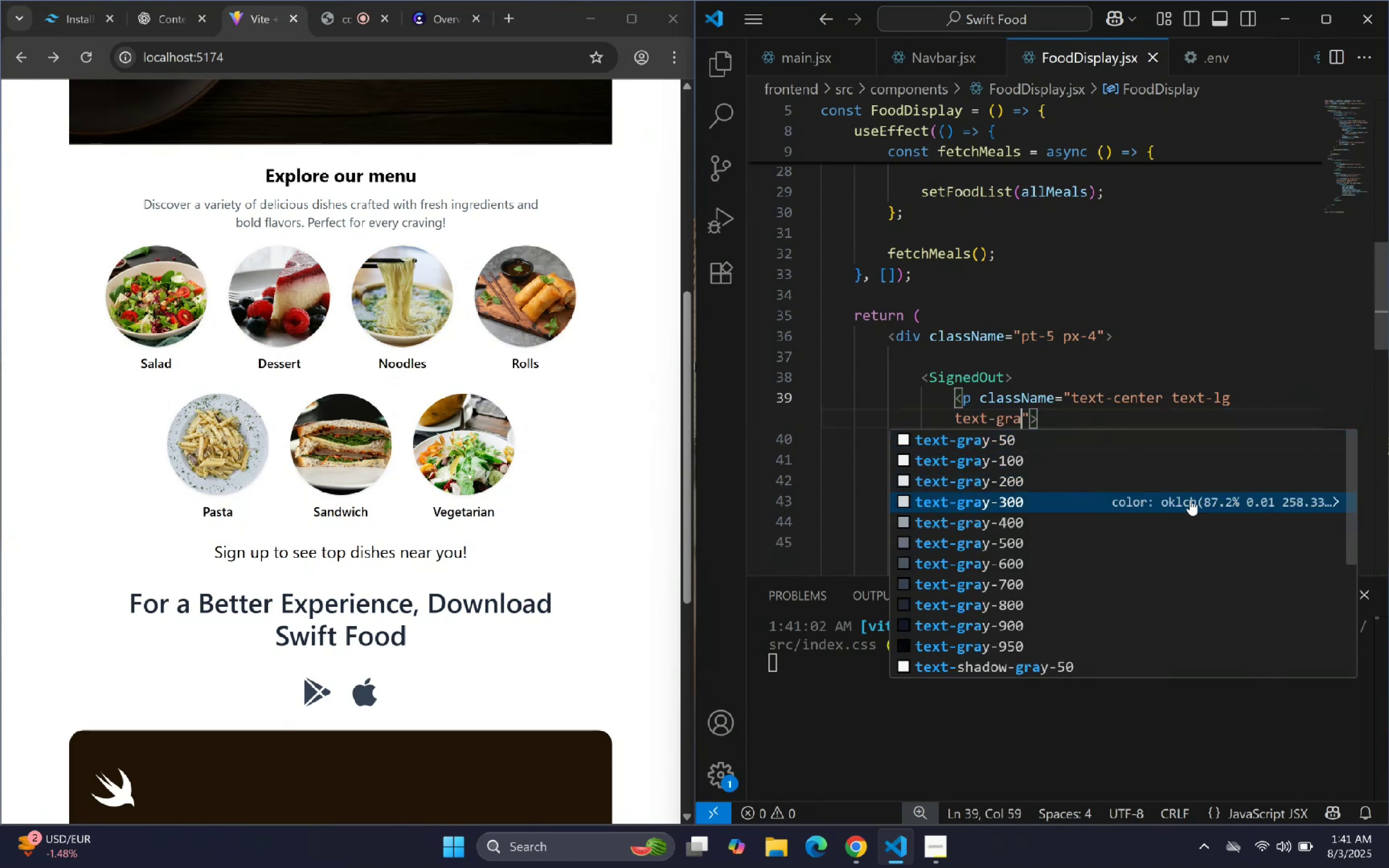 
key(ArrowUp)
 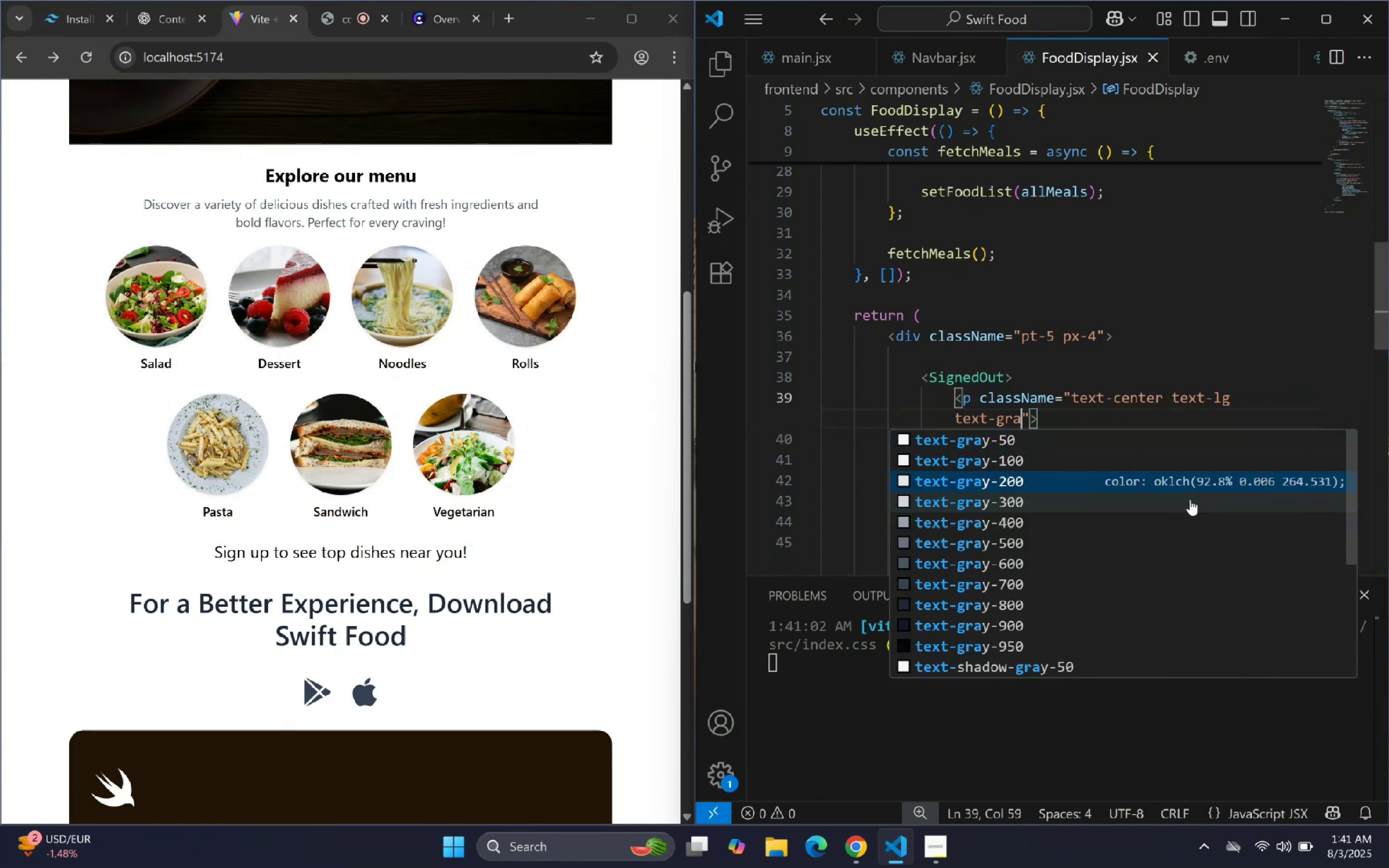 
key(ArrowUp)
 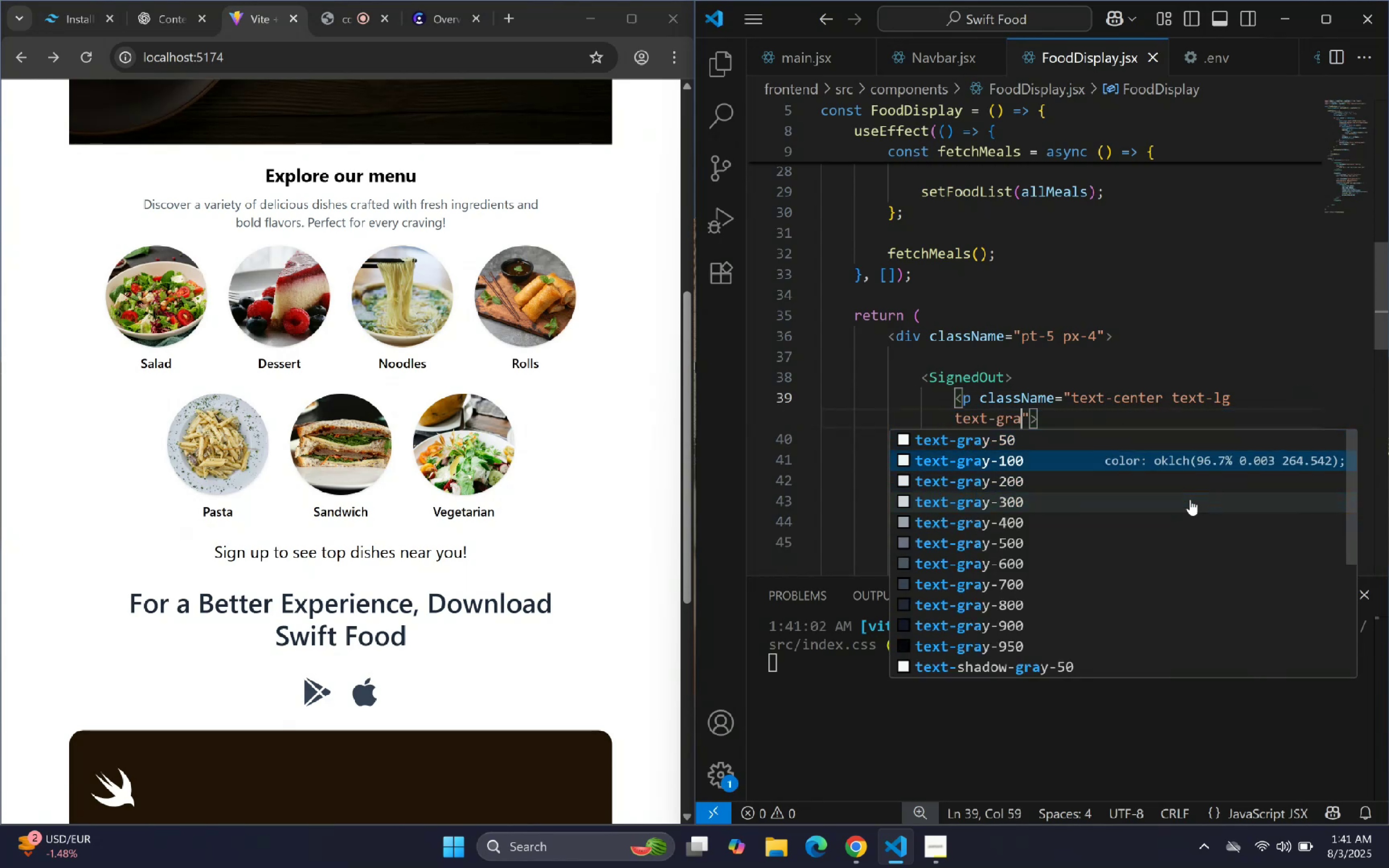 
key(ArrowDown)
 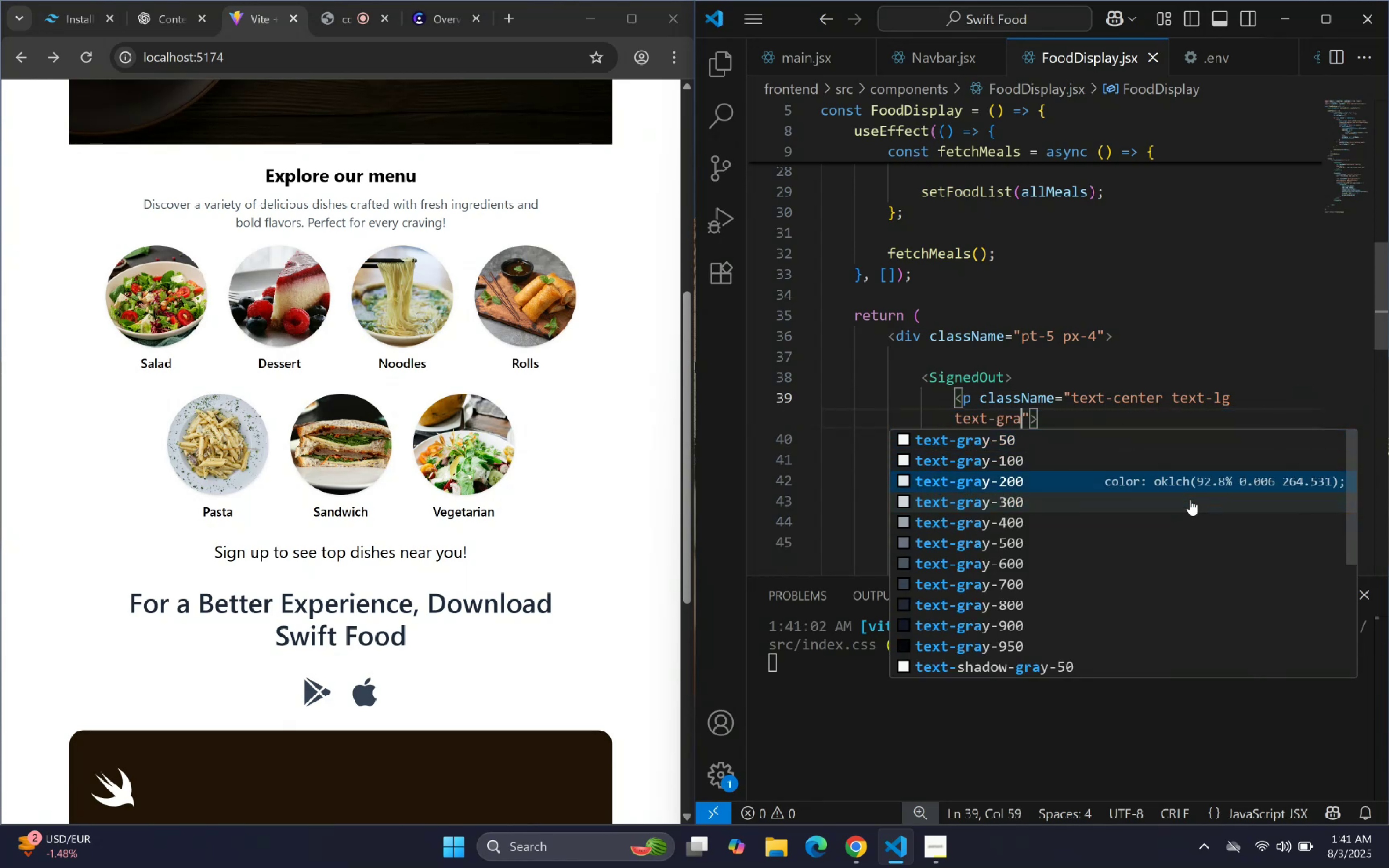 
key(Enter)
 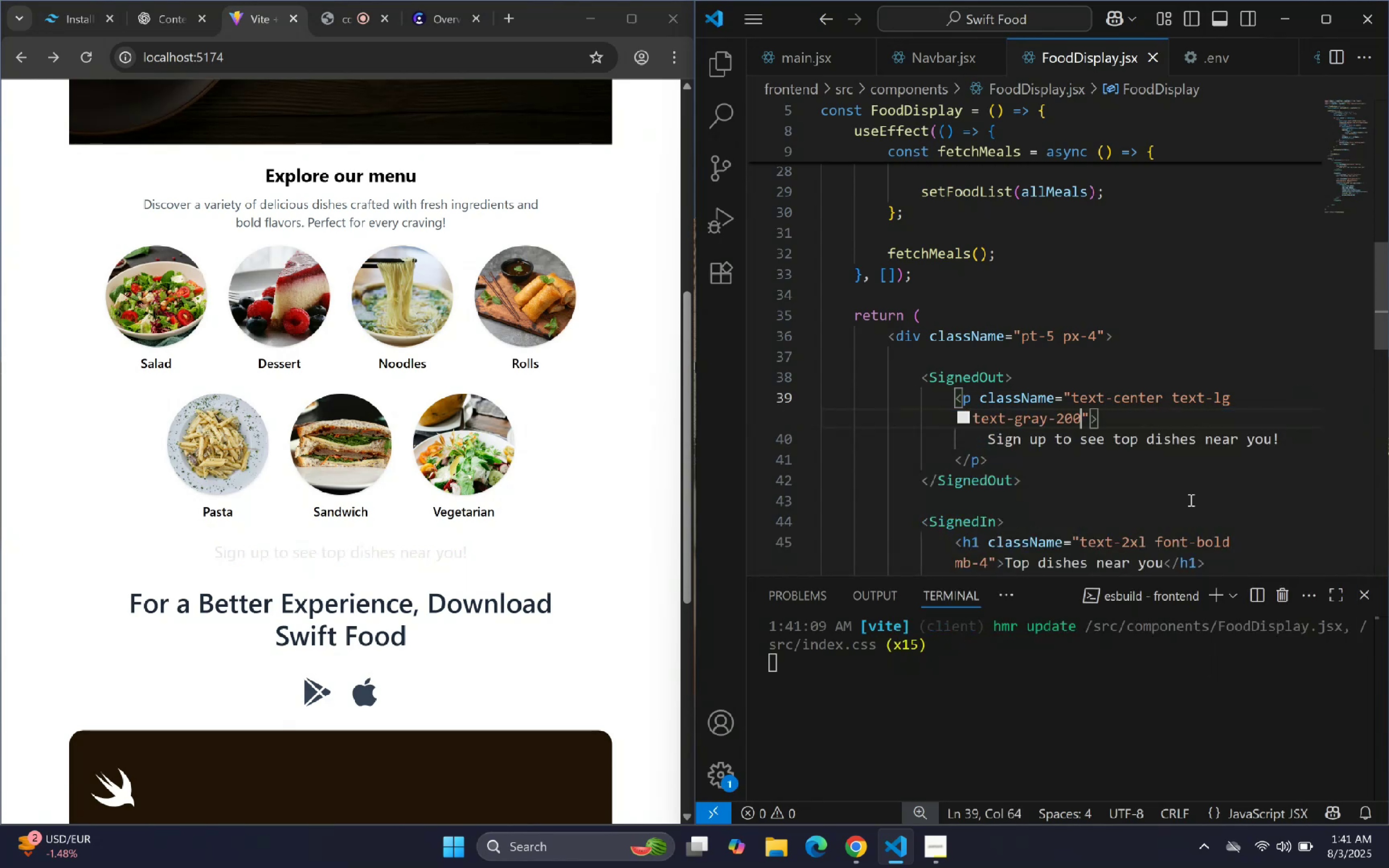 
key(ArrowLeft)
 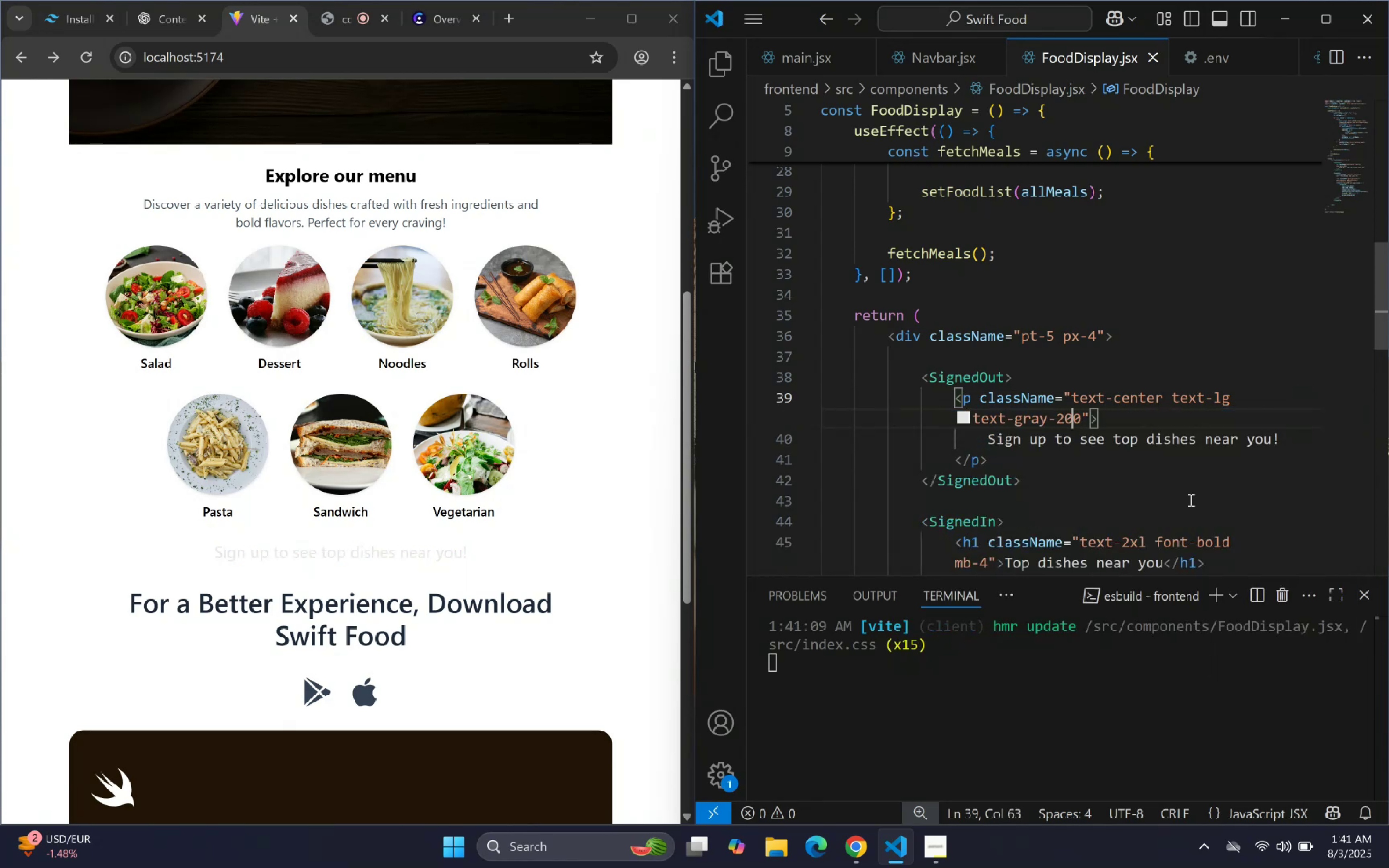 
key(ArrowLeft)
 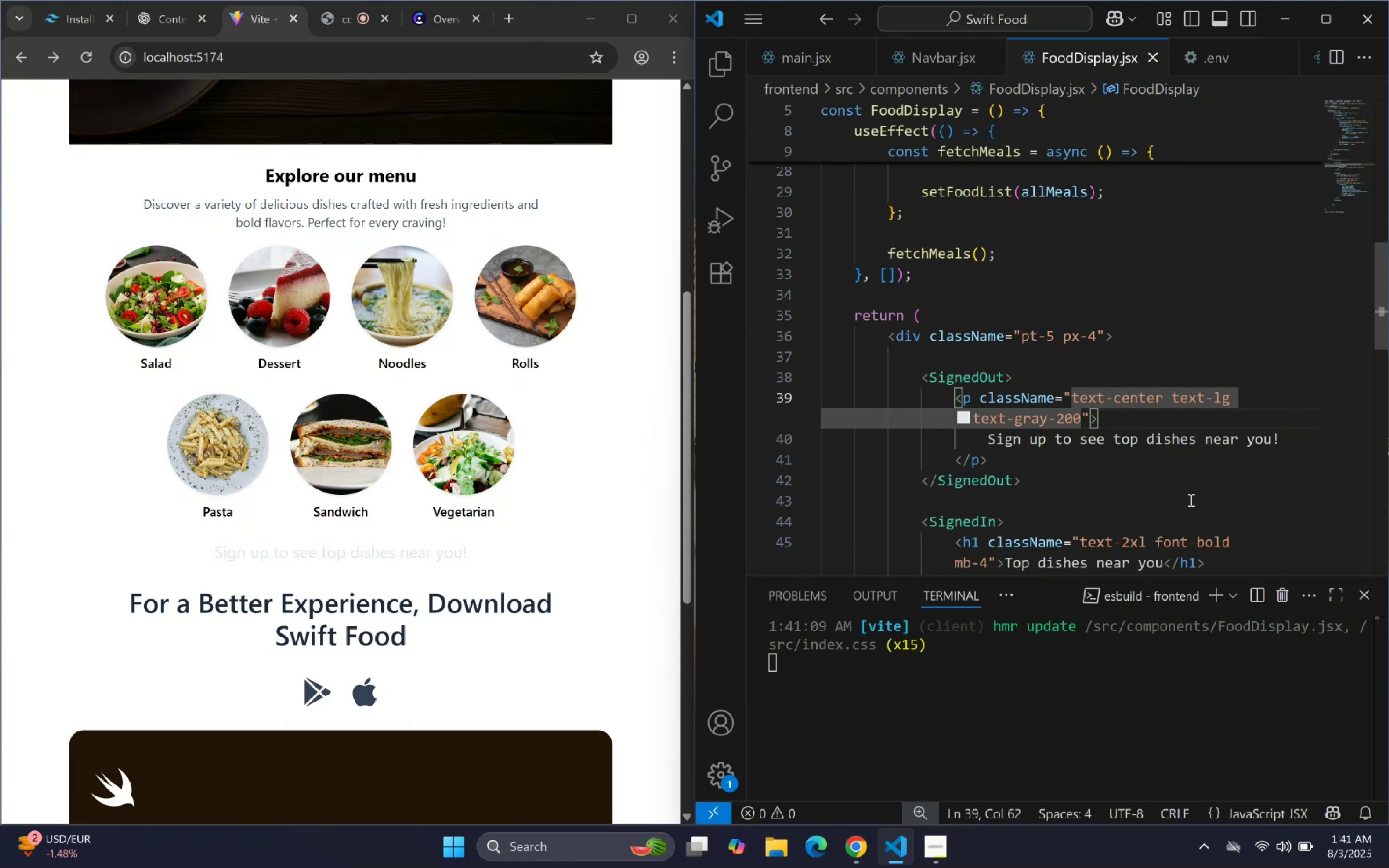 
key(ArrowRight)
 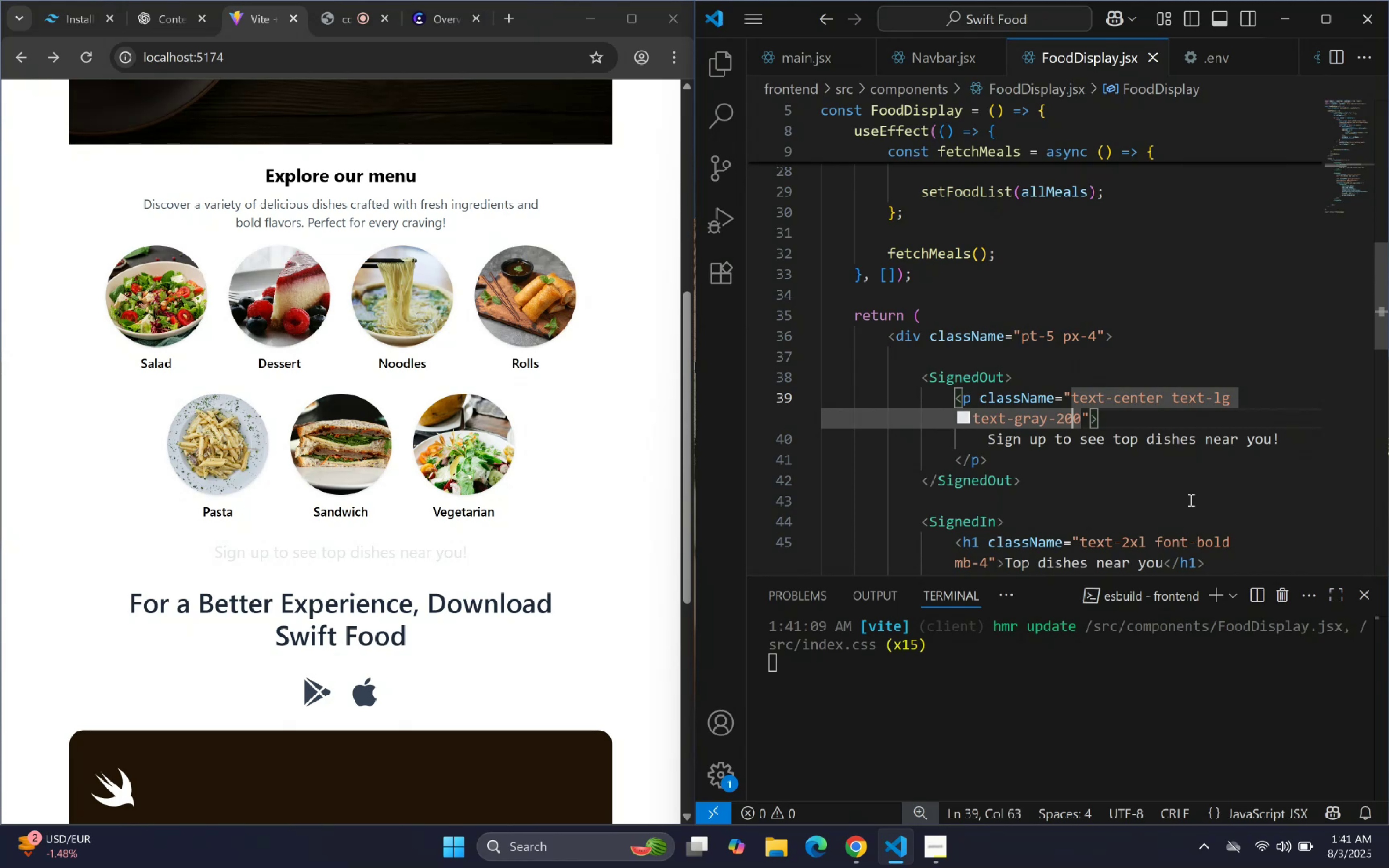 
key(ArrowRight)
 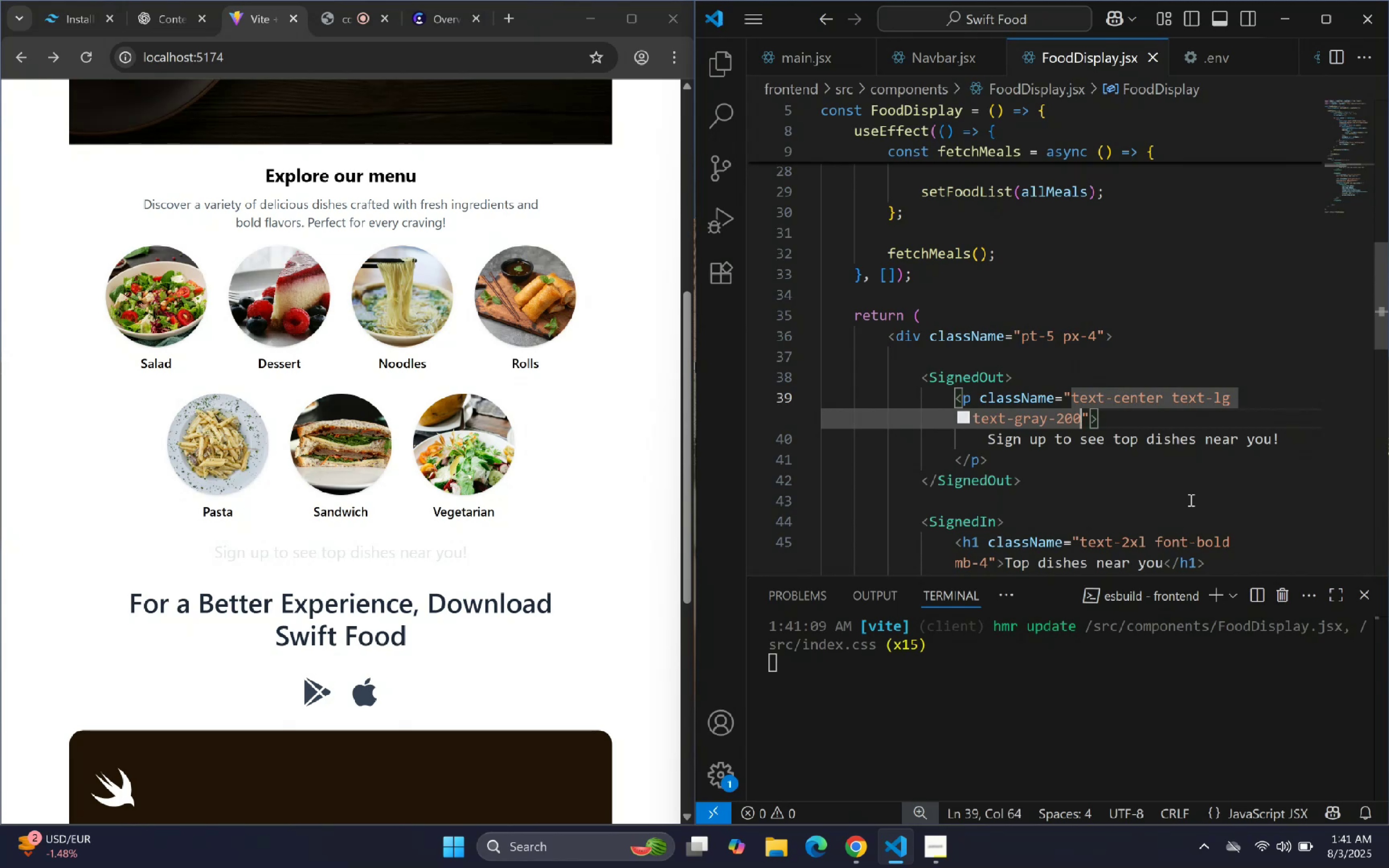 
key(Backspace)
key(Backspace)
key(Backspace)
type(50)
 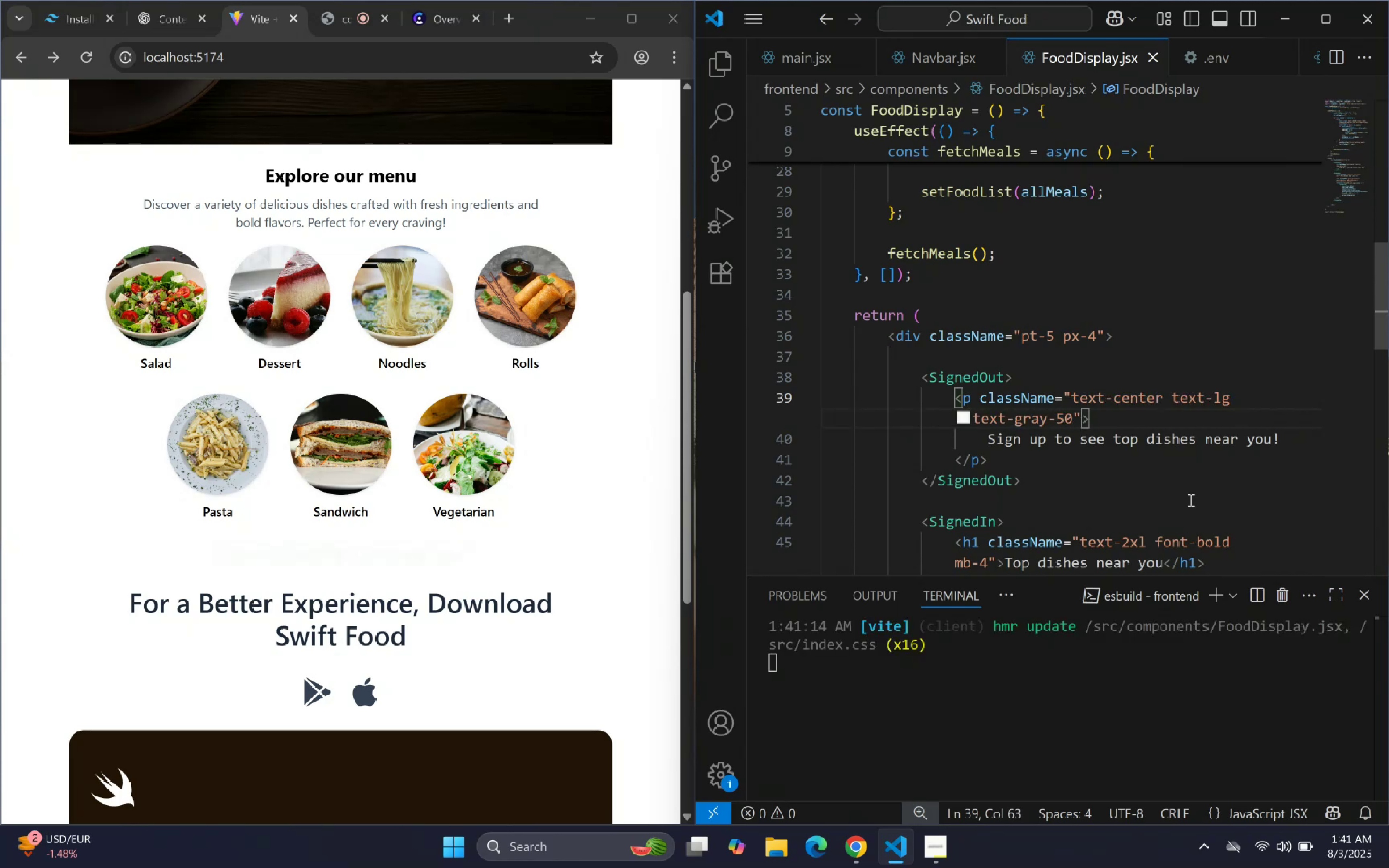 
key(ArrowLeft)
 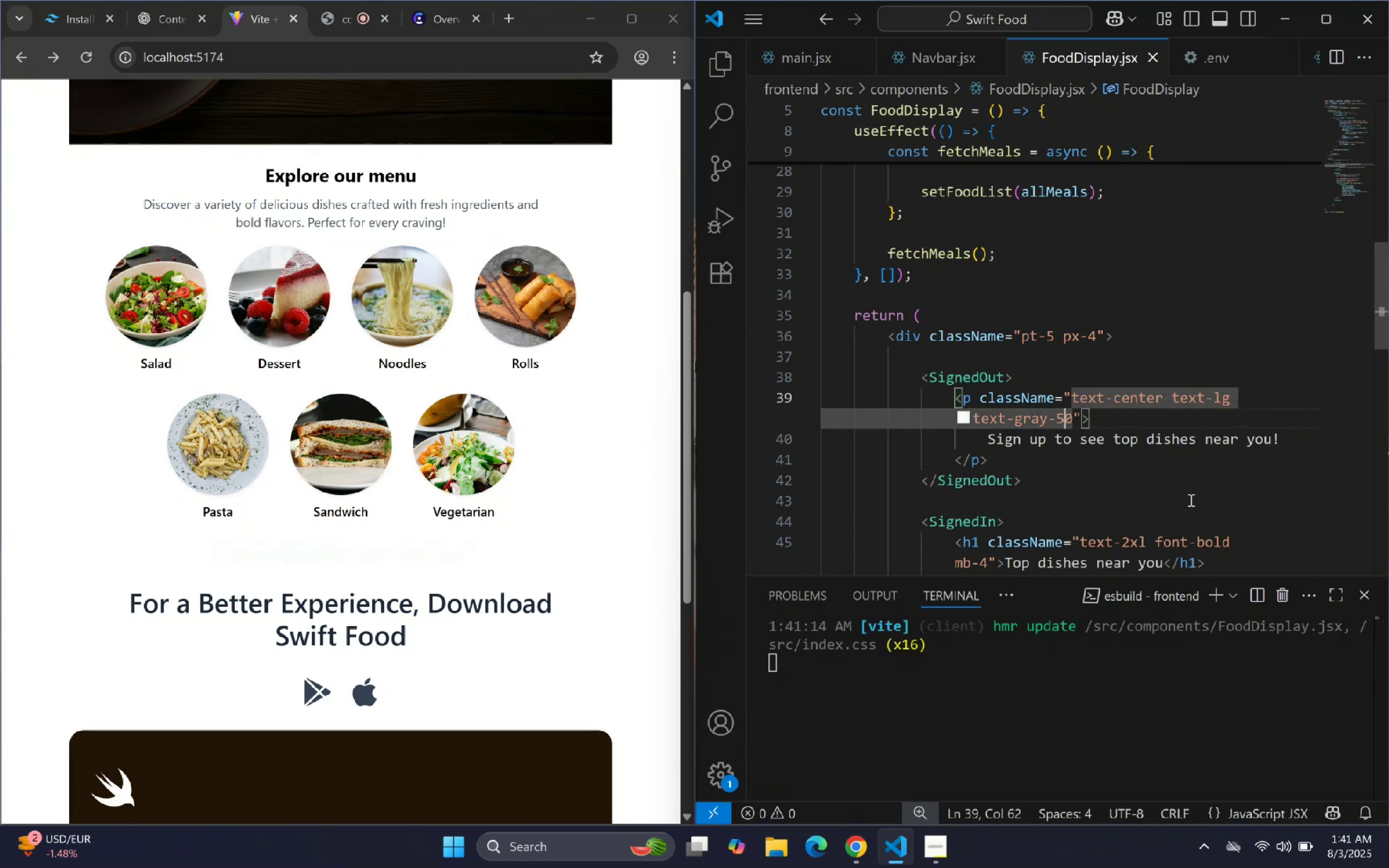 
key(Backspace)
type(500)
key(Backspace)
 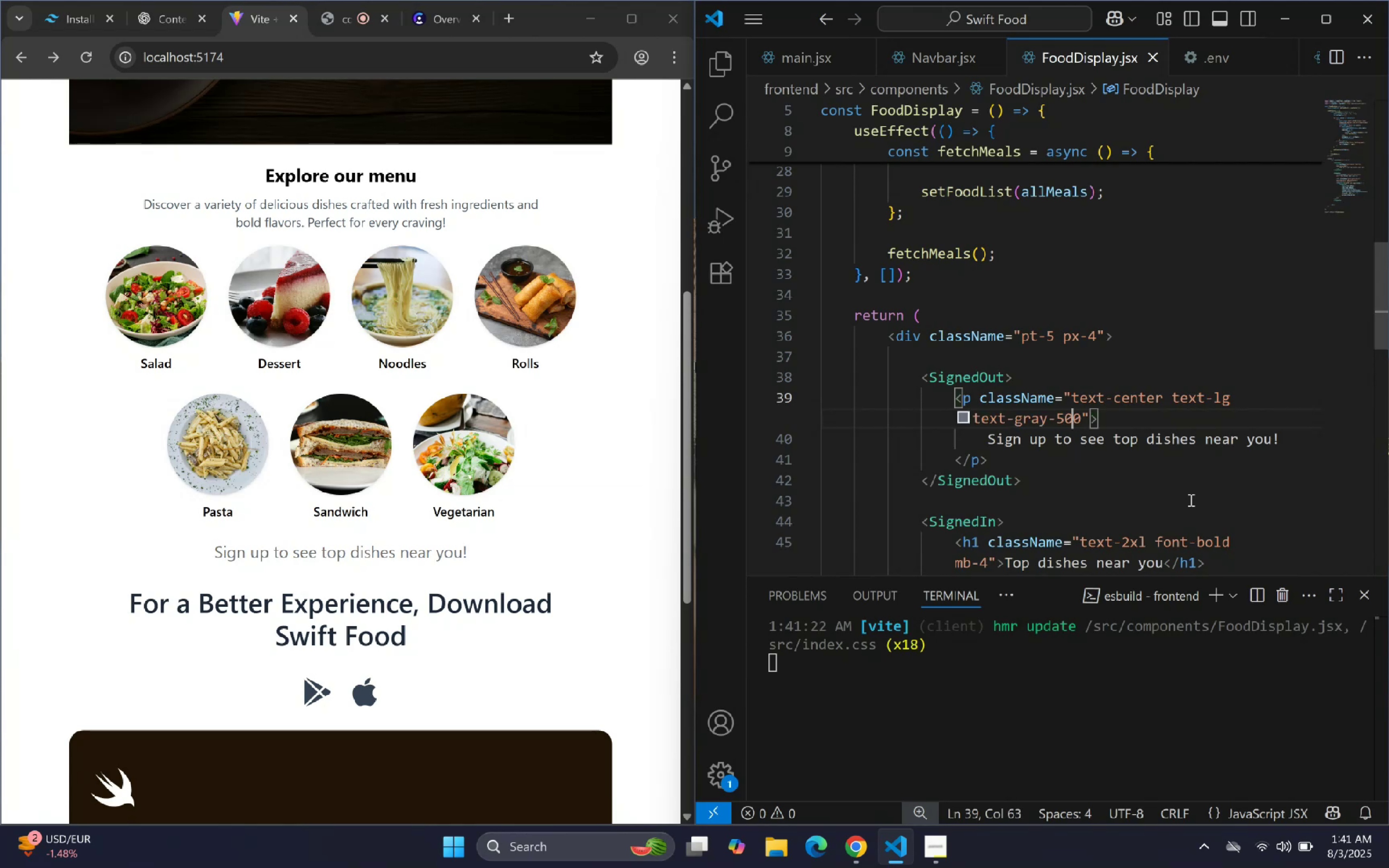 
wait(6.05)
 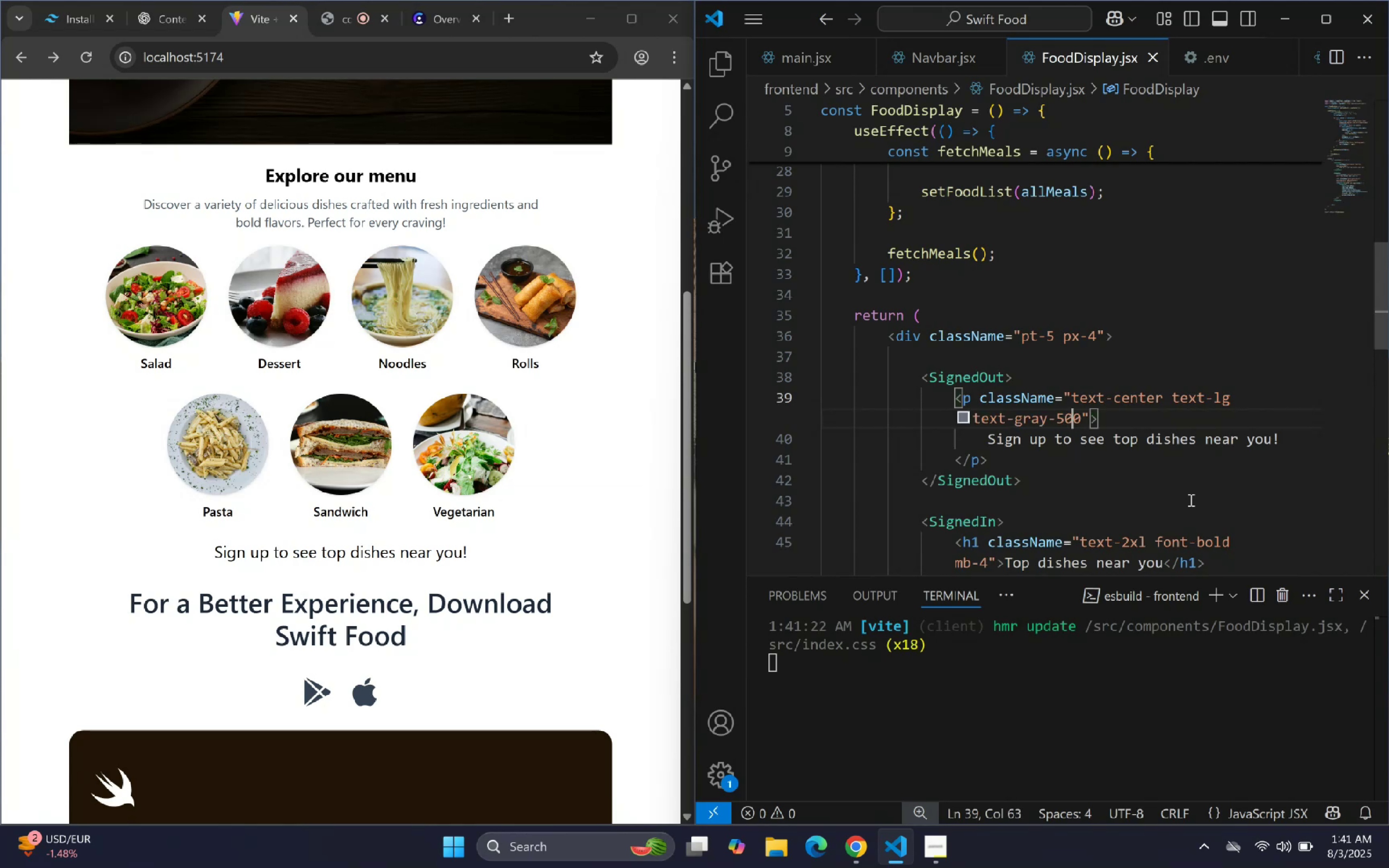 
key(ArrowRight)
 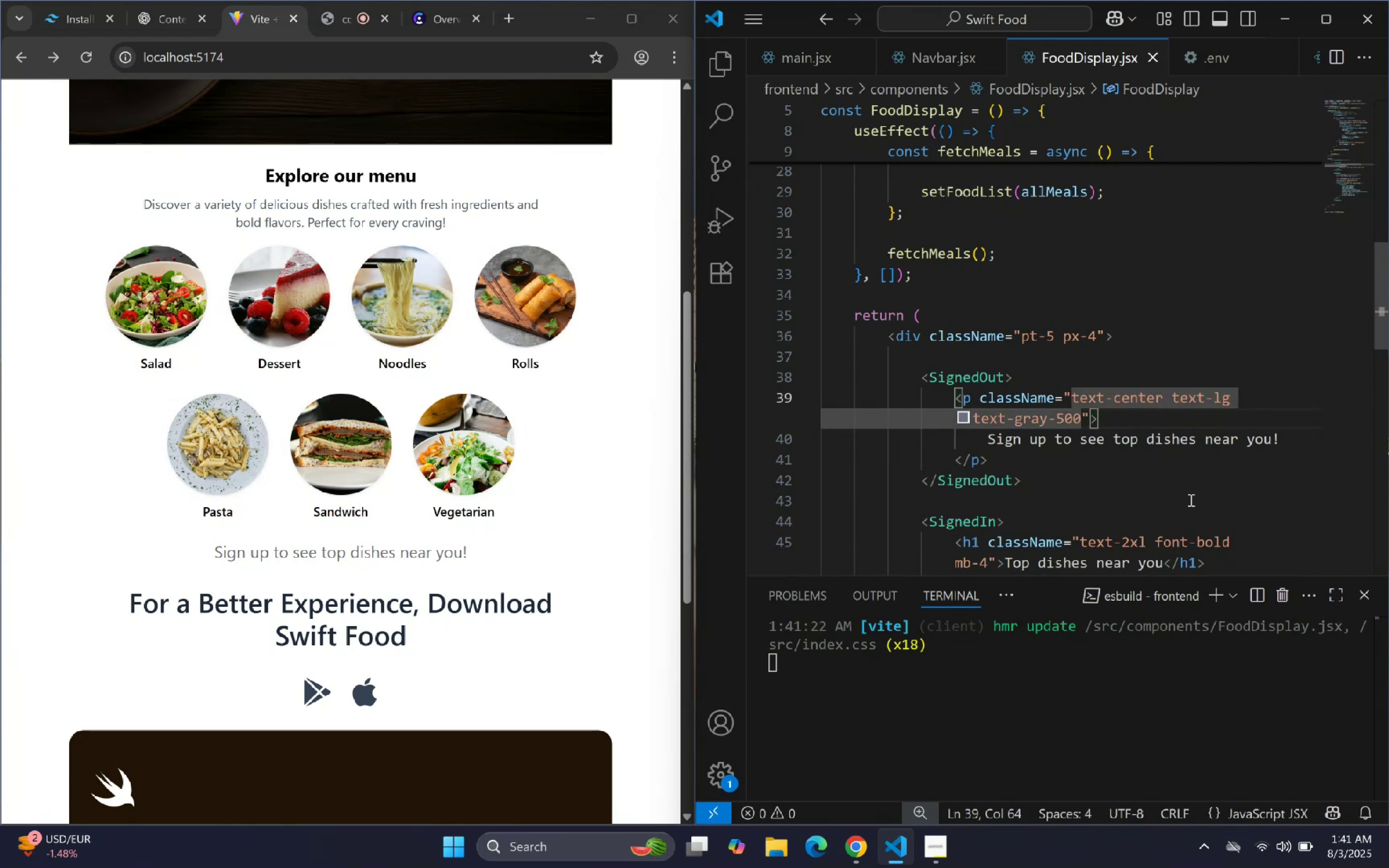 
type( font-me)
 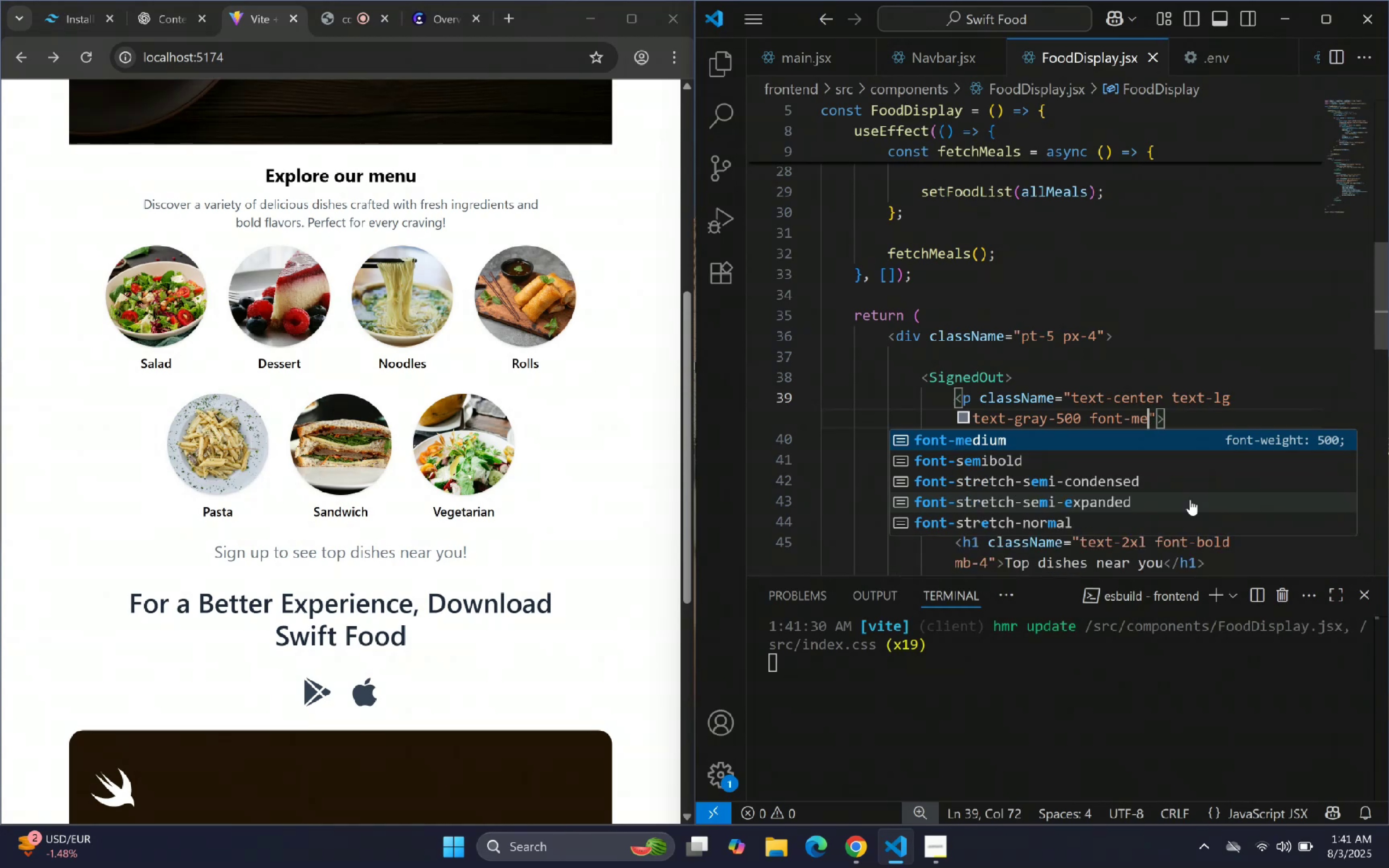 
key(Enter)
 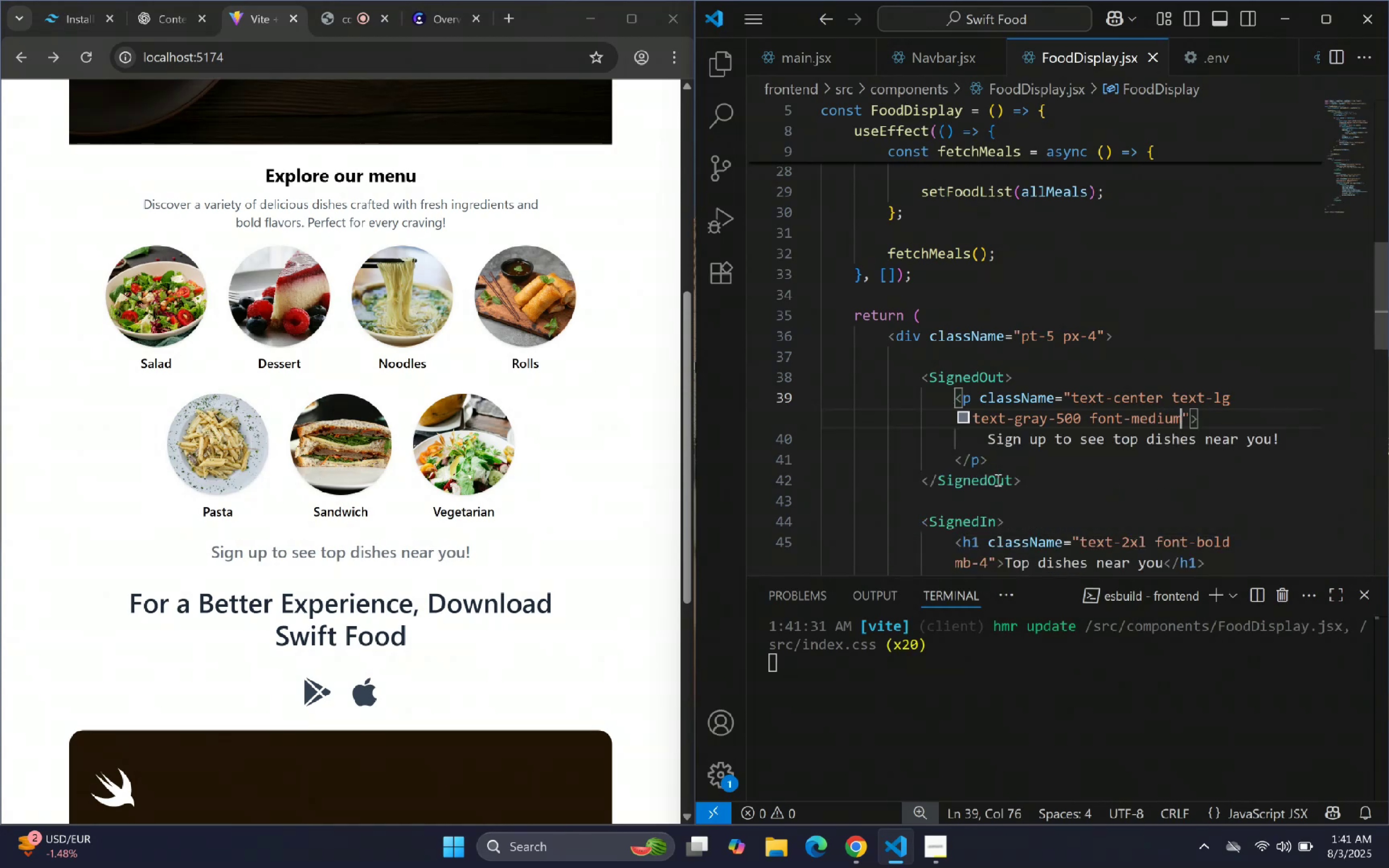 
scroll: coordinate [421, 532], scroll_direction: down, amount: 4.0
 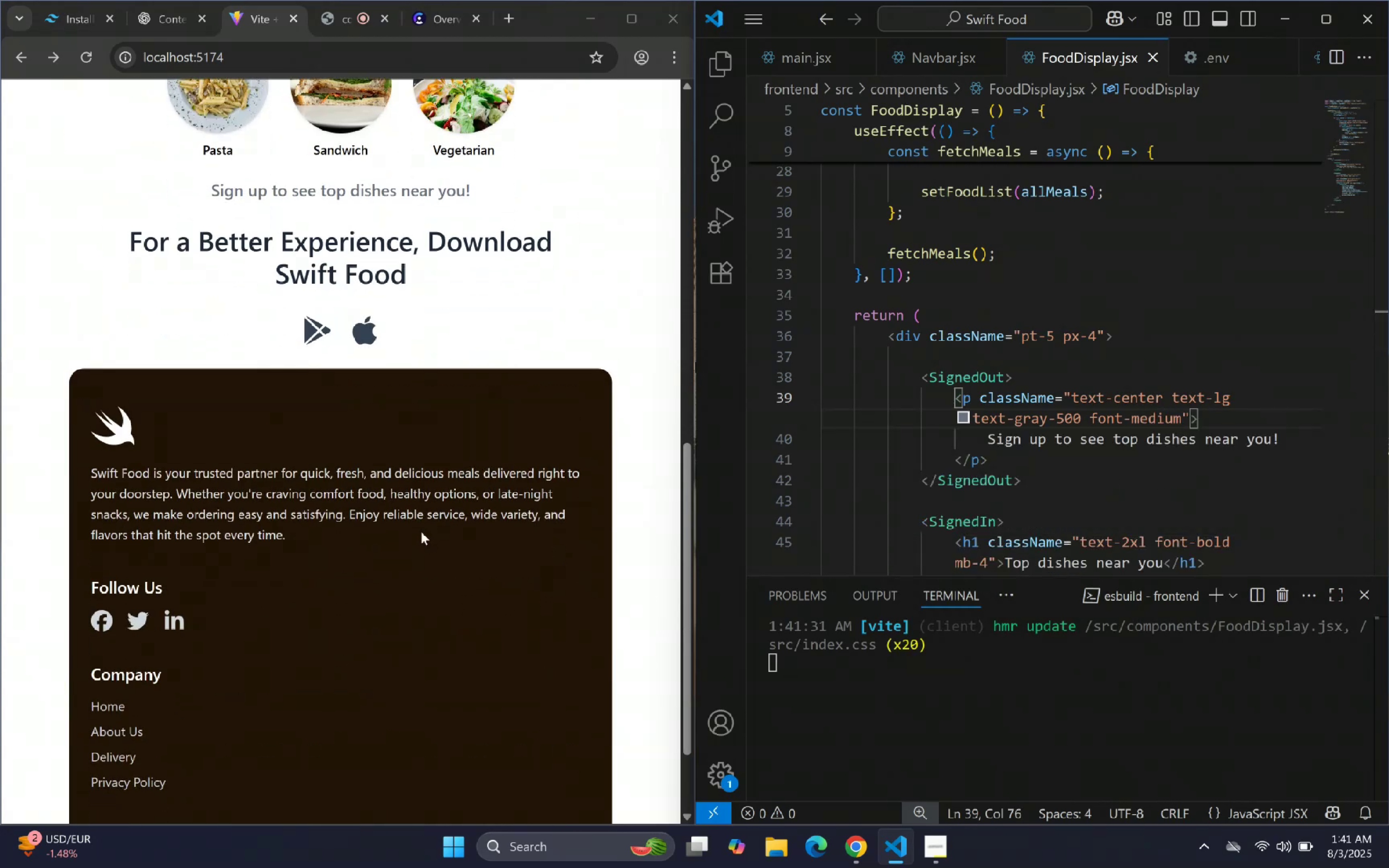 
scroll: coordinate [425, 531], scroll_direction: up, amount: 3.0
 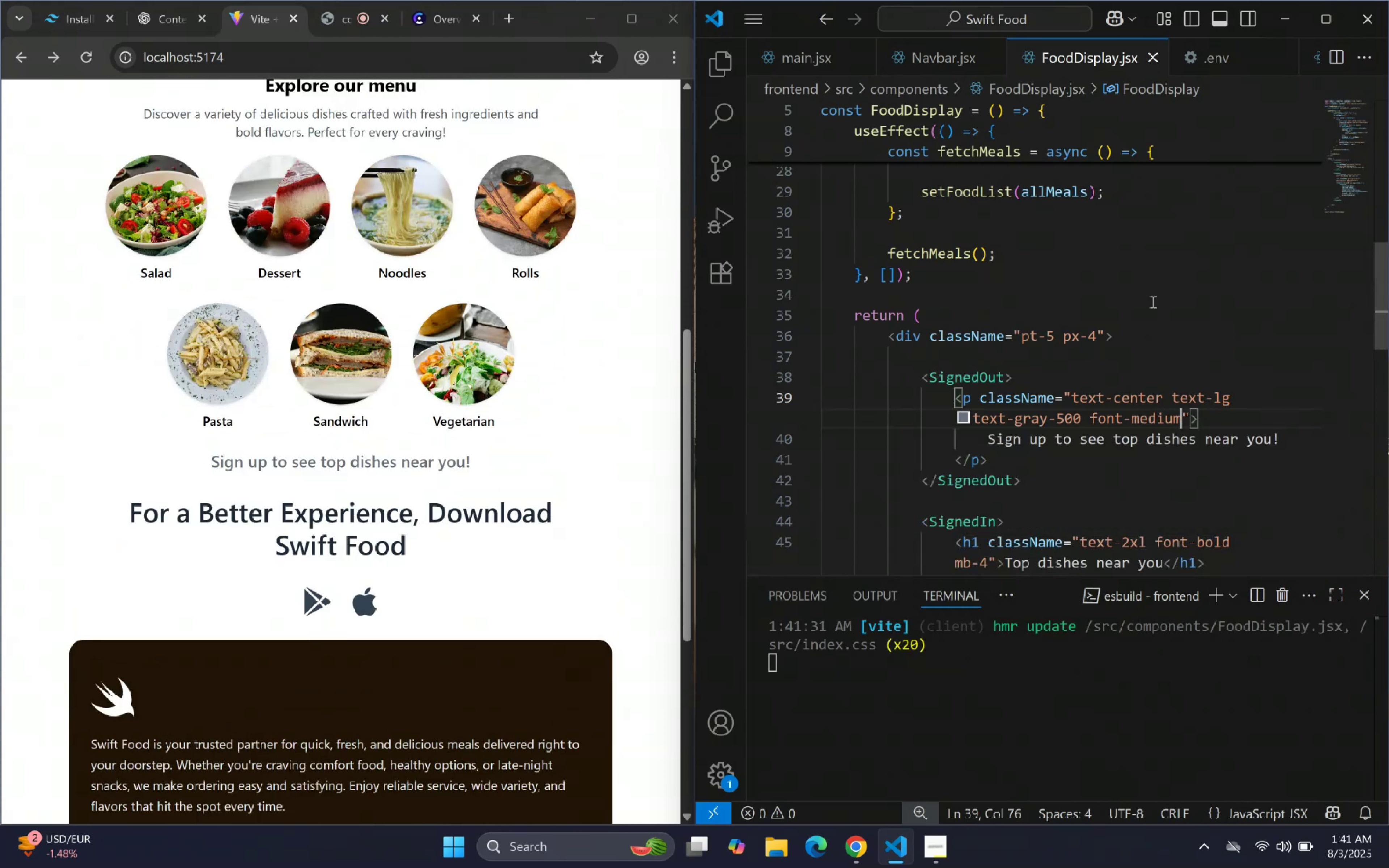 
left_click([1233, 400])
 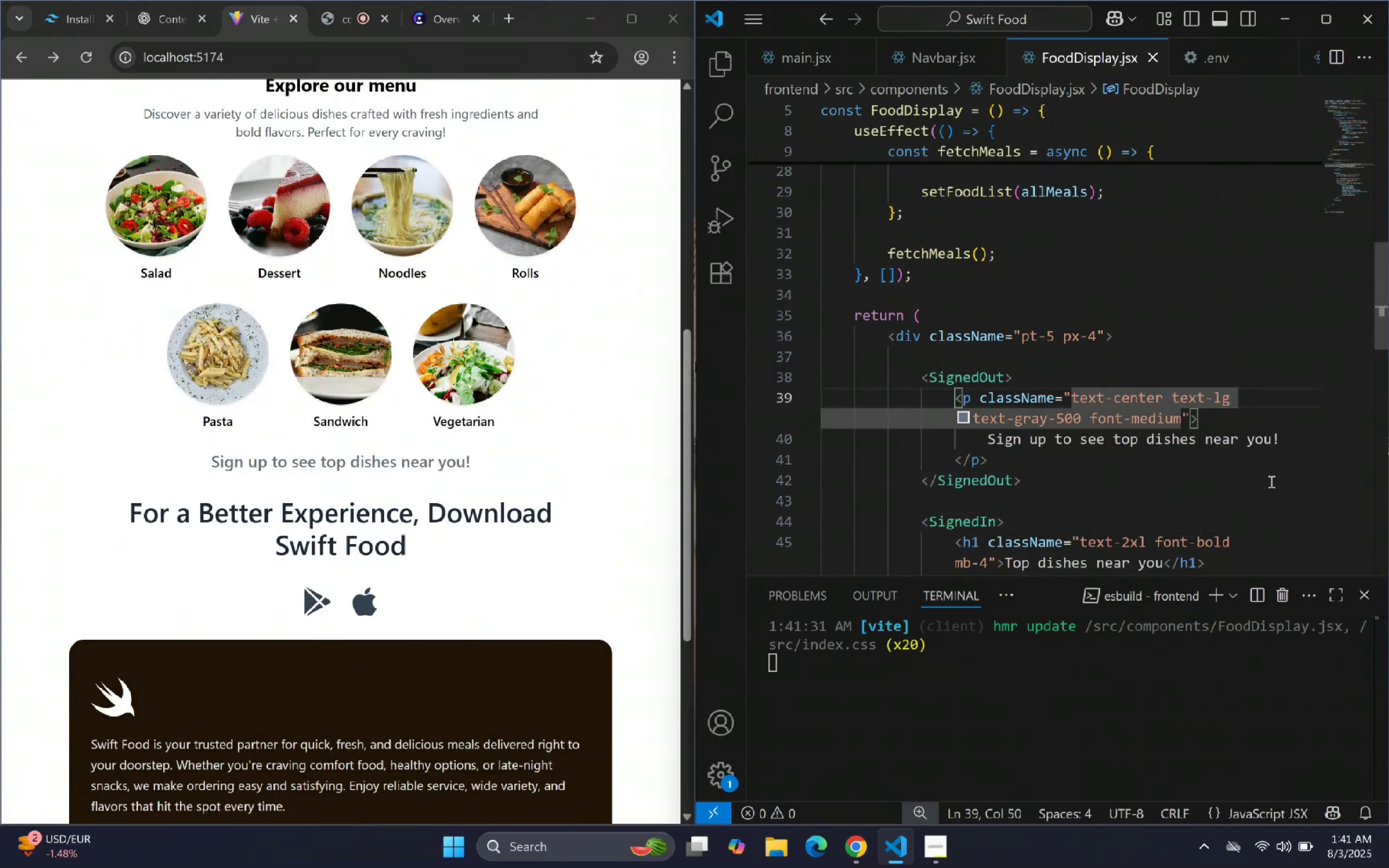 
key(ArrowLeft)
 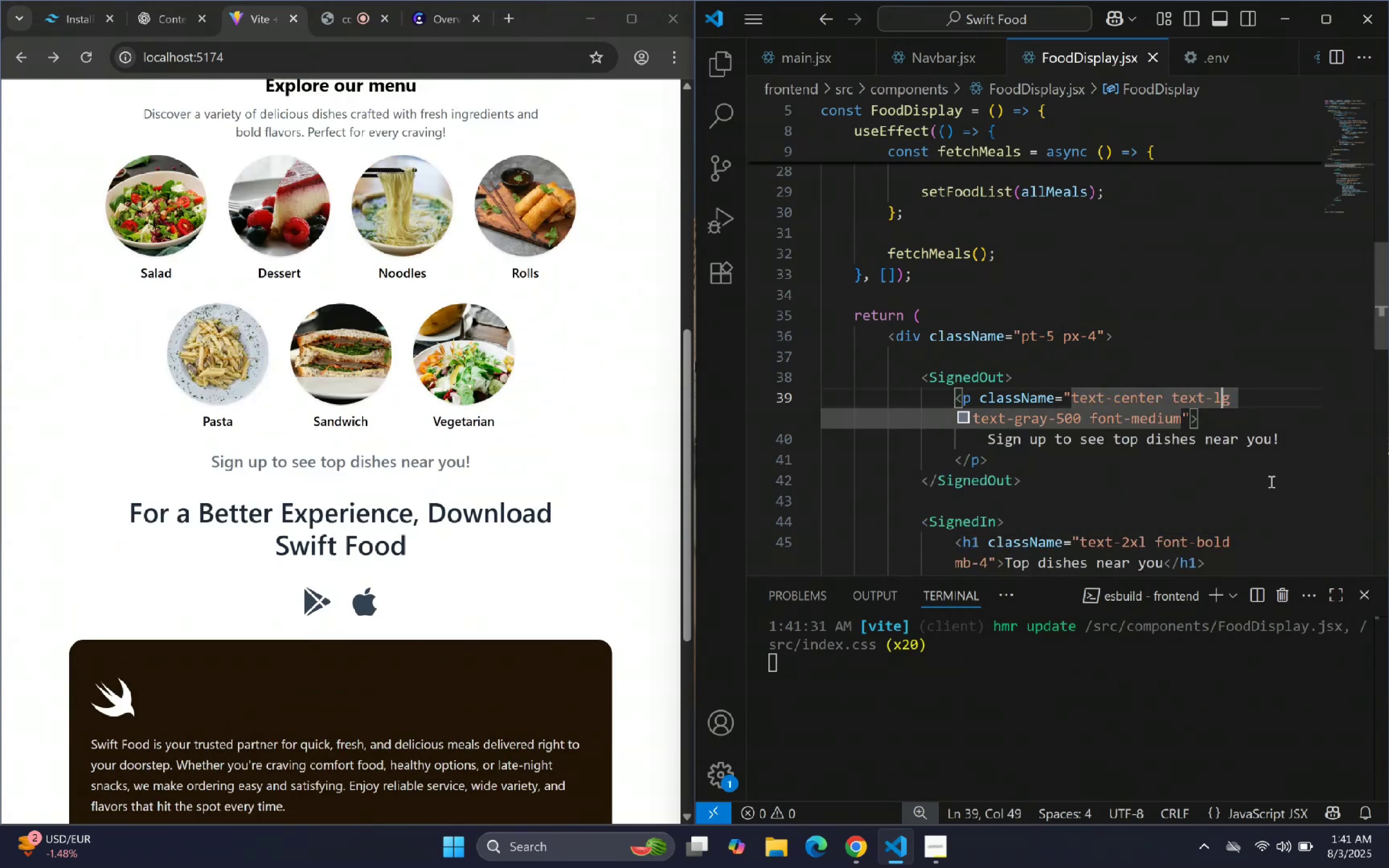 
key(ArrowLeft)
 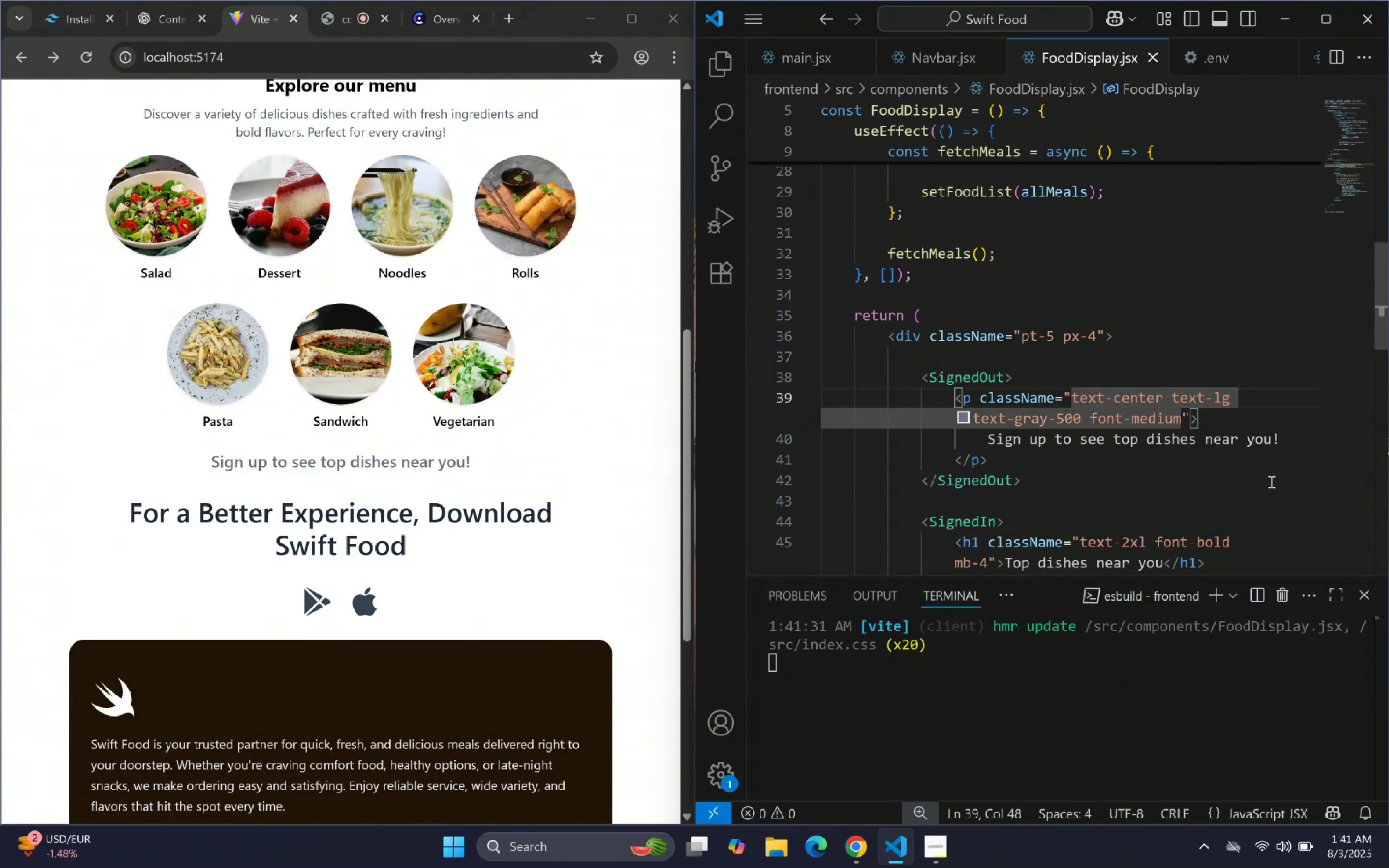 
type(2x)
 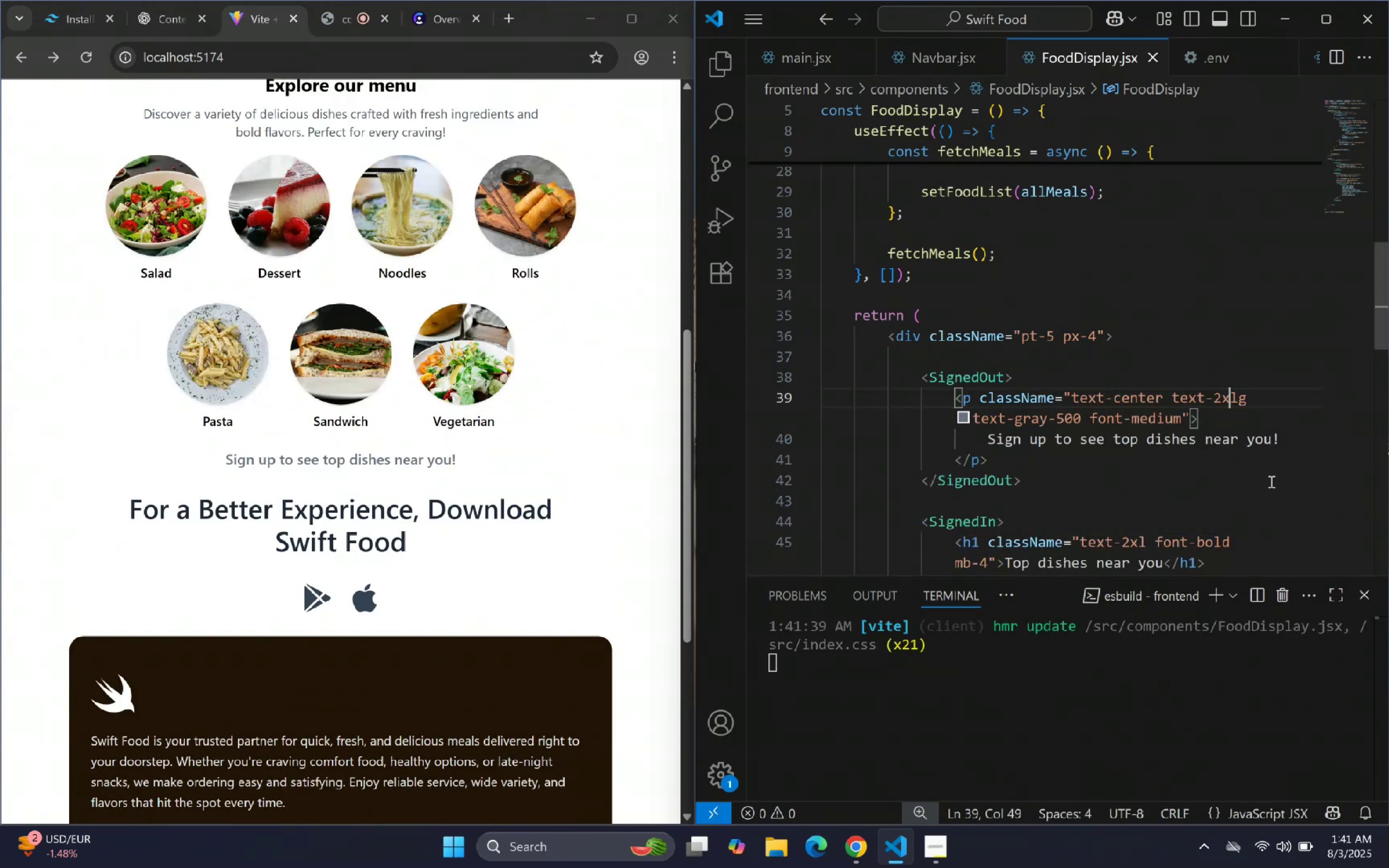 
key(ArrowRight)
 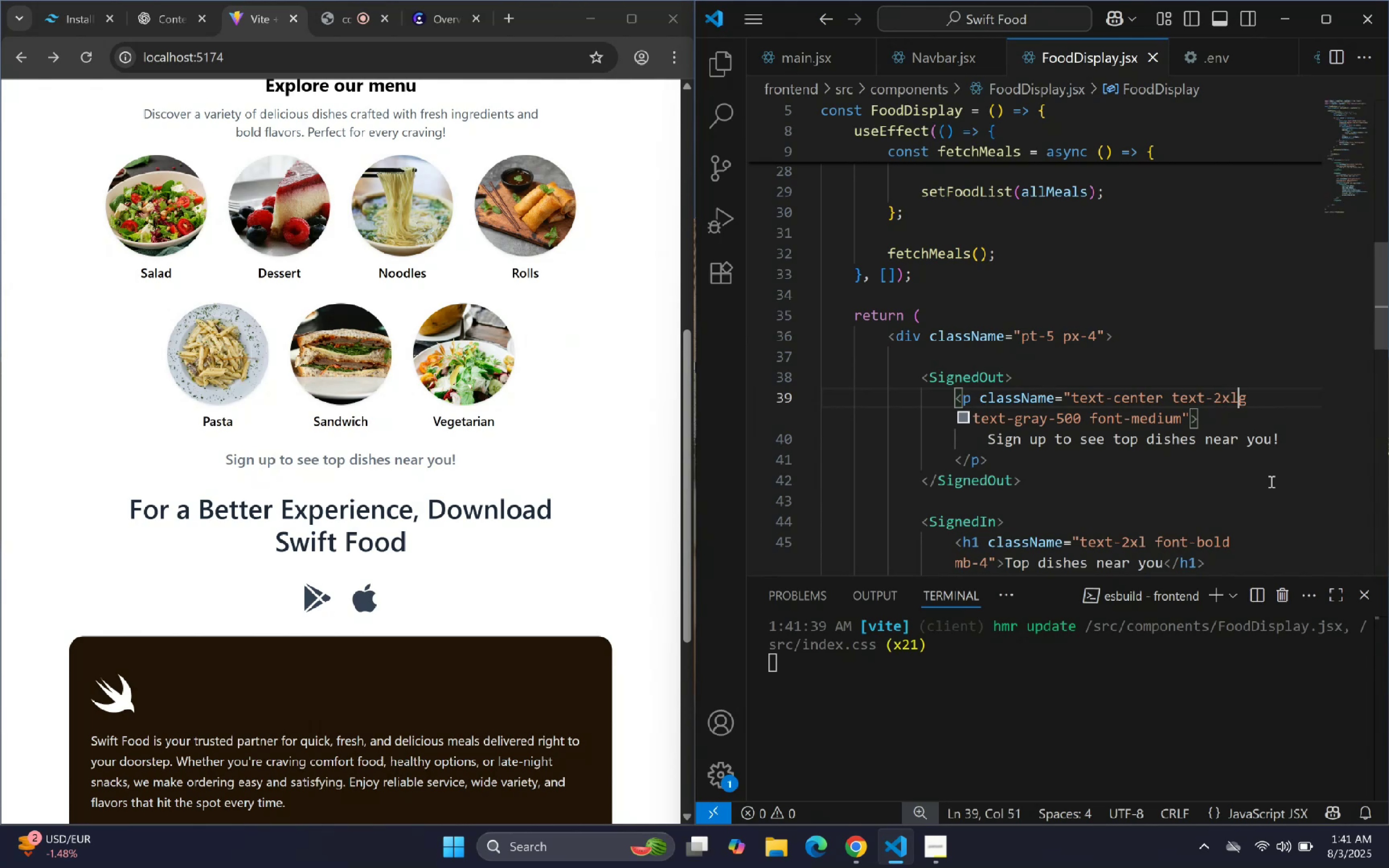 
key(ArrowRight)
 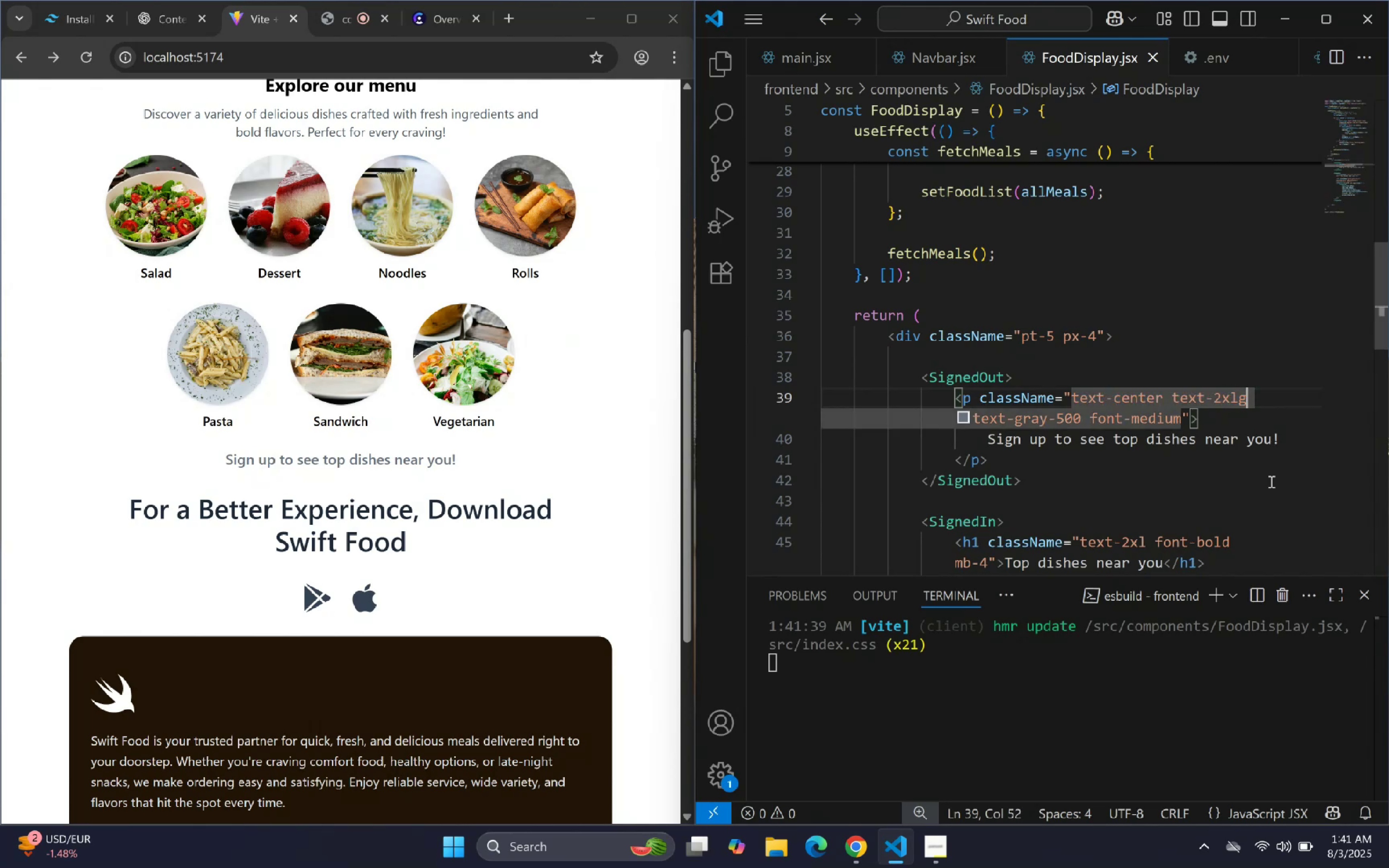 
key(Backspace)
 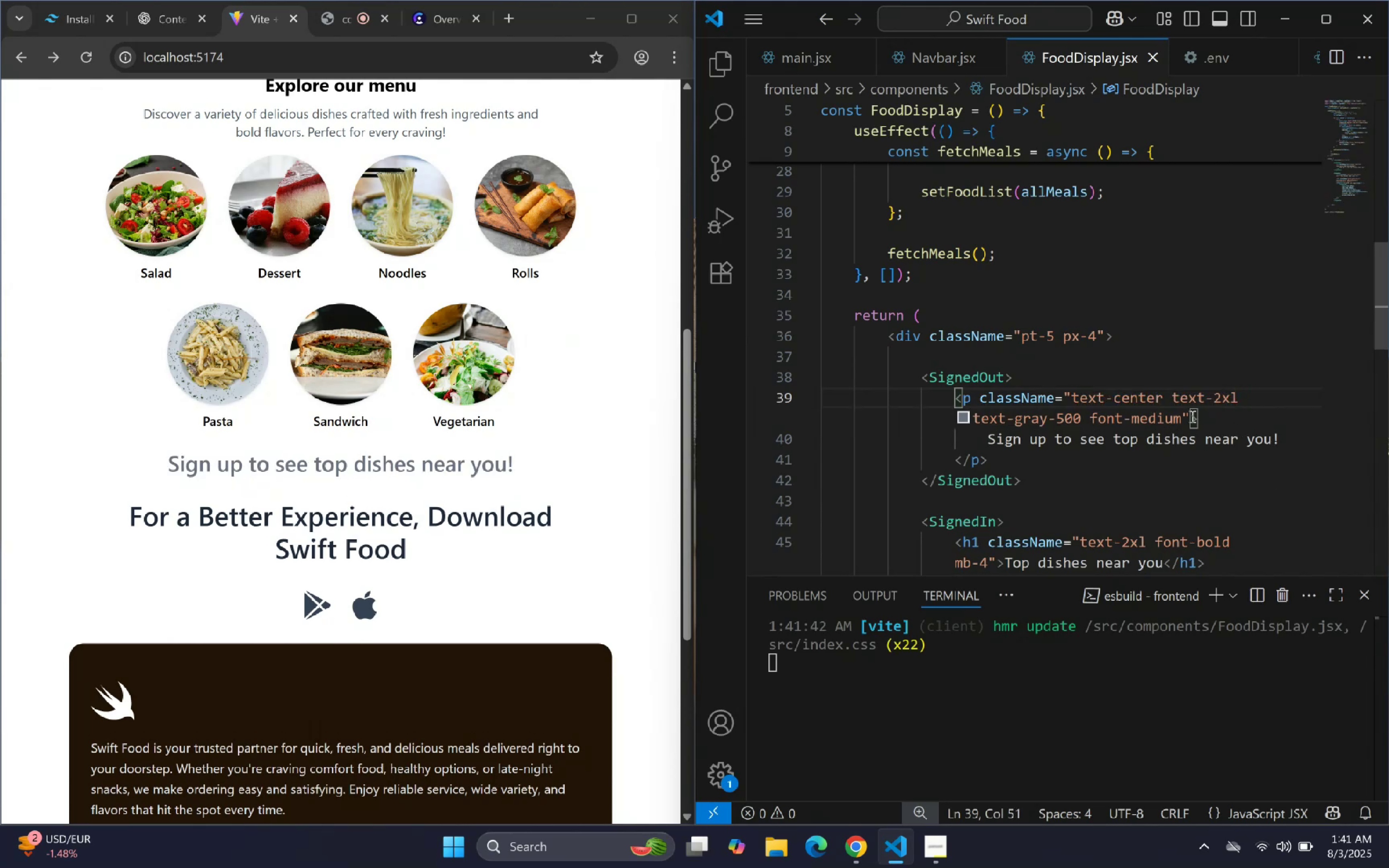 
scroll: coordinate [1096, 409], scroll_direction: down, amount: 1.0
 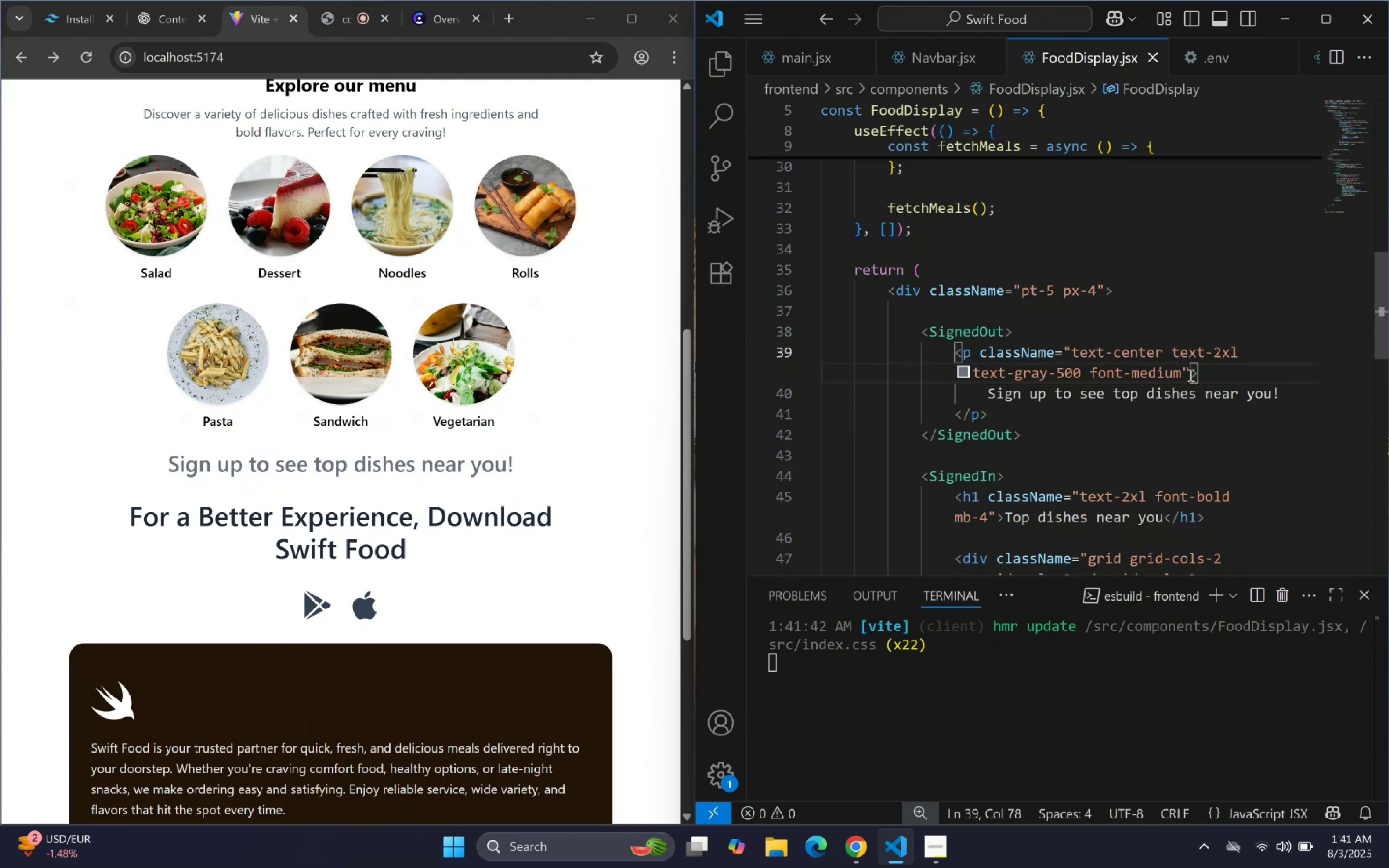 
left_click([1185, 375])
 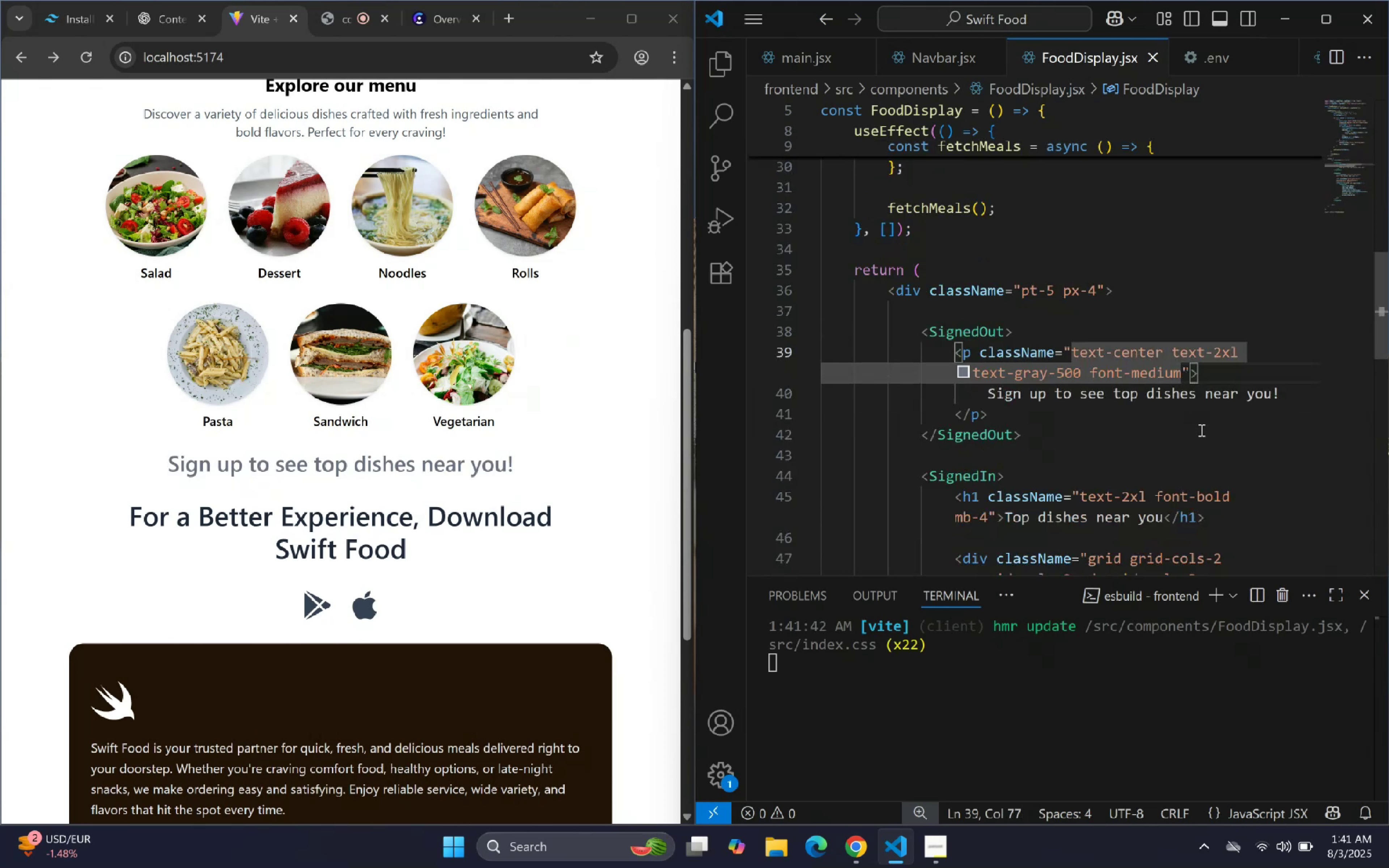 
type( mt-10 mb-10)
 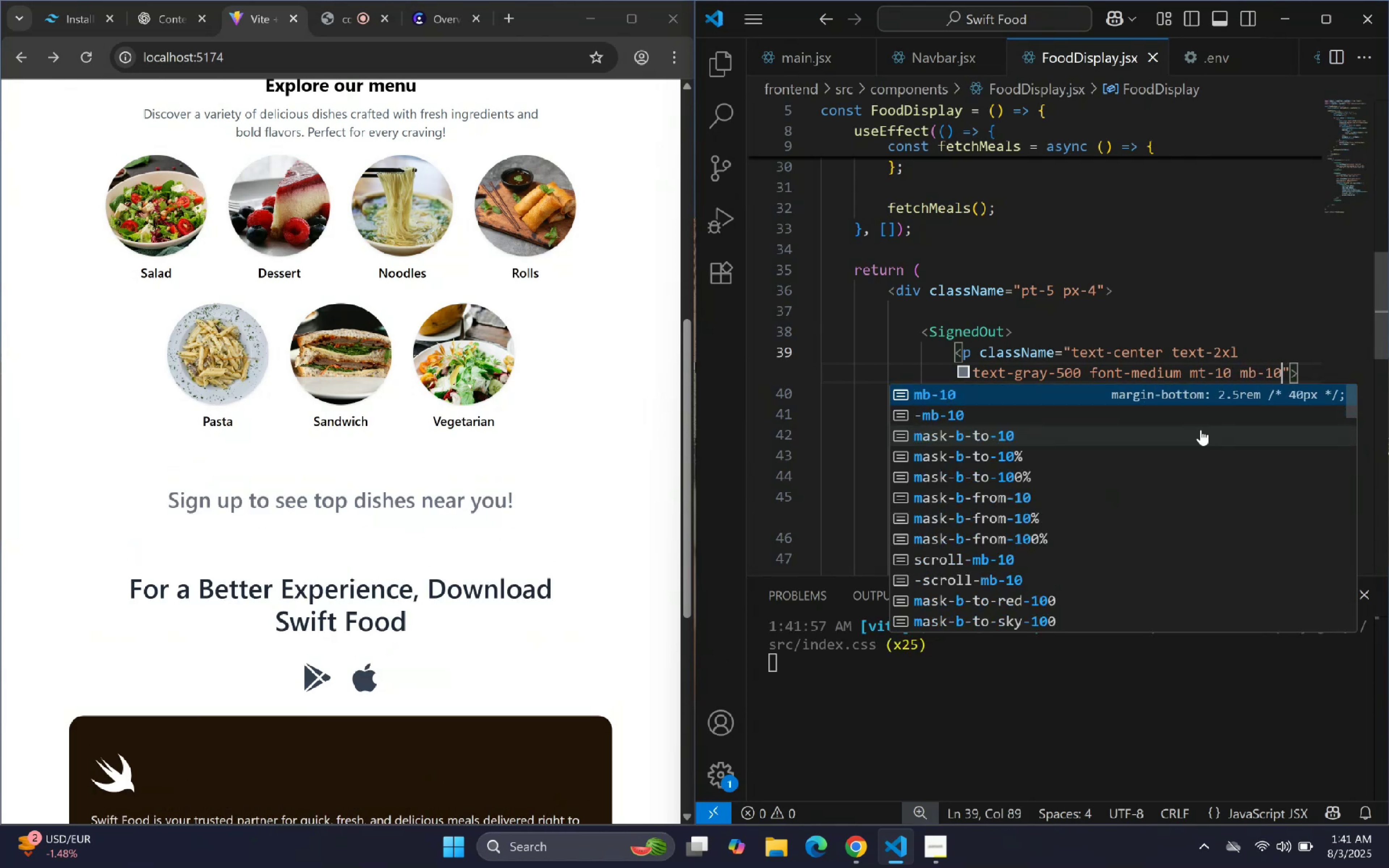 
left_click([388, 500])
 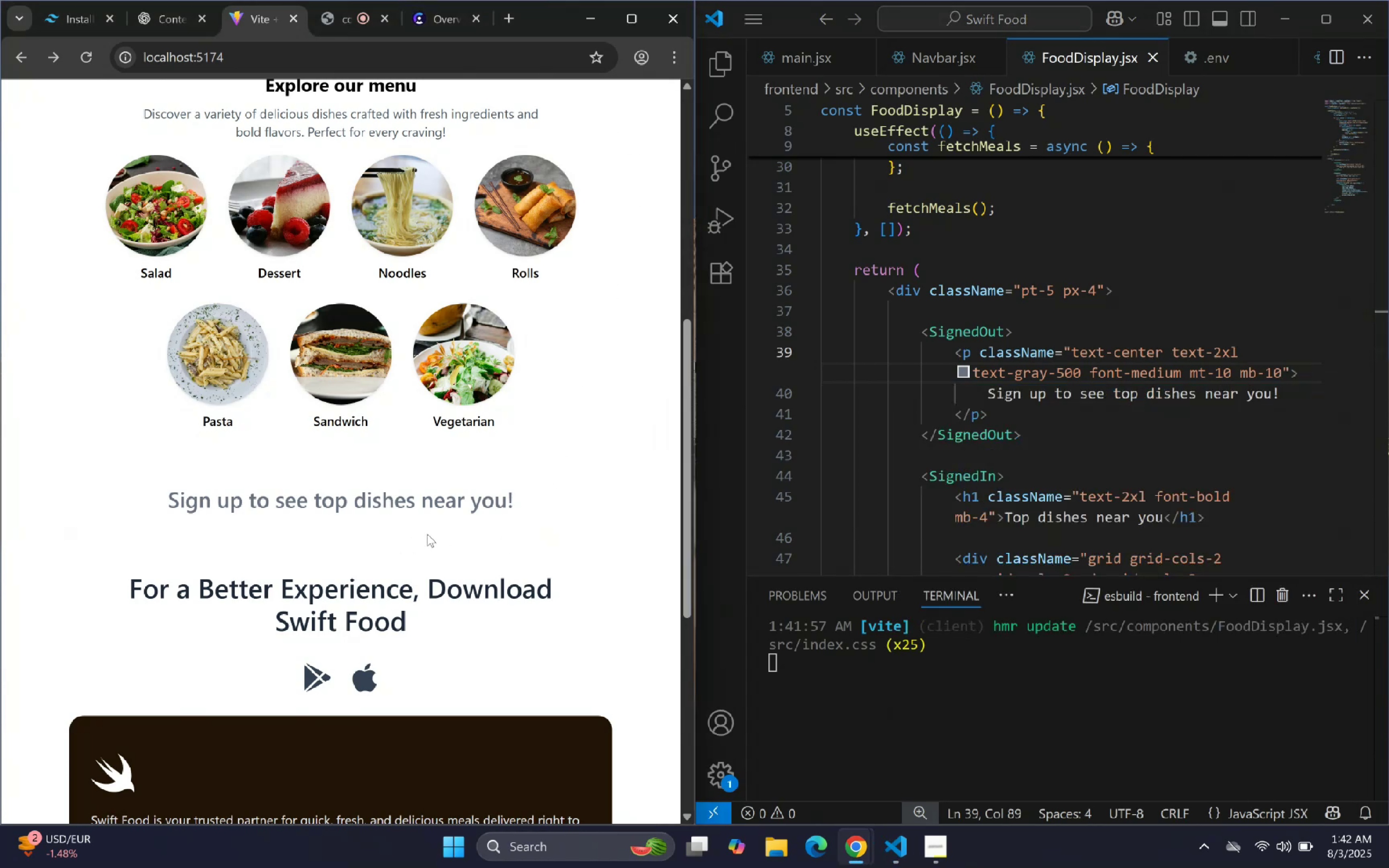 
left_click([639, 21])
 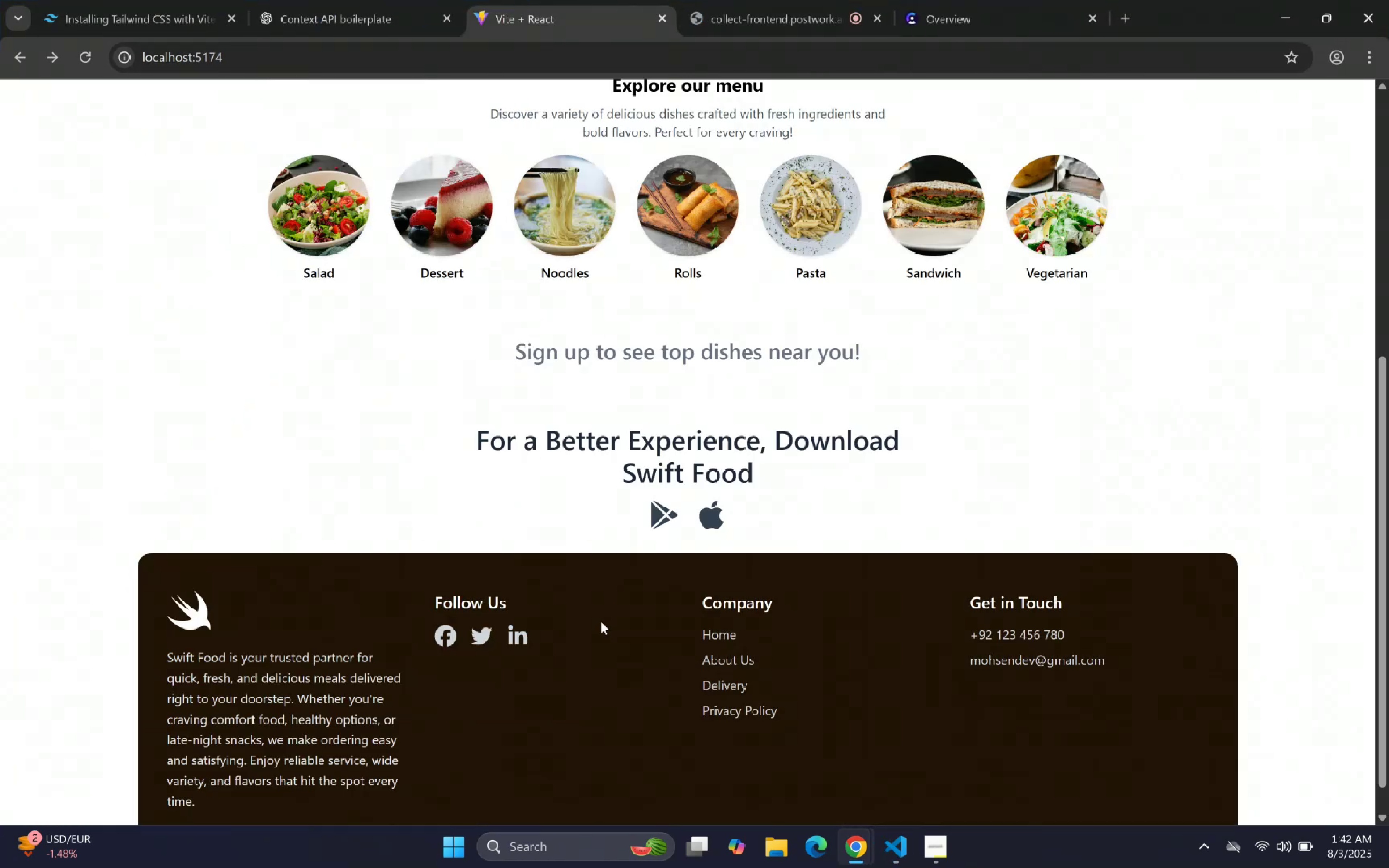 
scroll: coordinate [751, 443], scroll_direction: none, amount: 0.0
 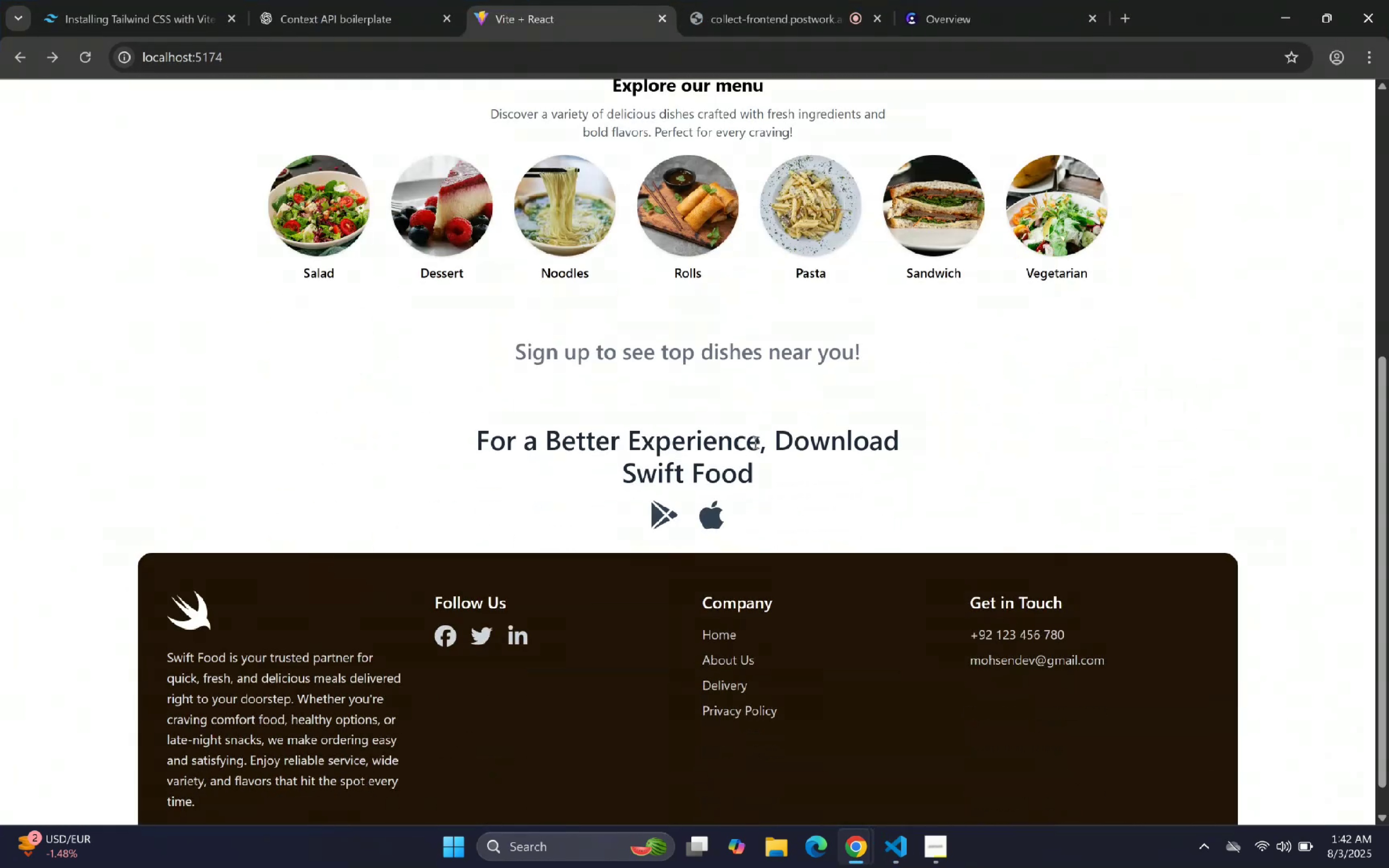 
scroll: coordinate [740, 428], scroll_direction: up, amount: 3.0
 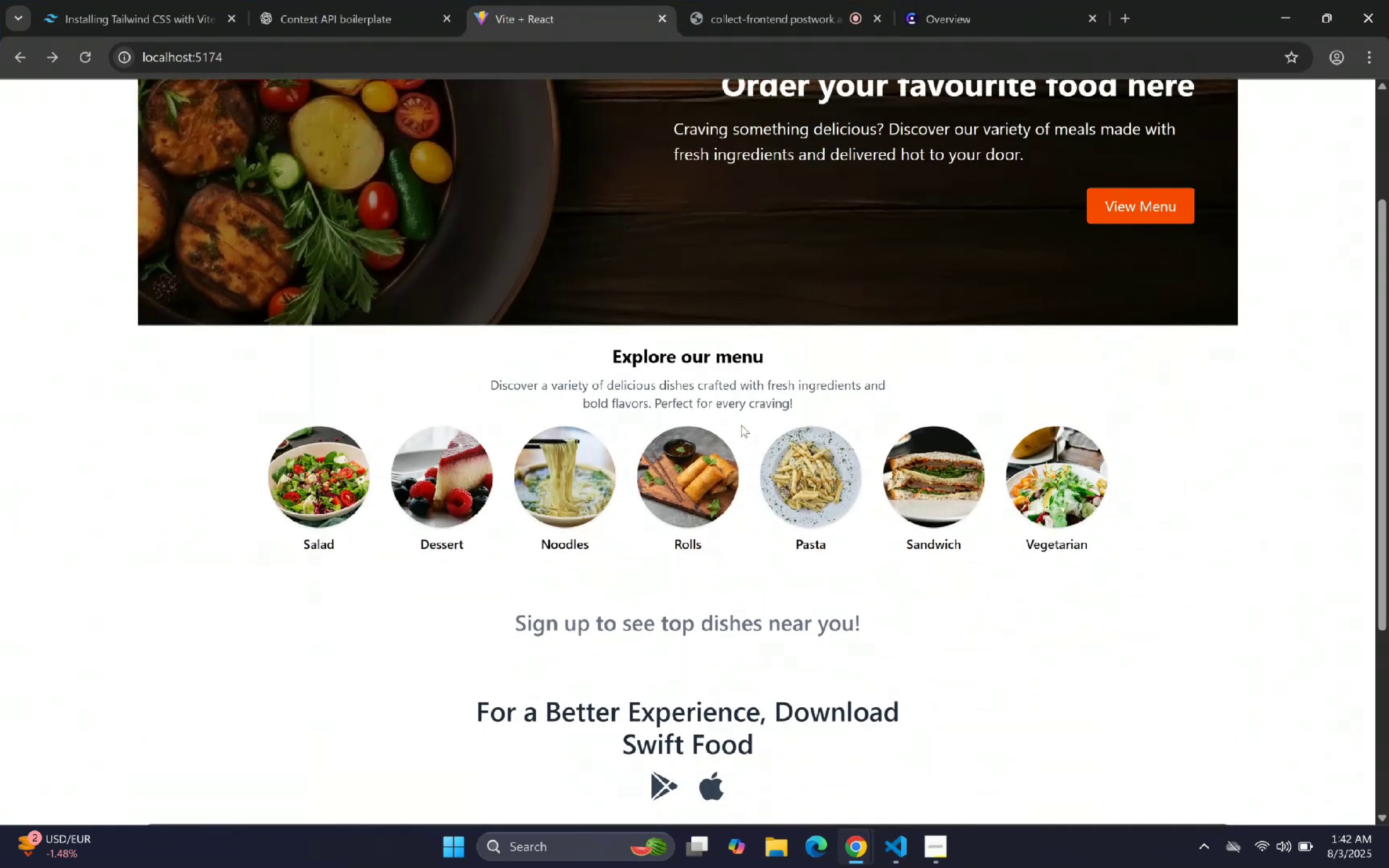 
scroll: coordinate [750, 423], scroll_direction: down, amount: 5.0
 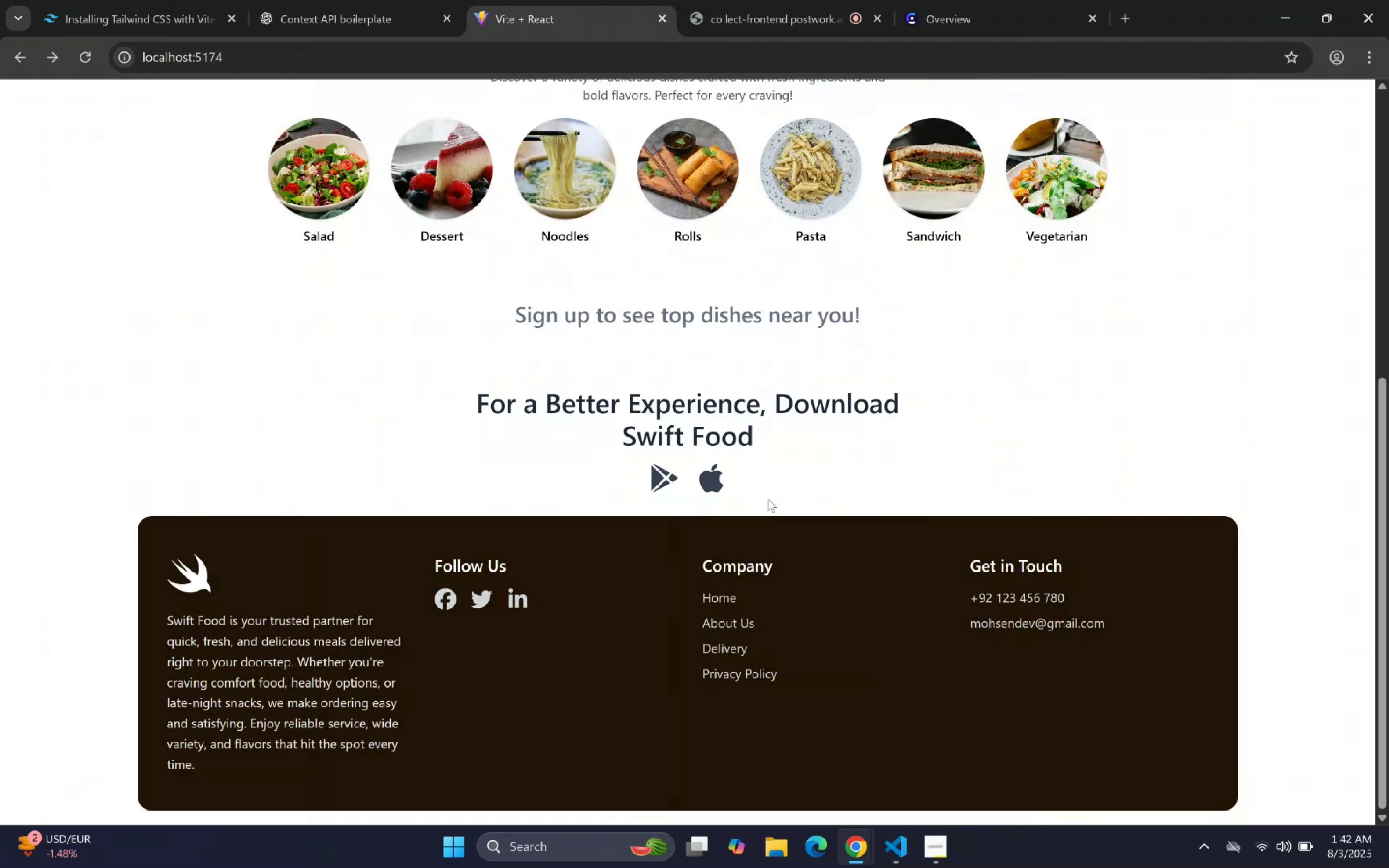 
scroll: coordinate [776, 397], scroll_direction: up, amount: 10.0
 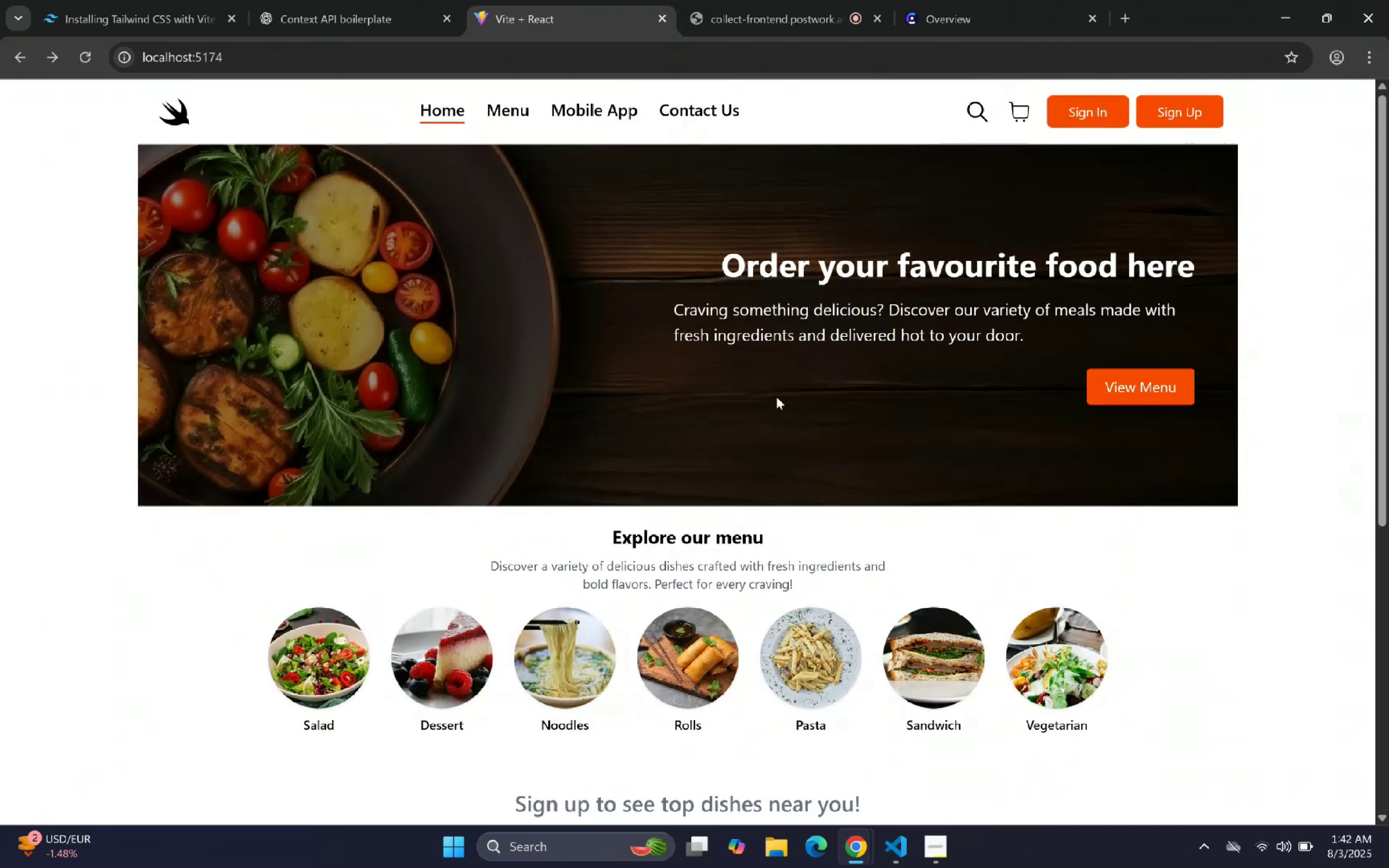 
scroll: coordinate [776, 397], scroll_direction: down, amount: 5.0
 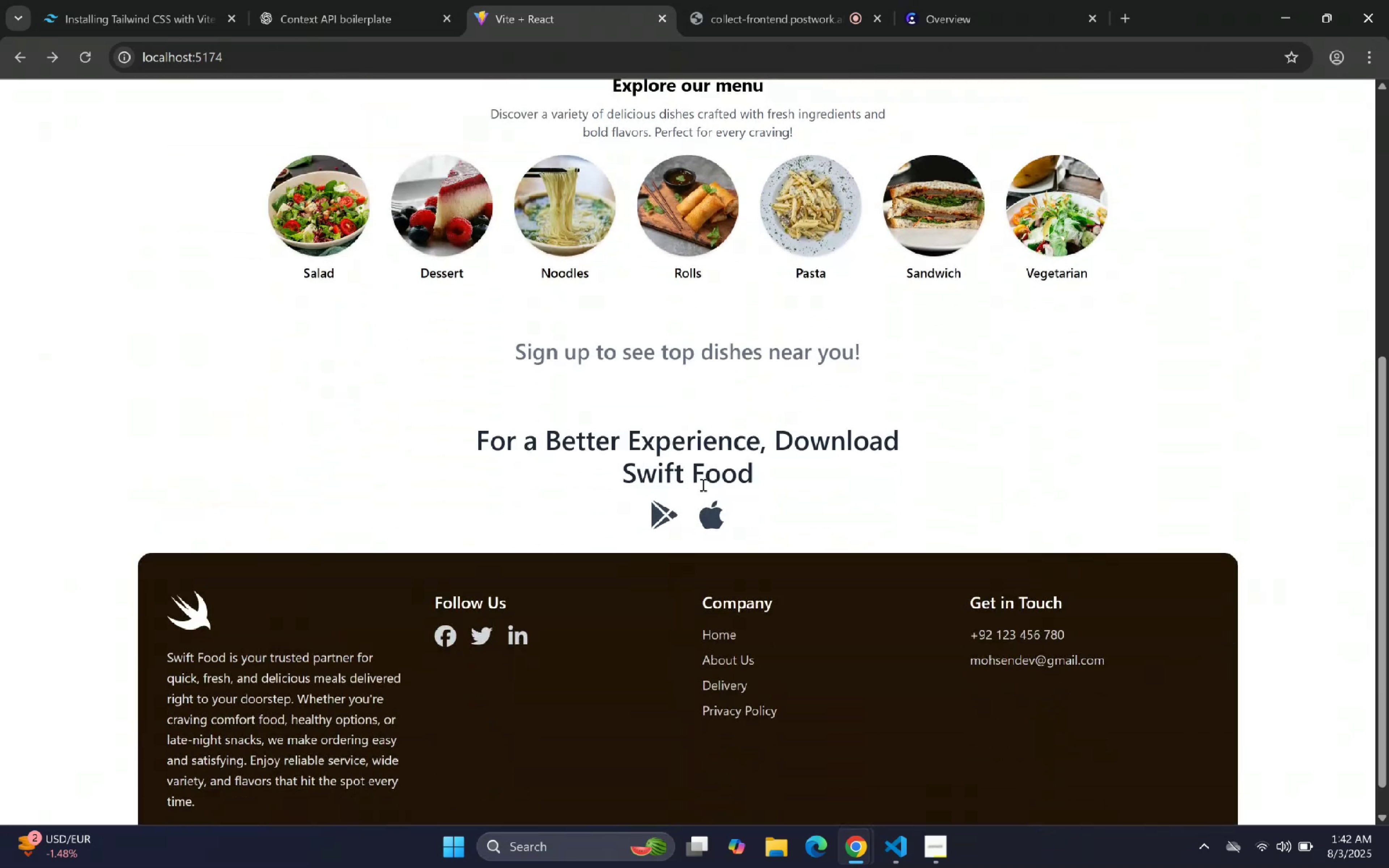 
scroll: coordinate [581, 286], scroll_direction: up, amount: 7.0
 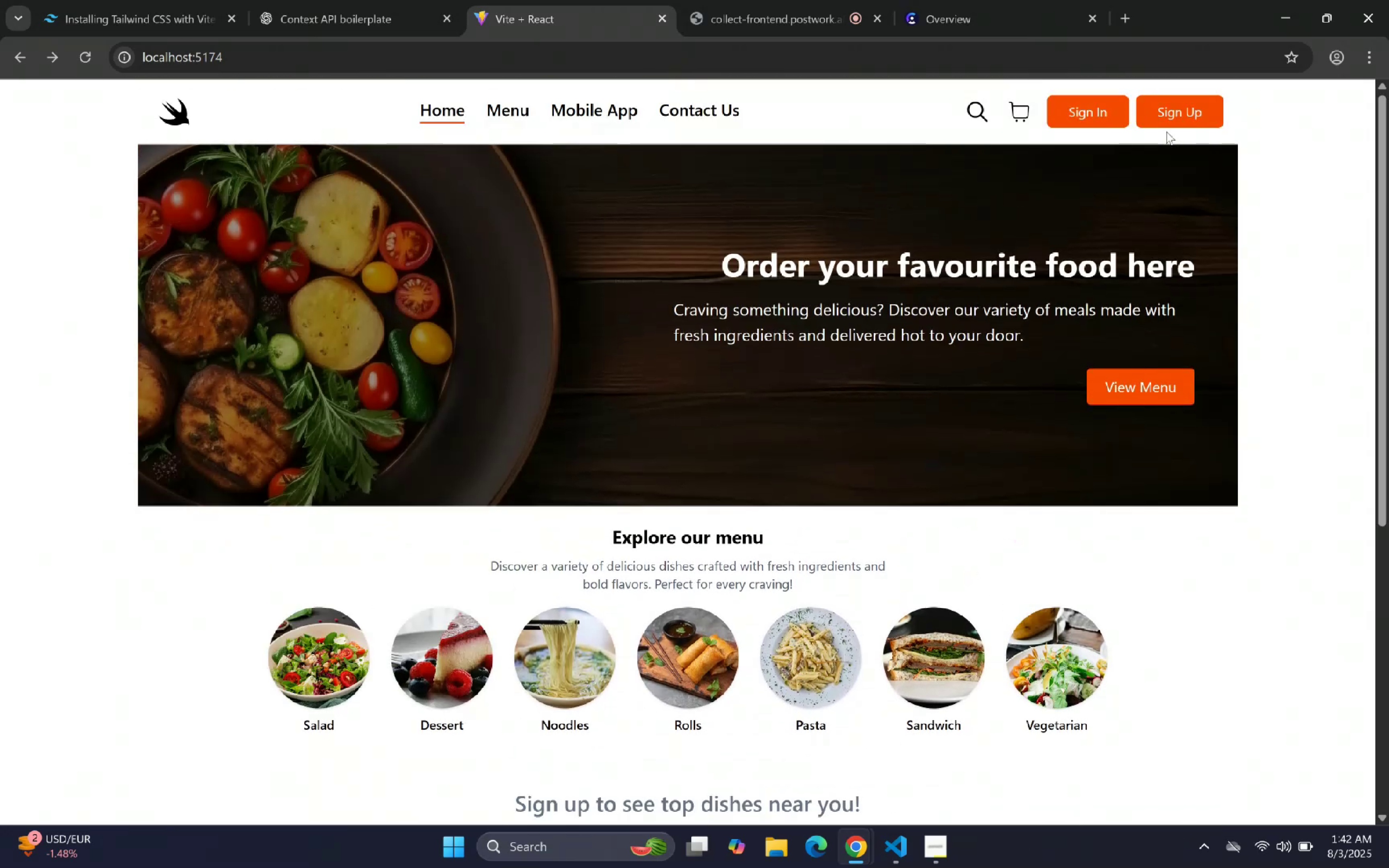 
left_click([1177, 115])
 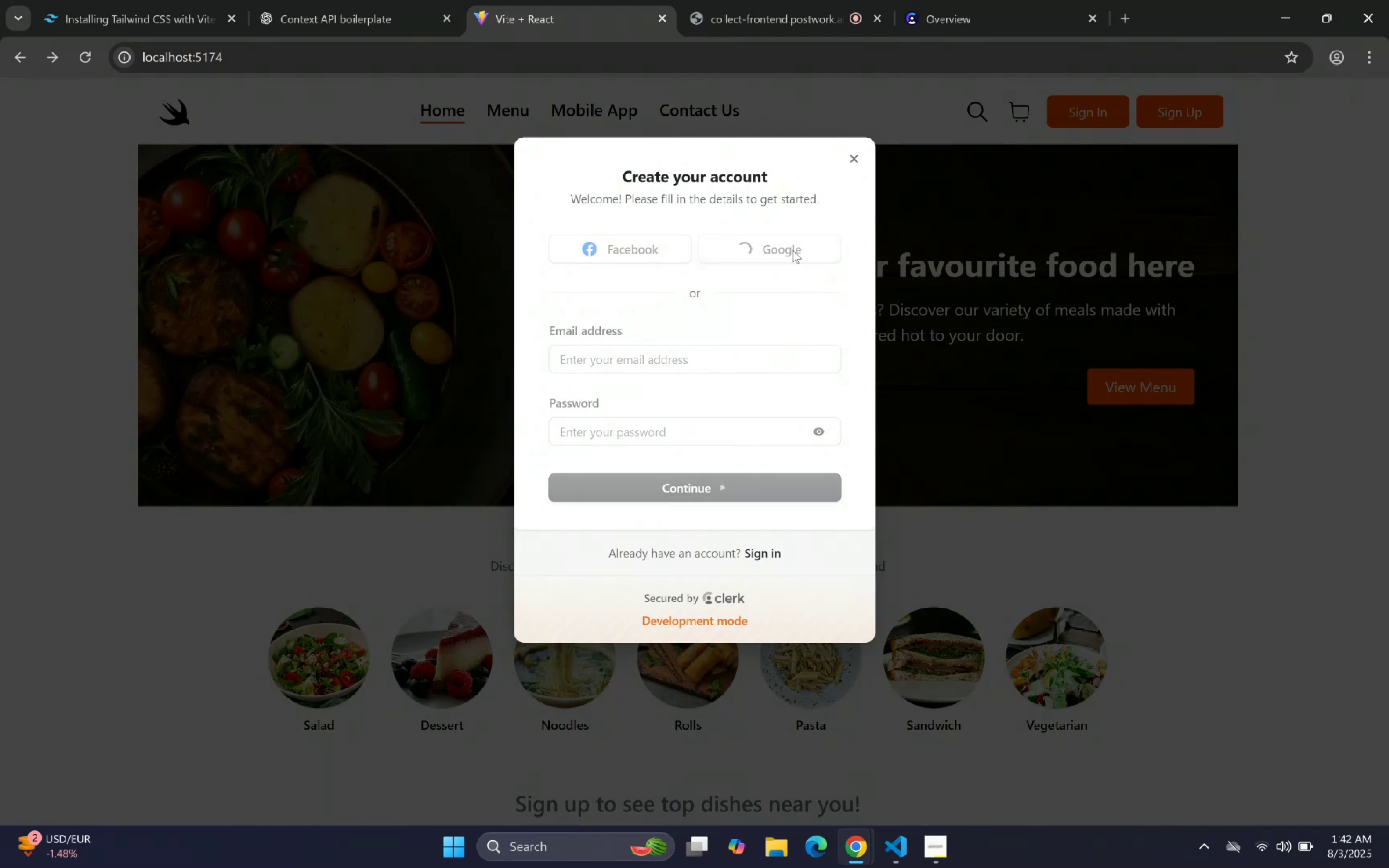 
wait(10.86)
 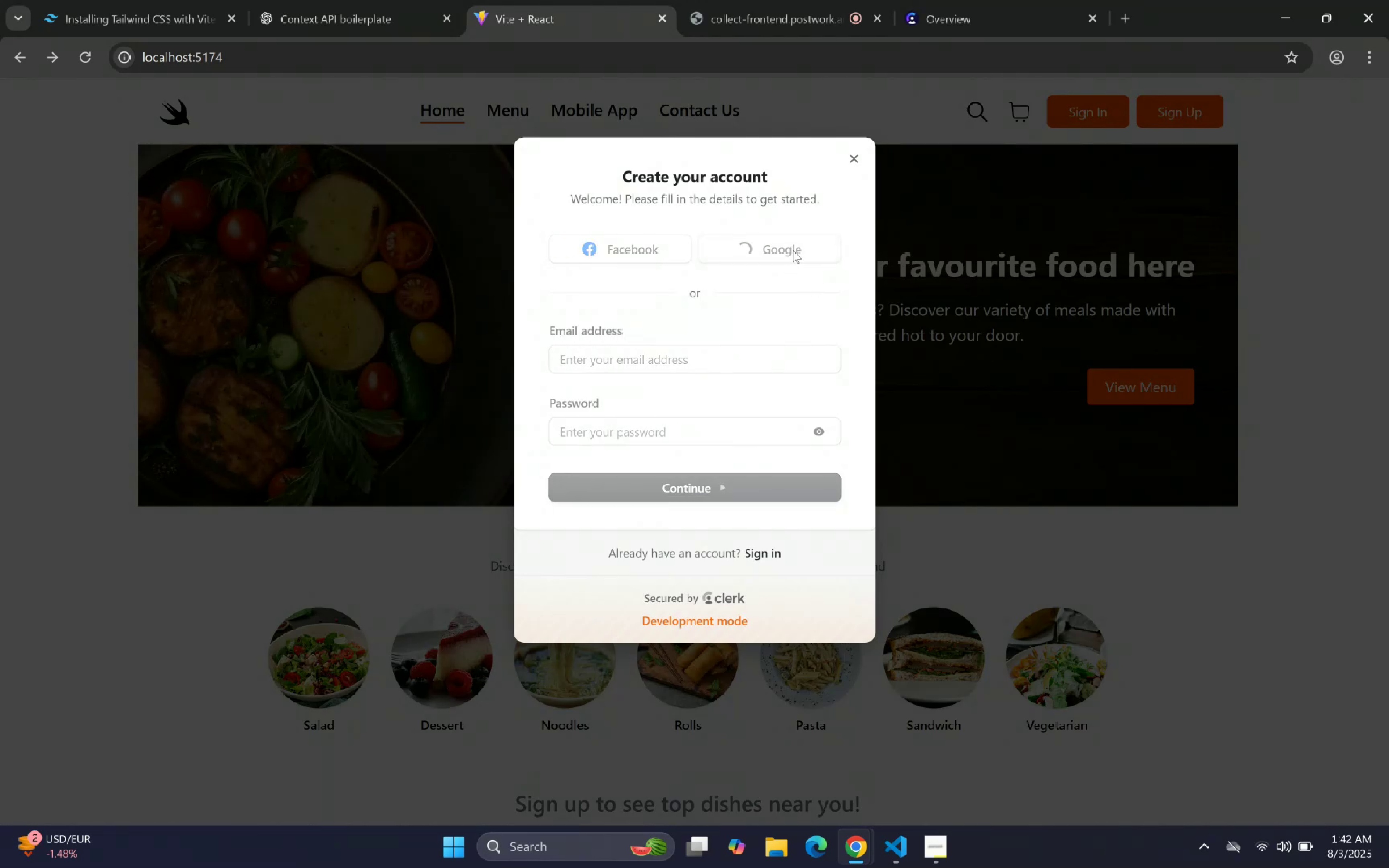 
left_click([942, 362])
 